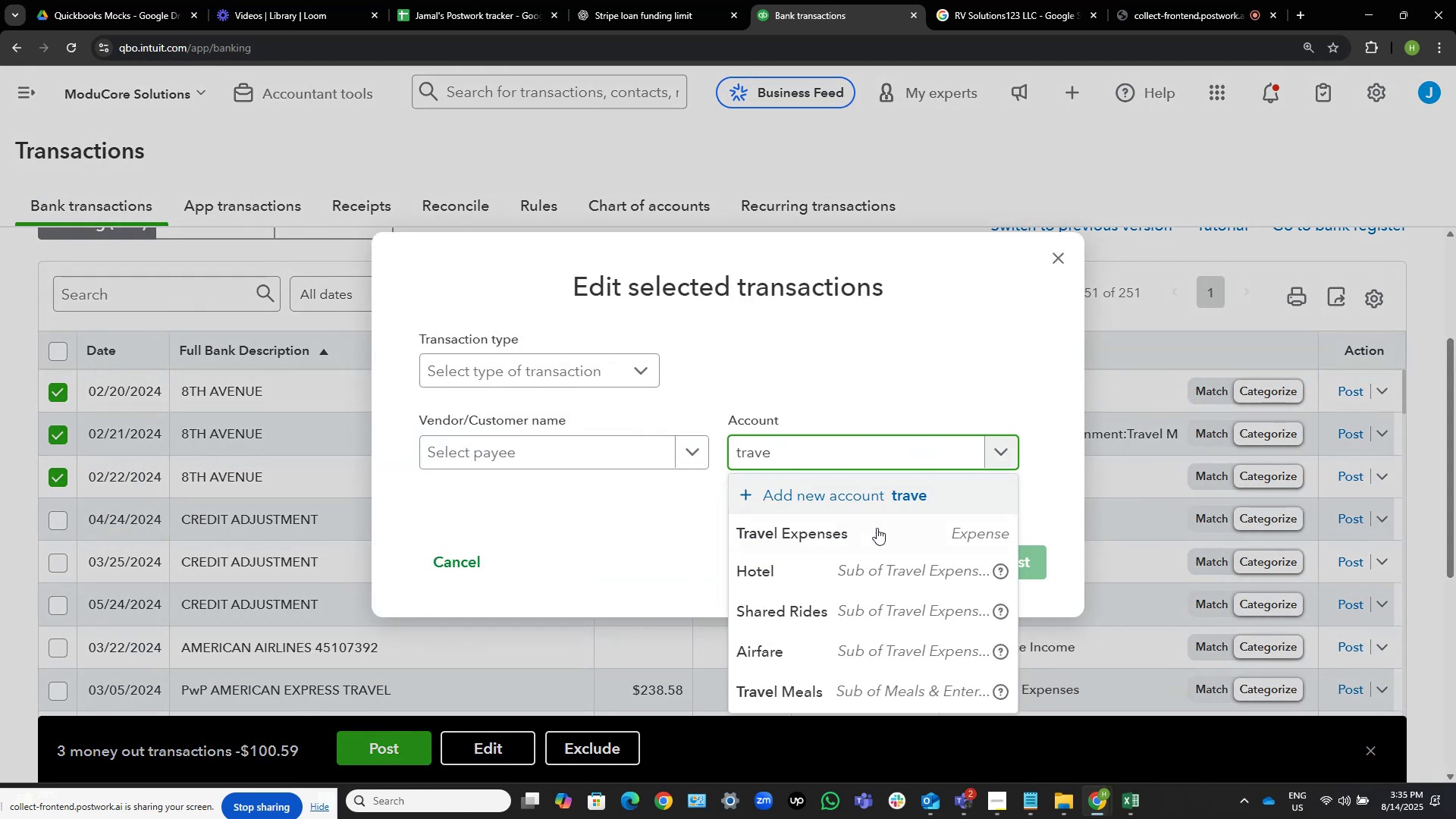 
left_click([872, 529])
 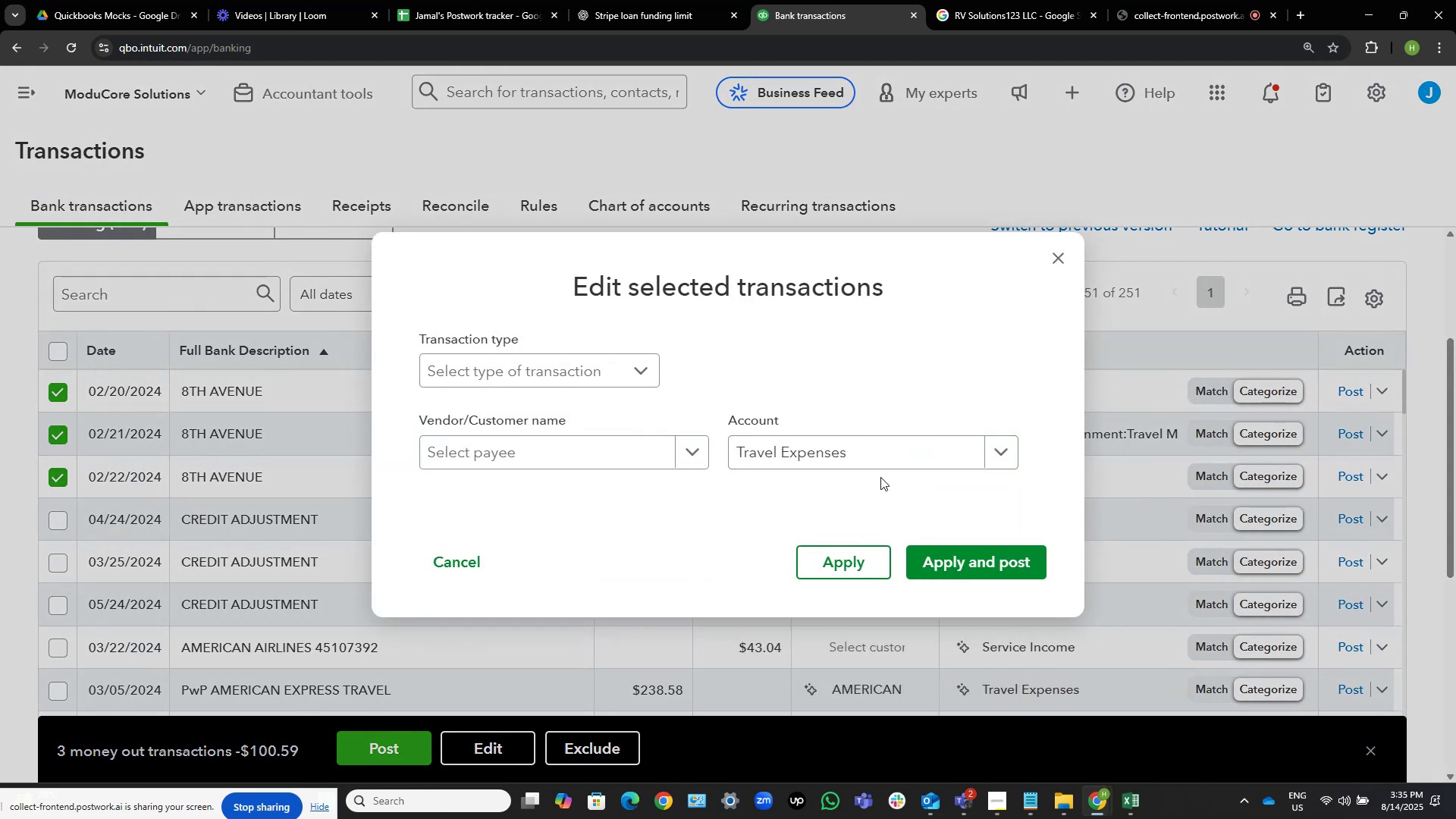 
left_click([903, 444])
 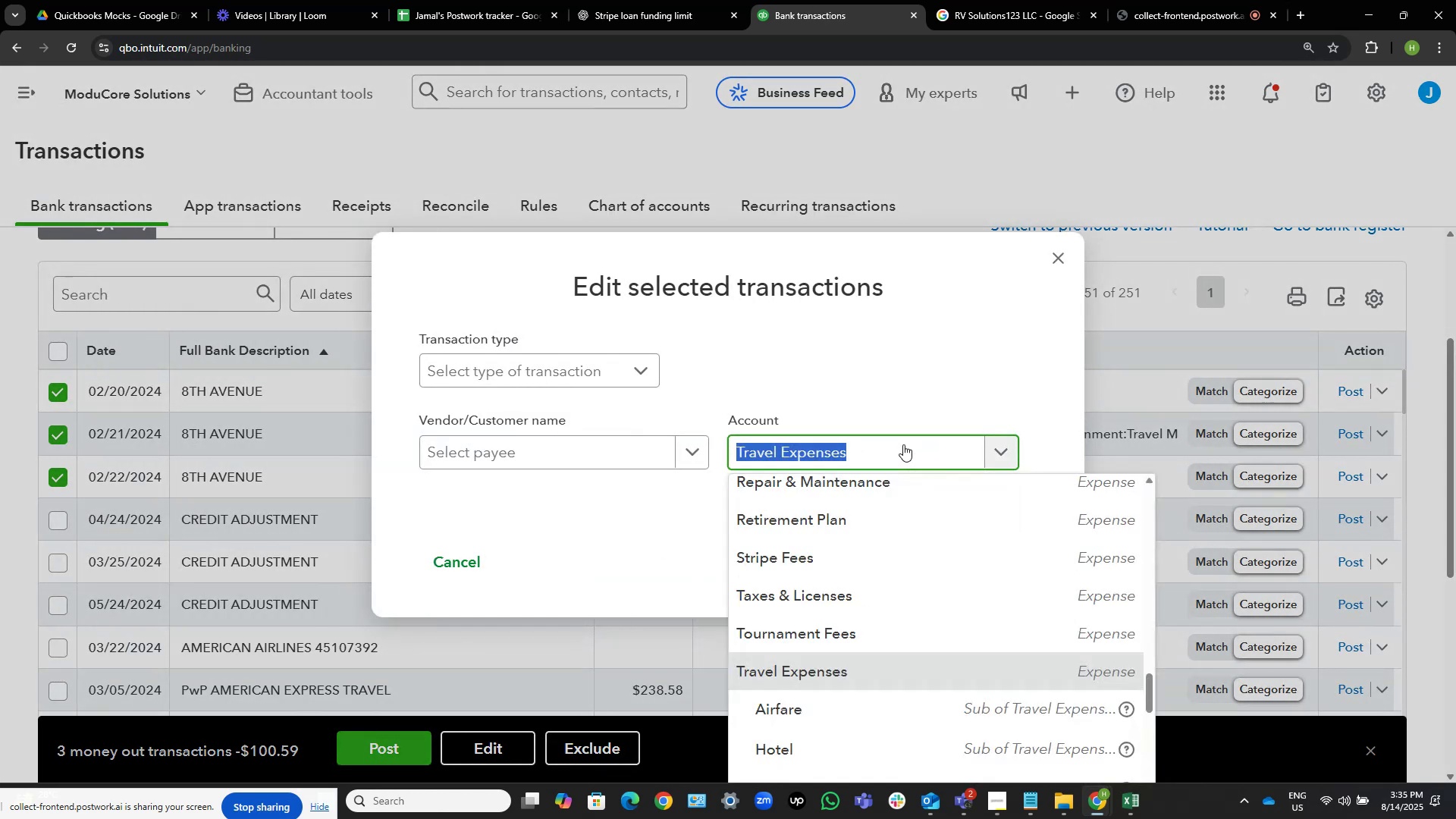 
type(trave)
 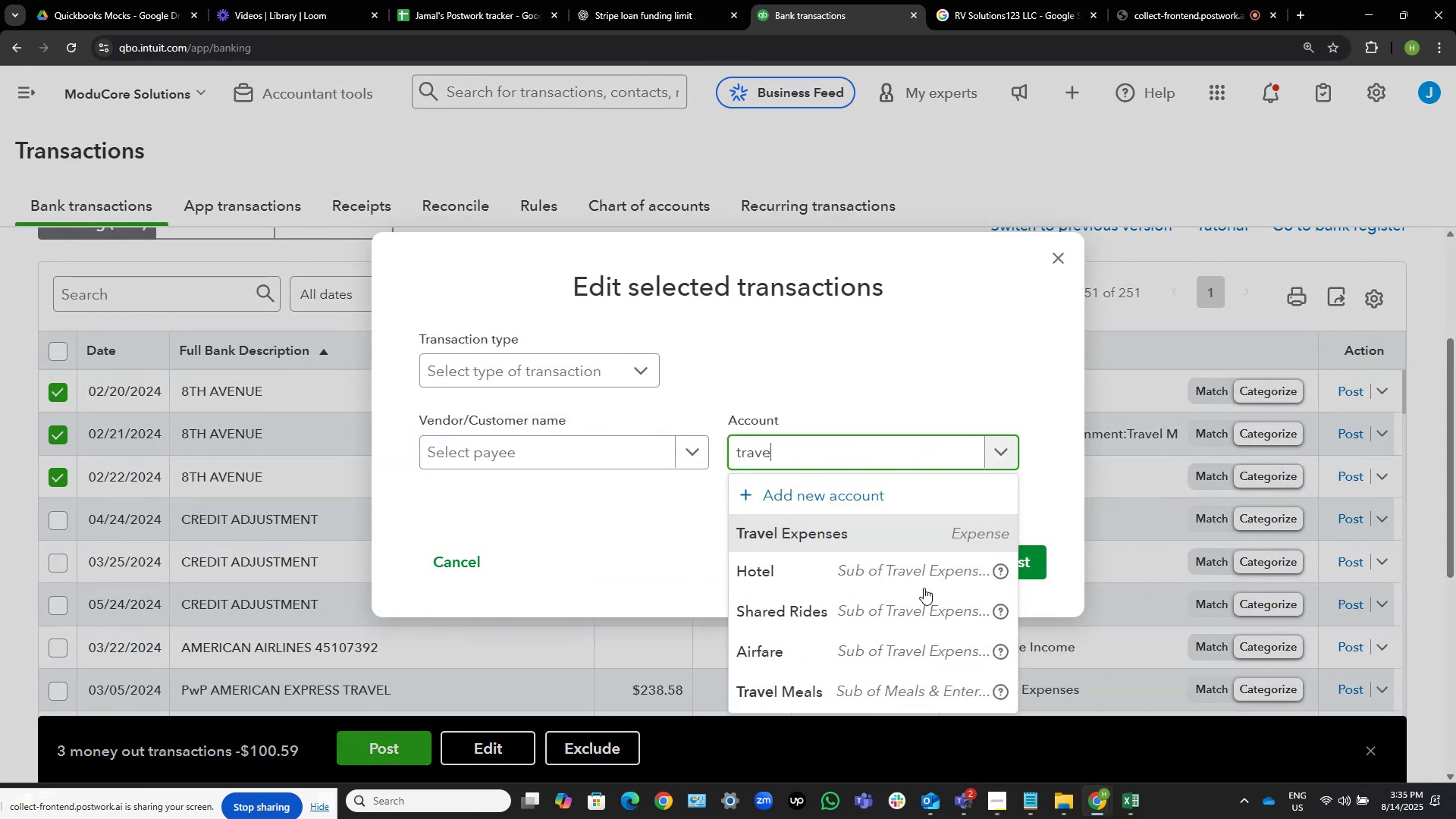 
left_click([869, 689])
 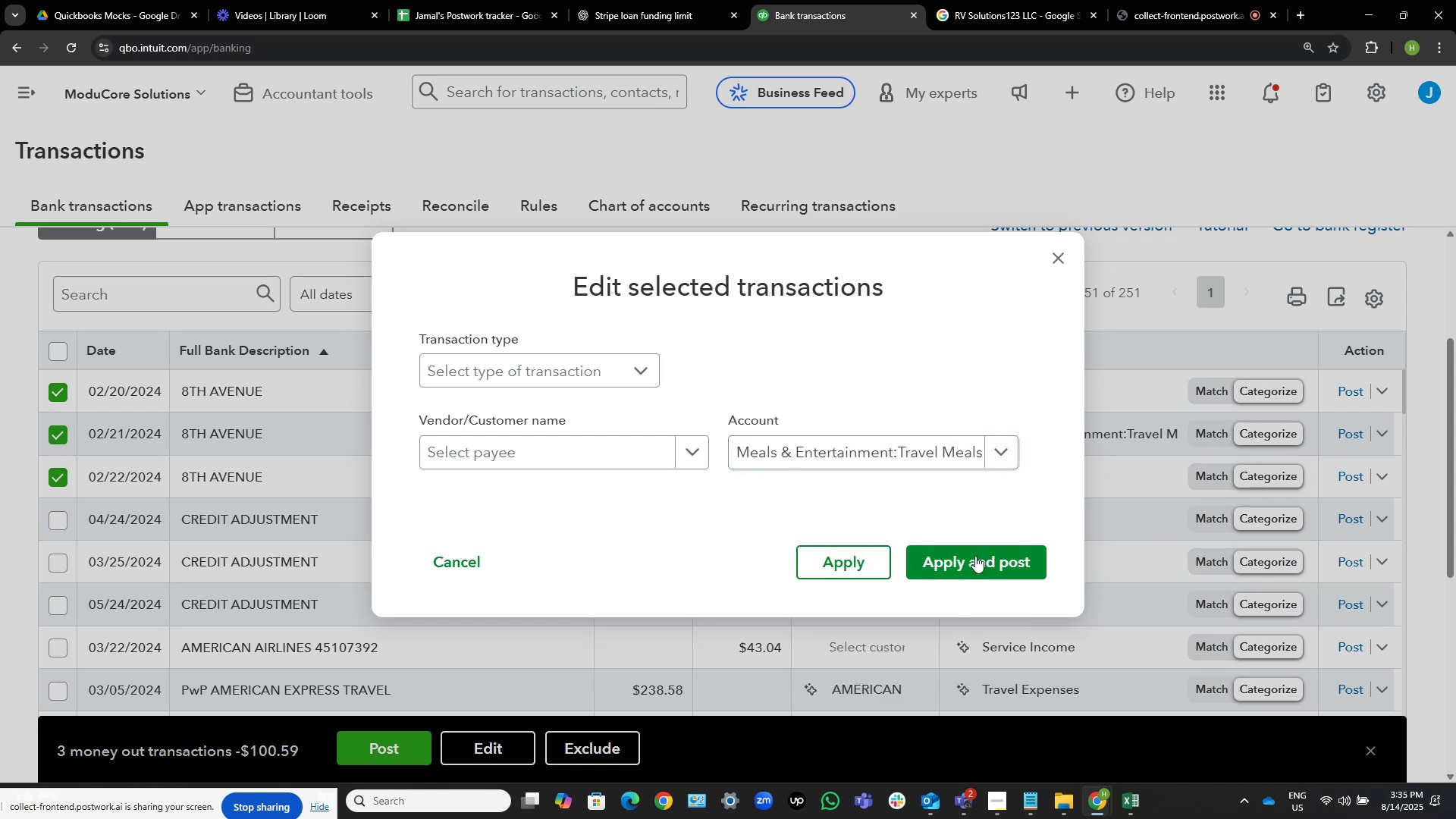 
left_click([981, 548])
 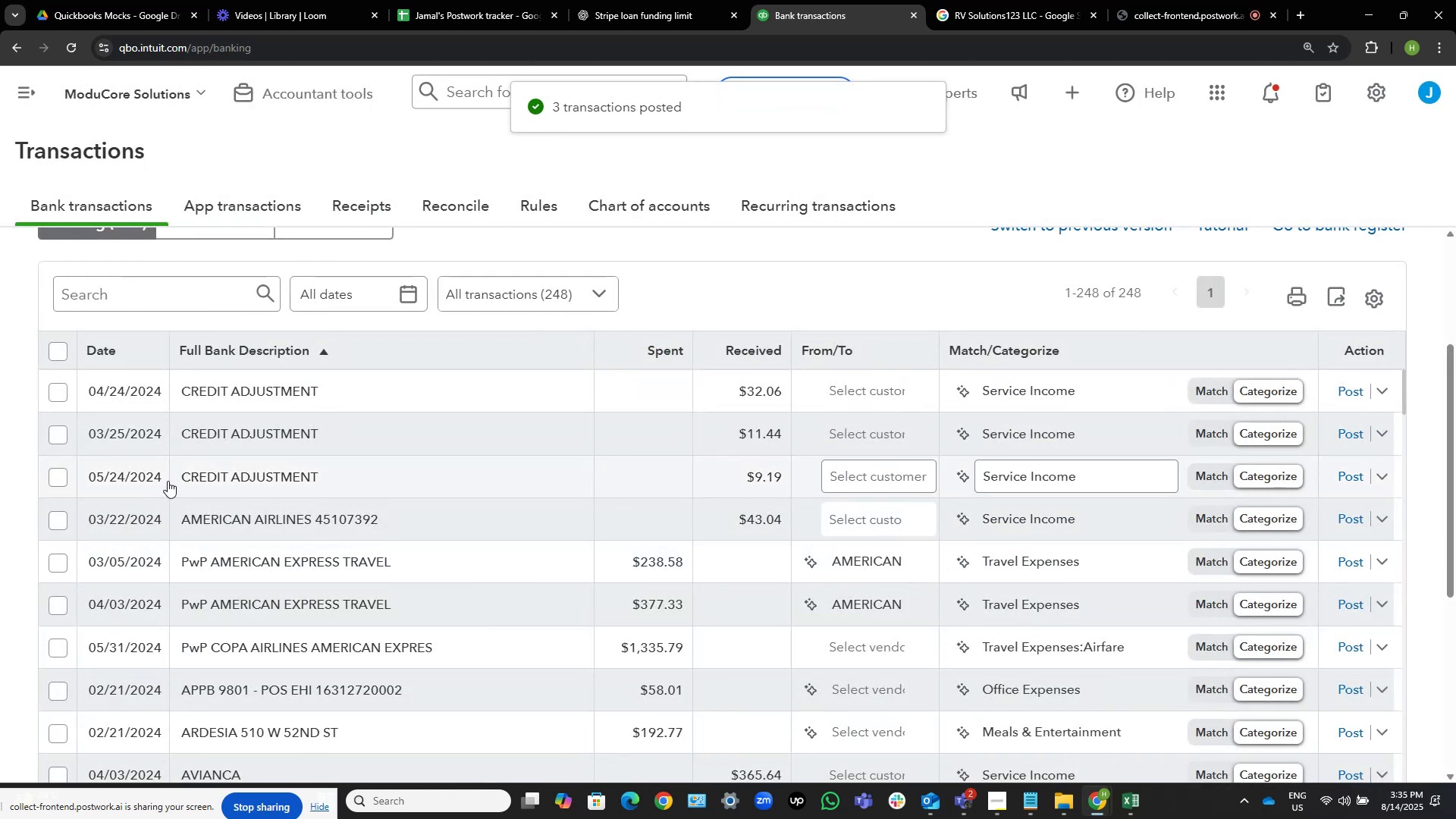 
wait(6.57)
 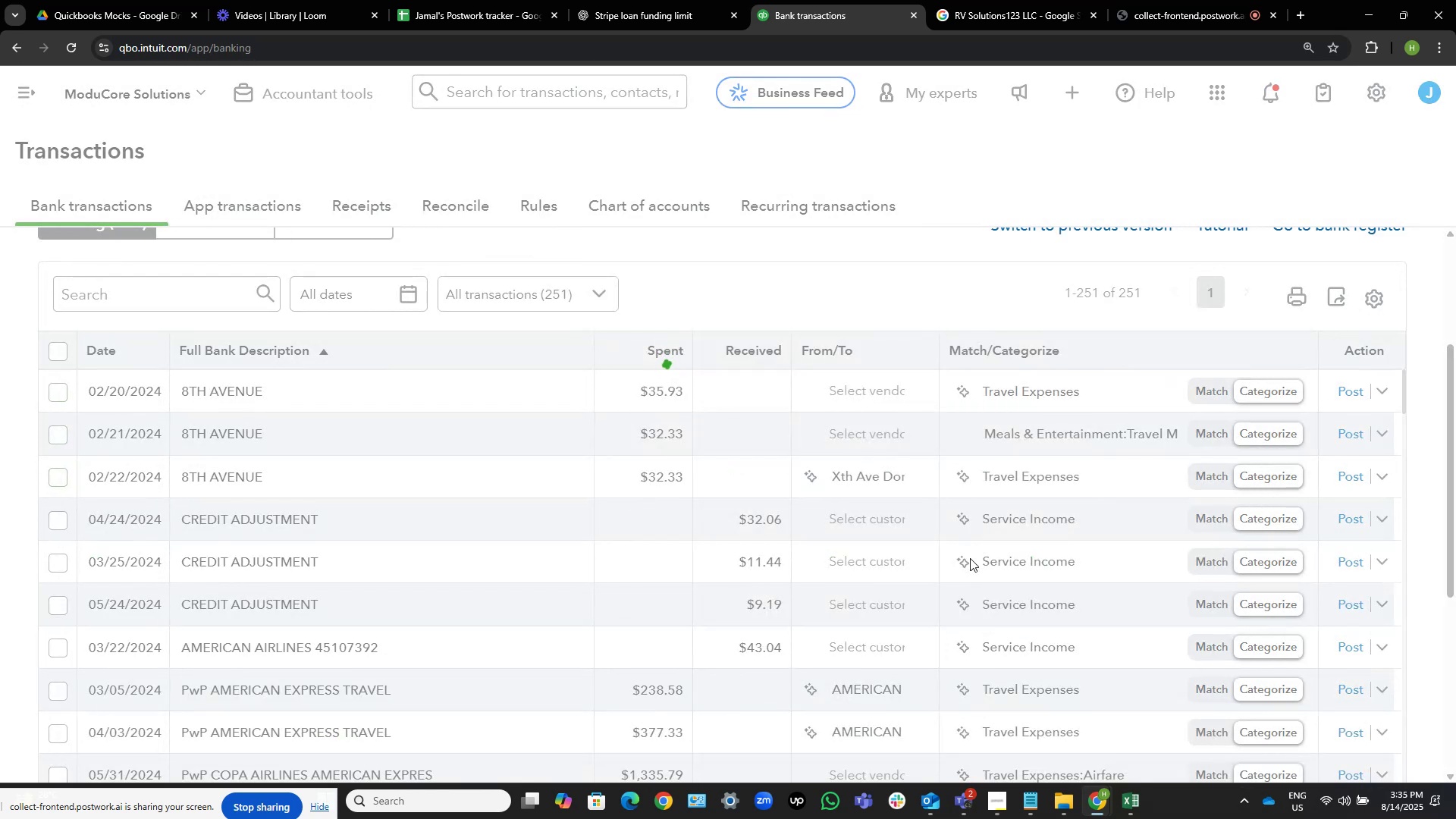 
scroll: coordinate [168, 481], scroll_direction: down, amount: 1.0
 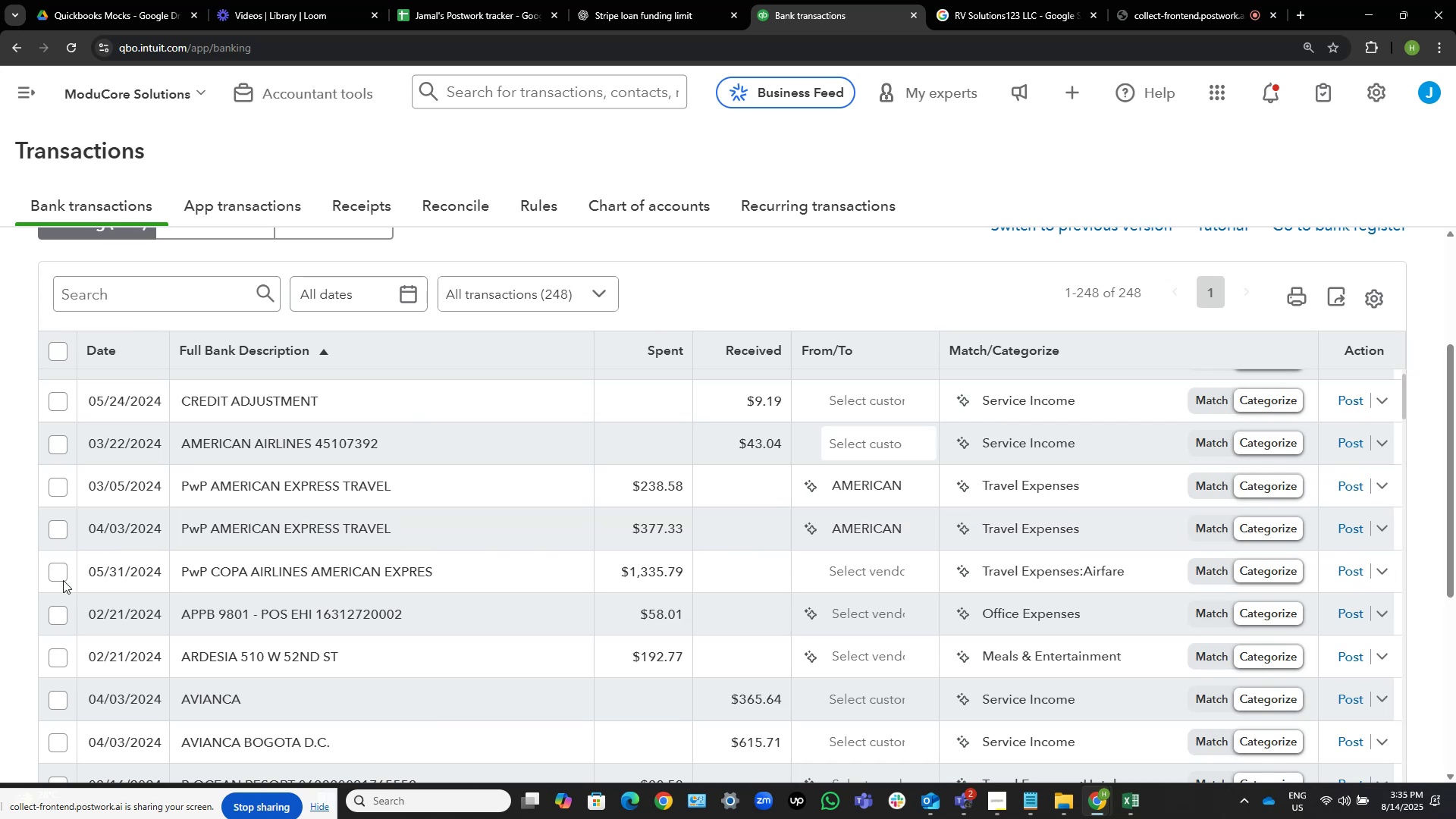 
left_click([59, 566])
 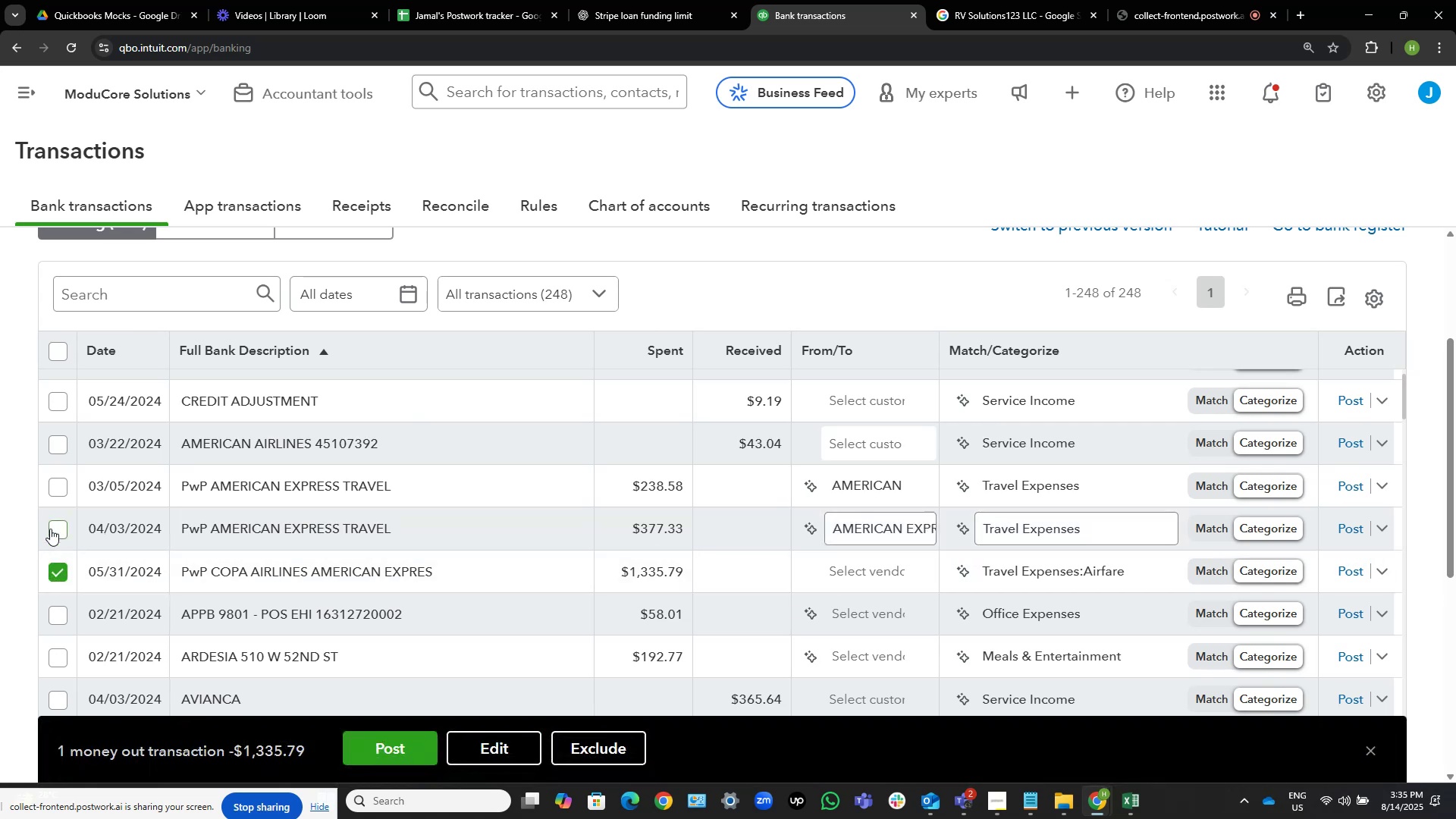 
left_click([50, 529])
 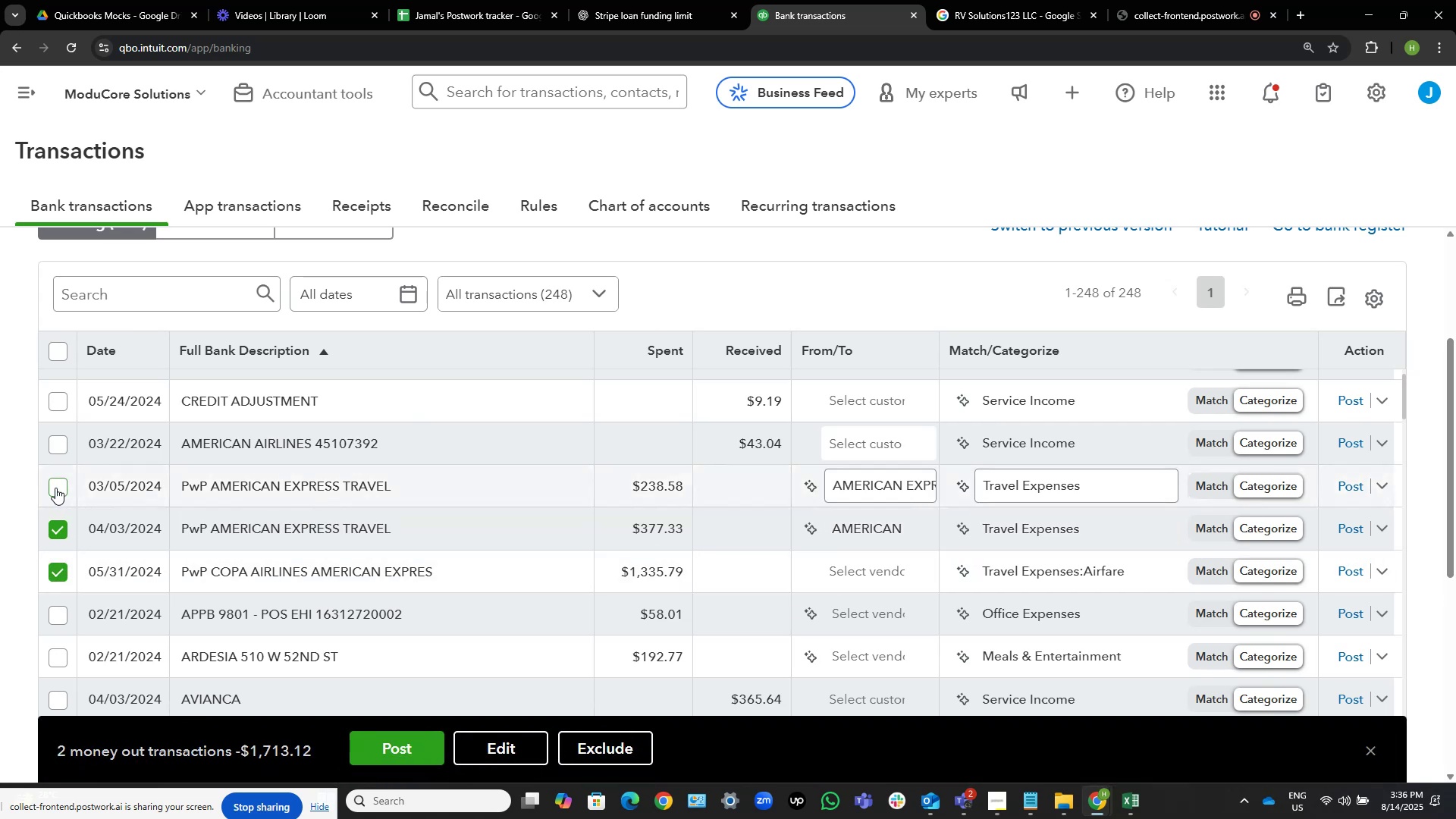 
left_click([54, 486])
 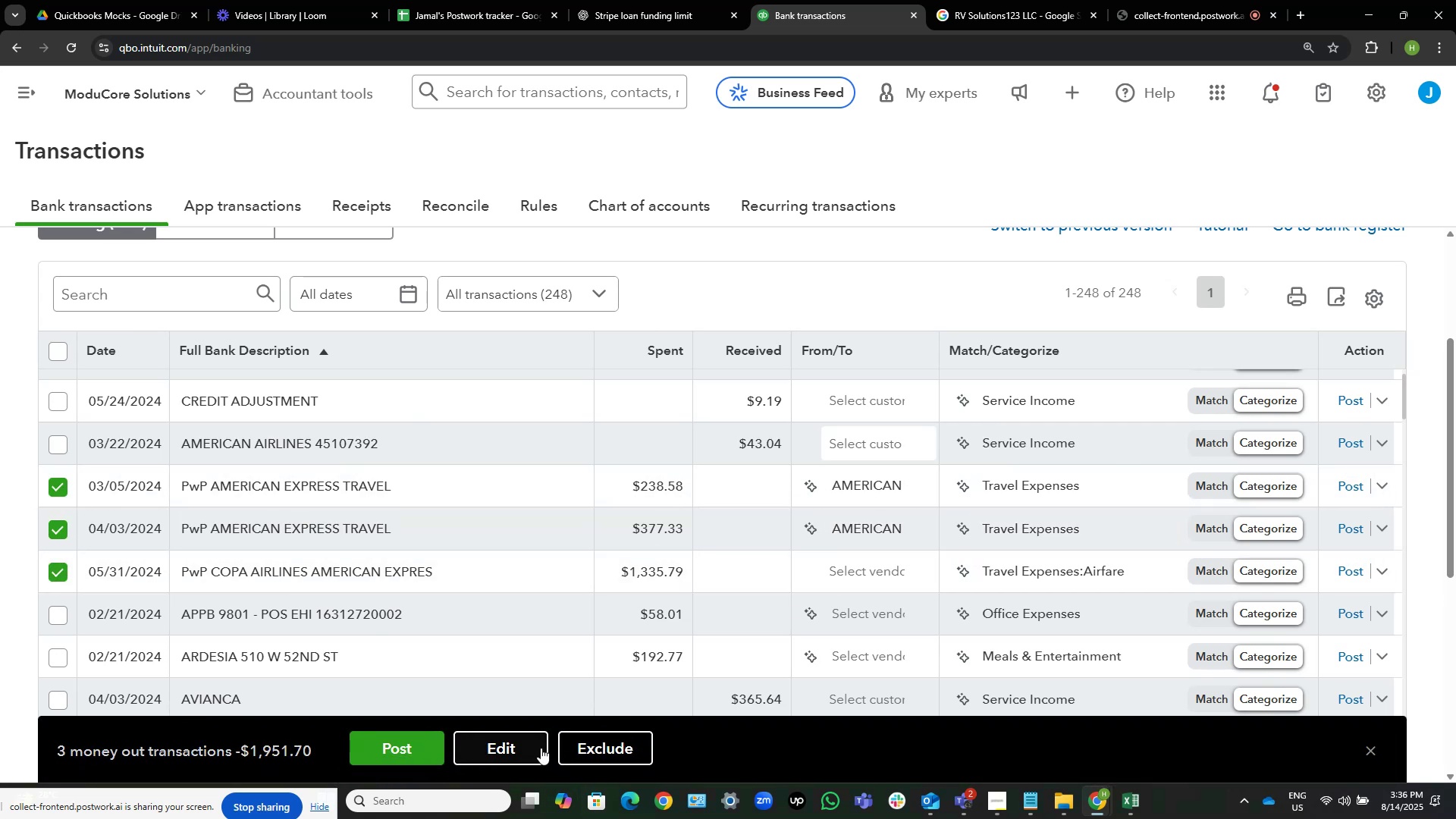 
left_click([532, 745])
 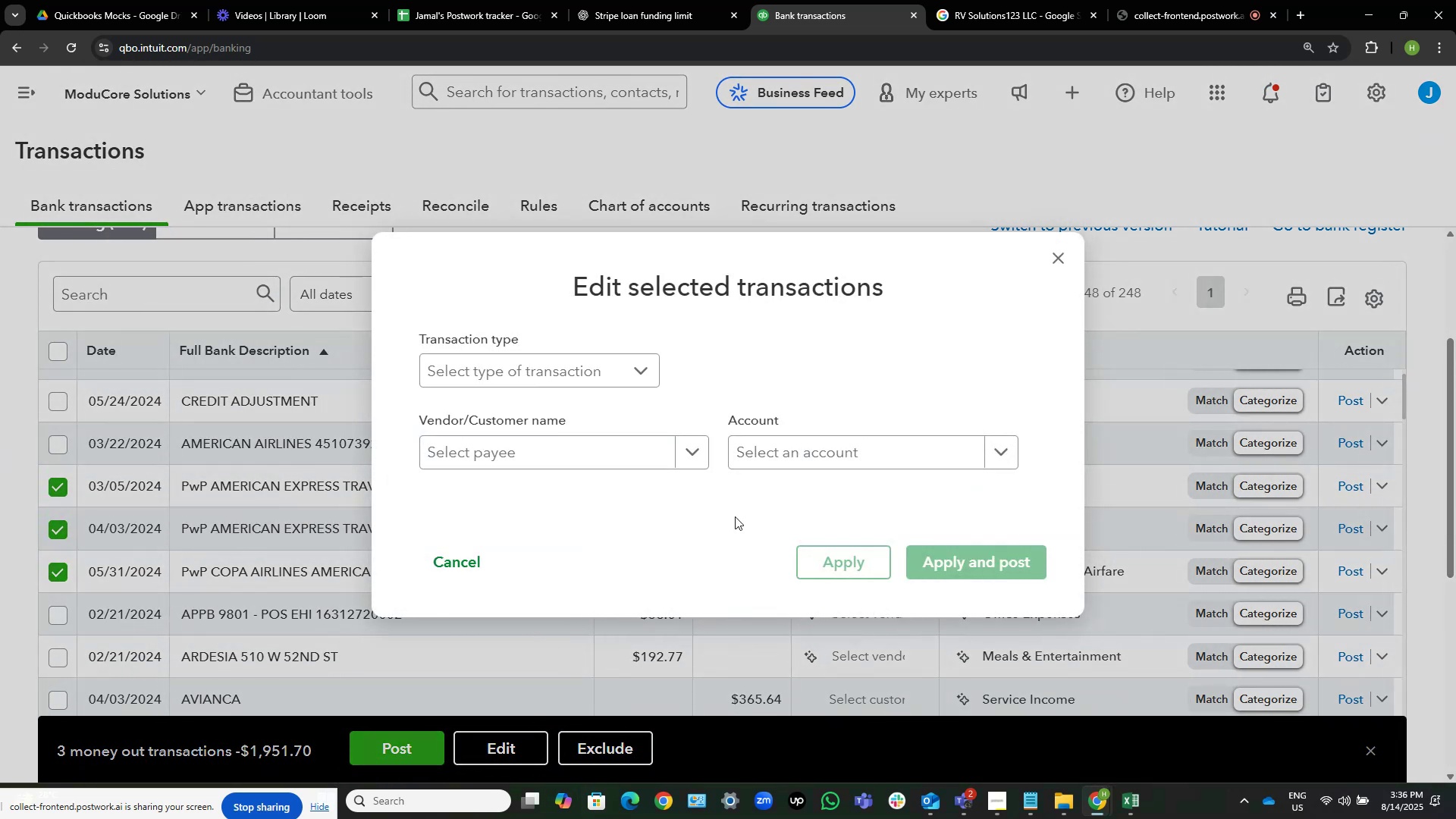 
left_click([843, 466])
 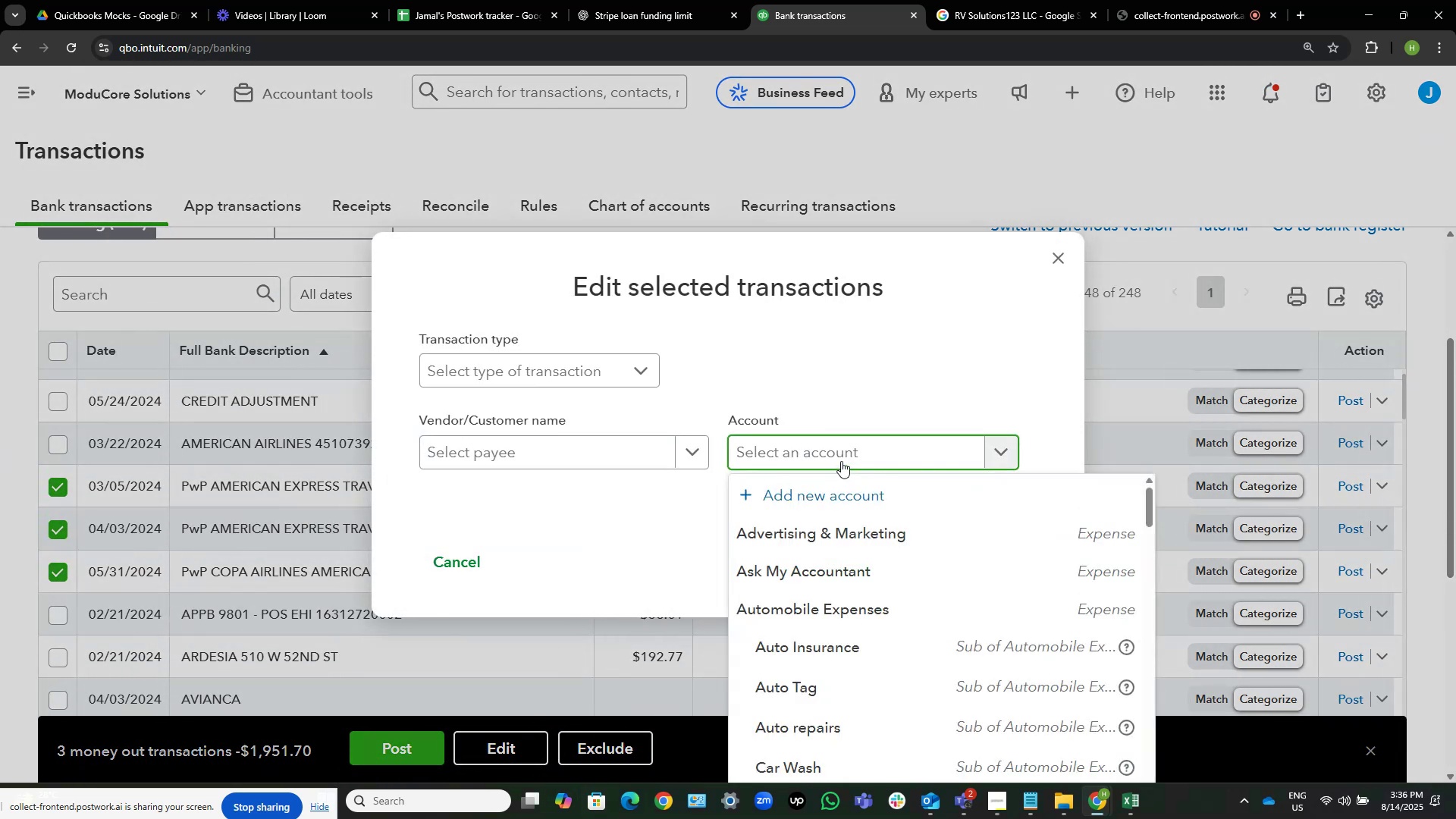 
type(air)
 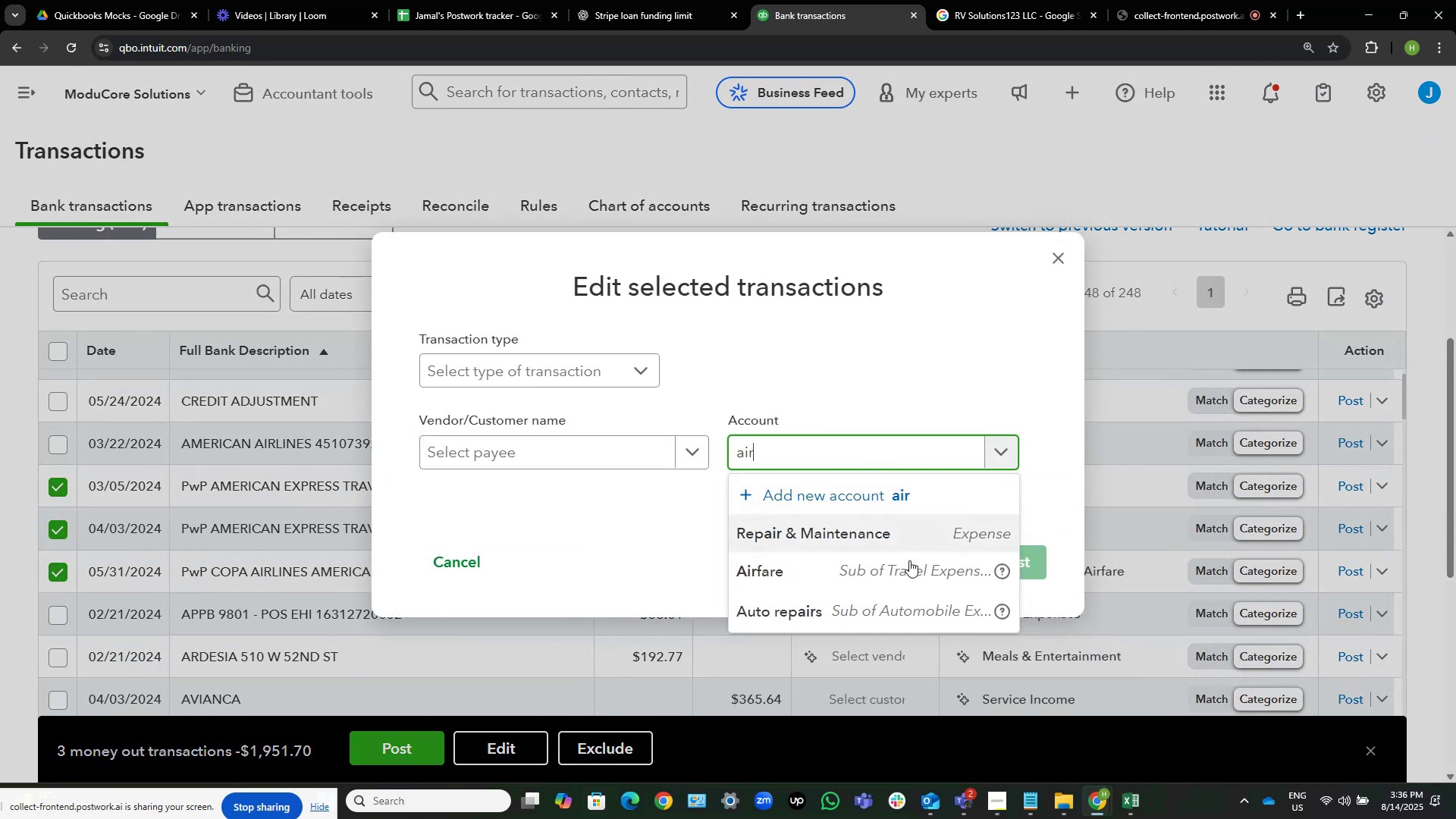 
left_click([881, 576])
 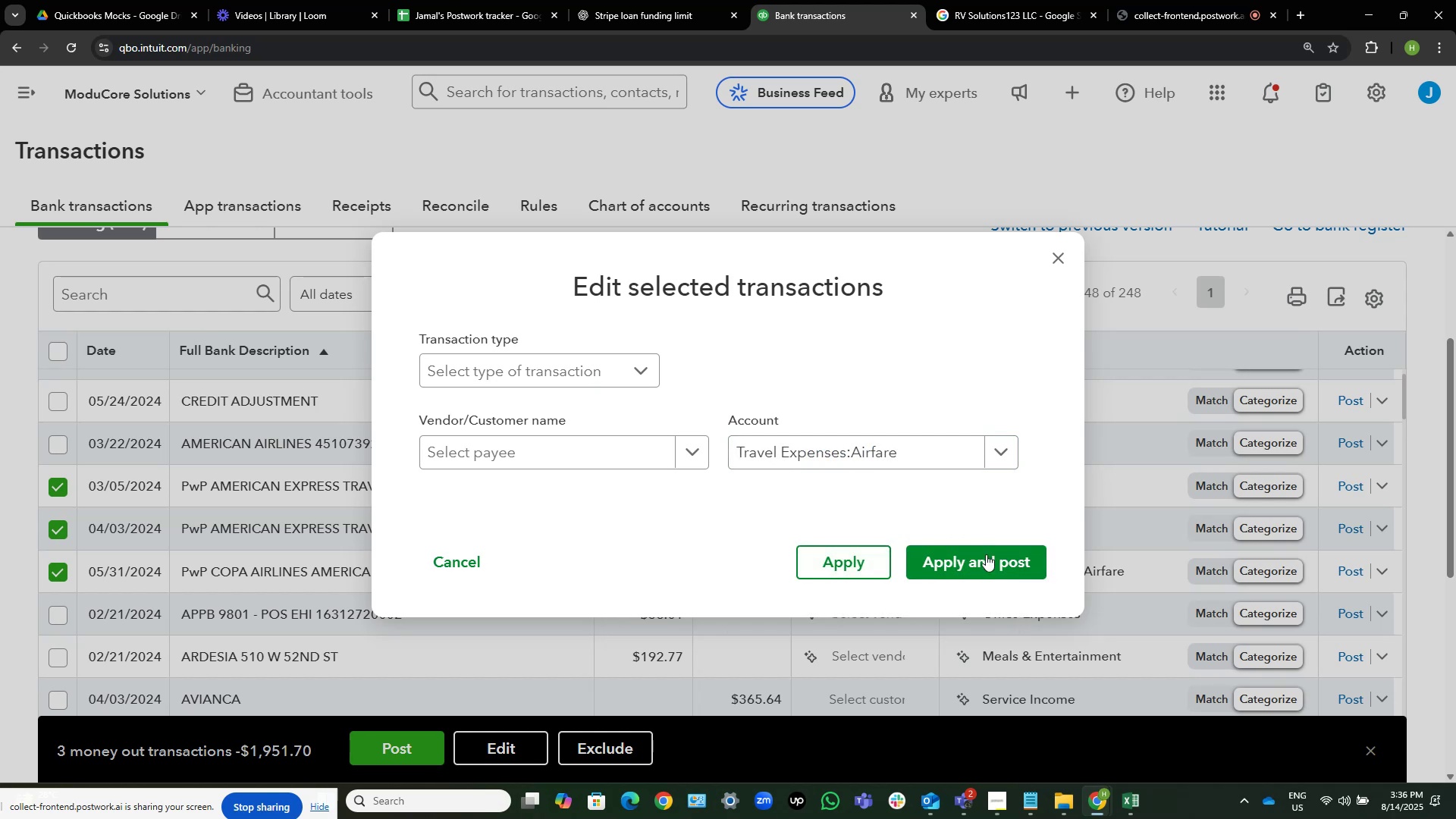 
left_click([986, 557])
 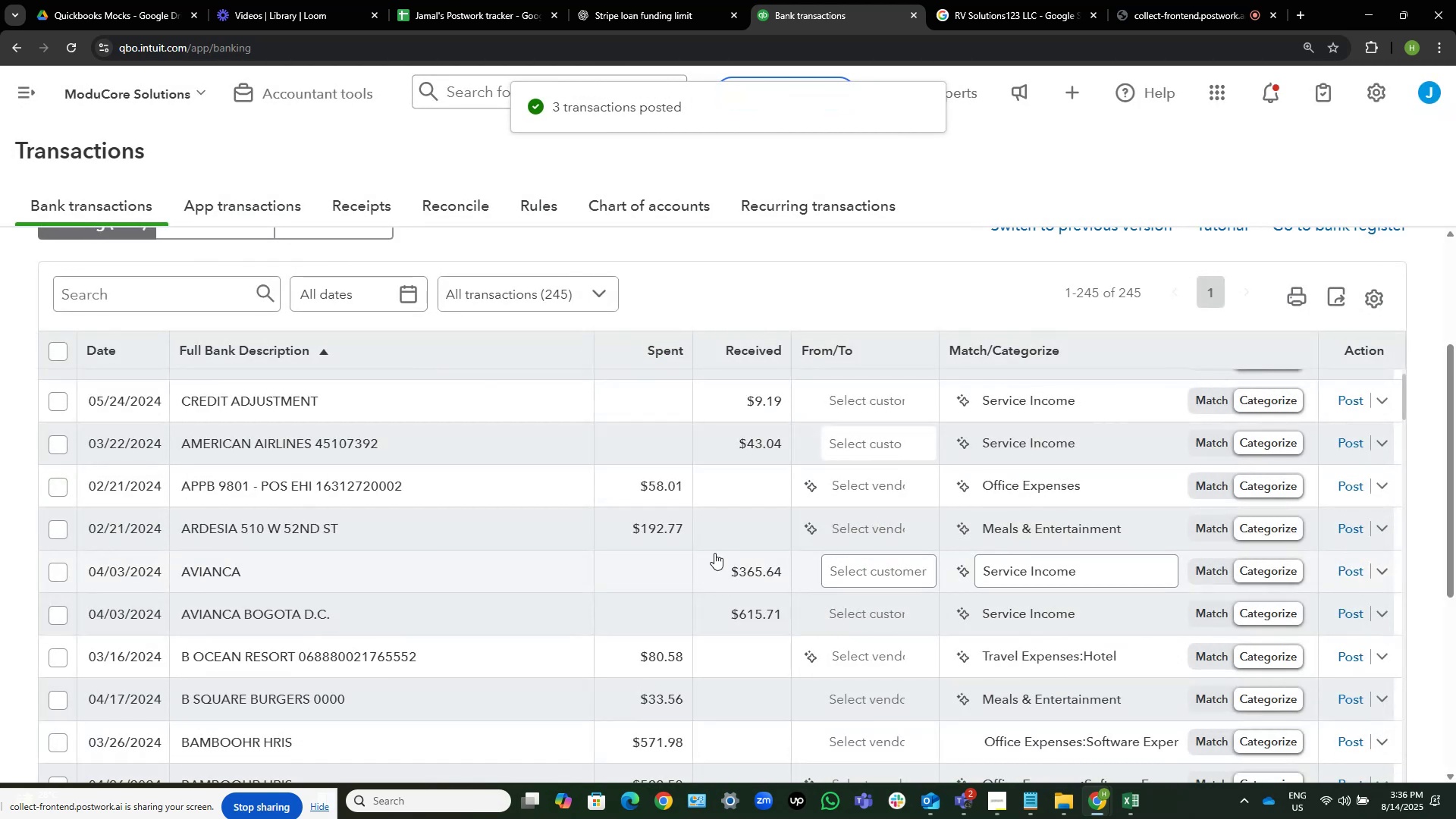 
wait(8.44)
 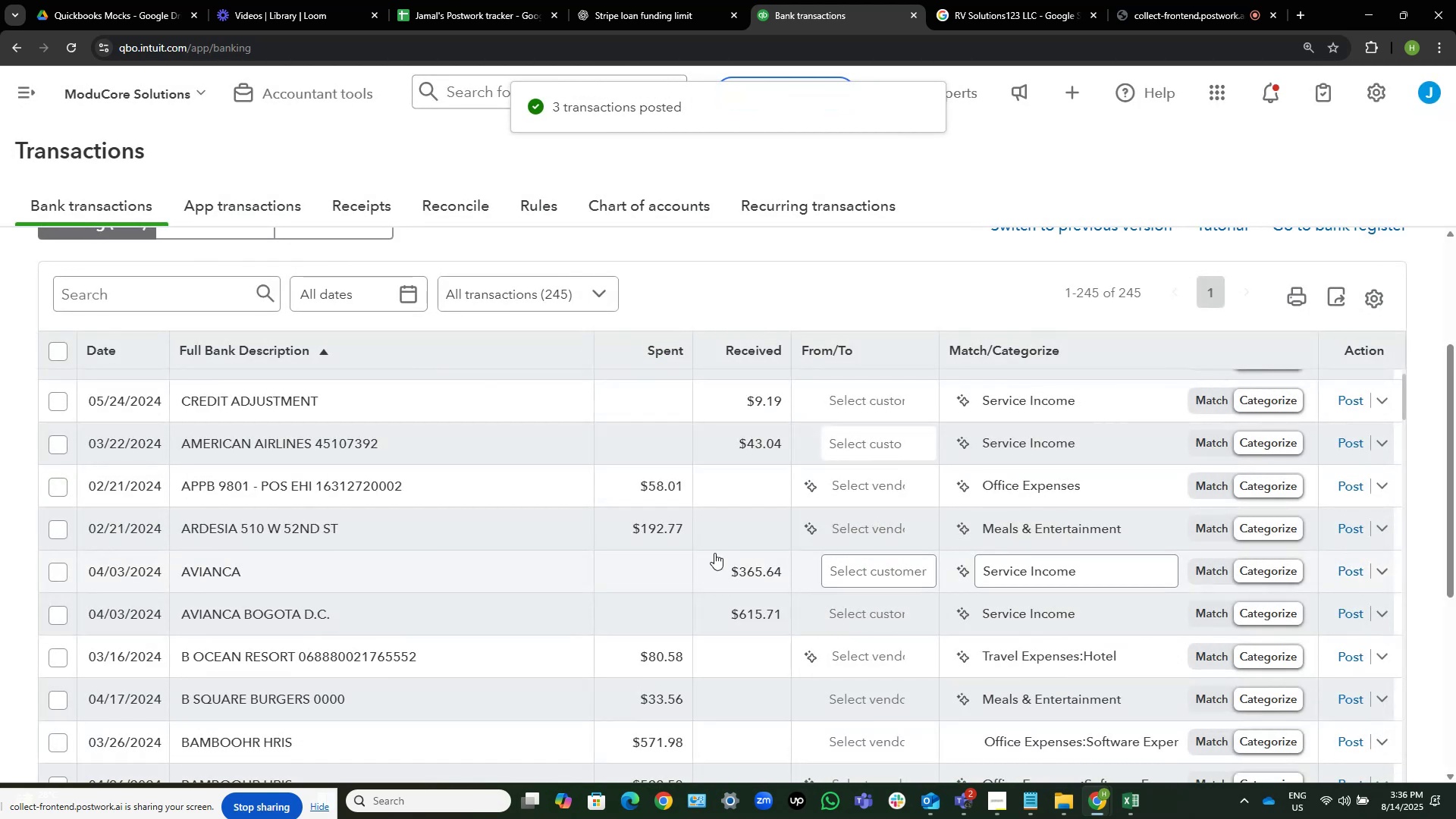 
scroll: coordinate [142, 523], scroll_direction: down, amount: 1.0
 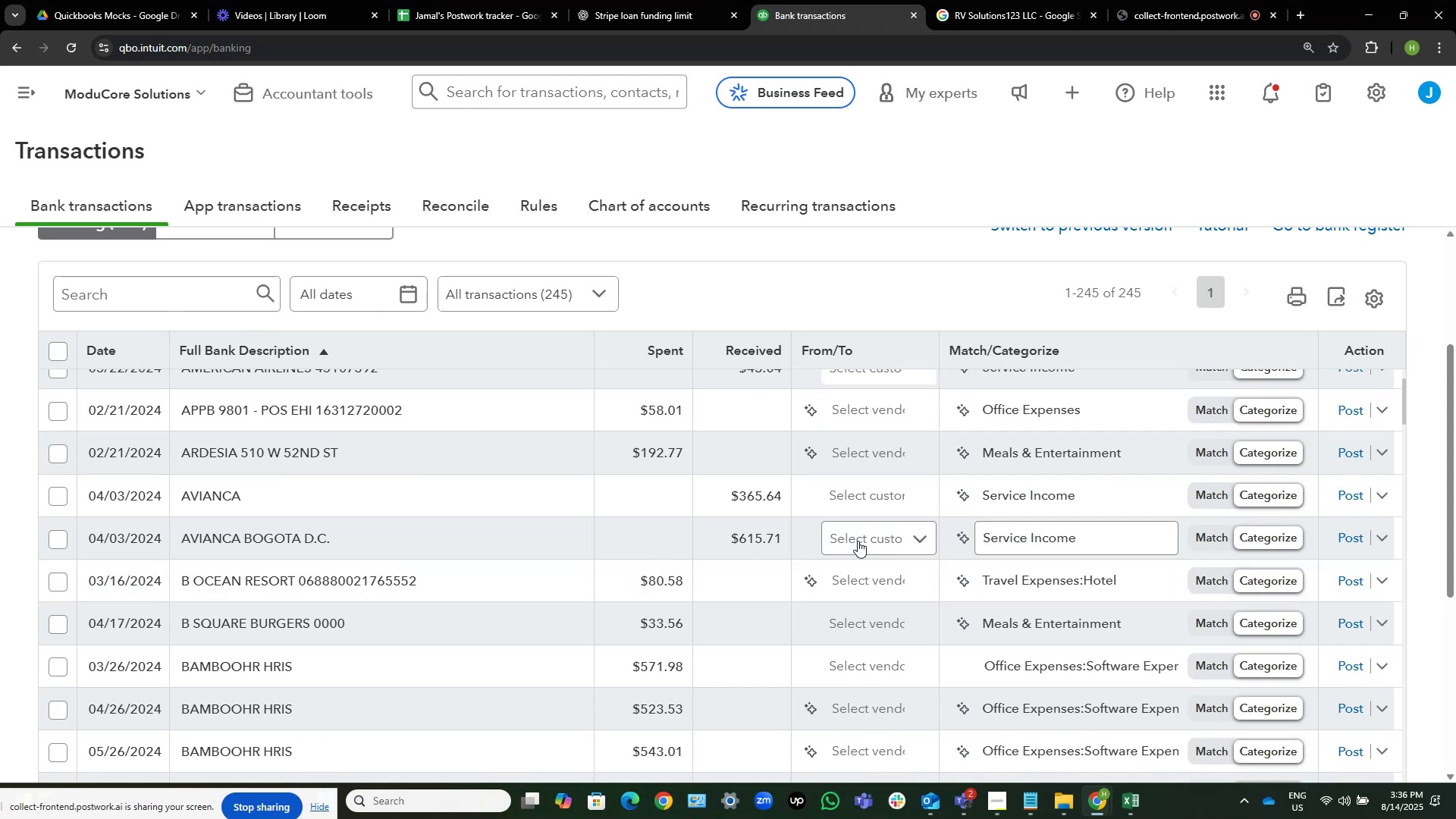 
wait(5.94)
 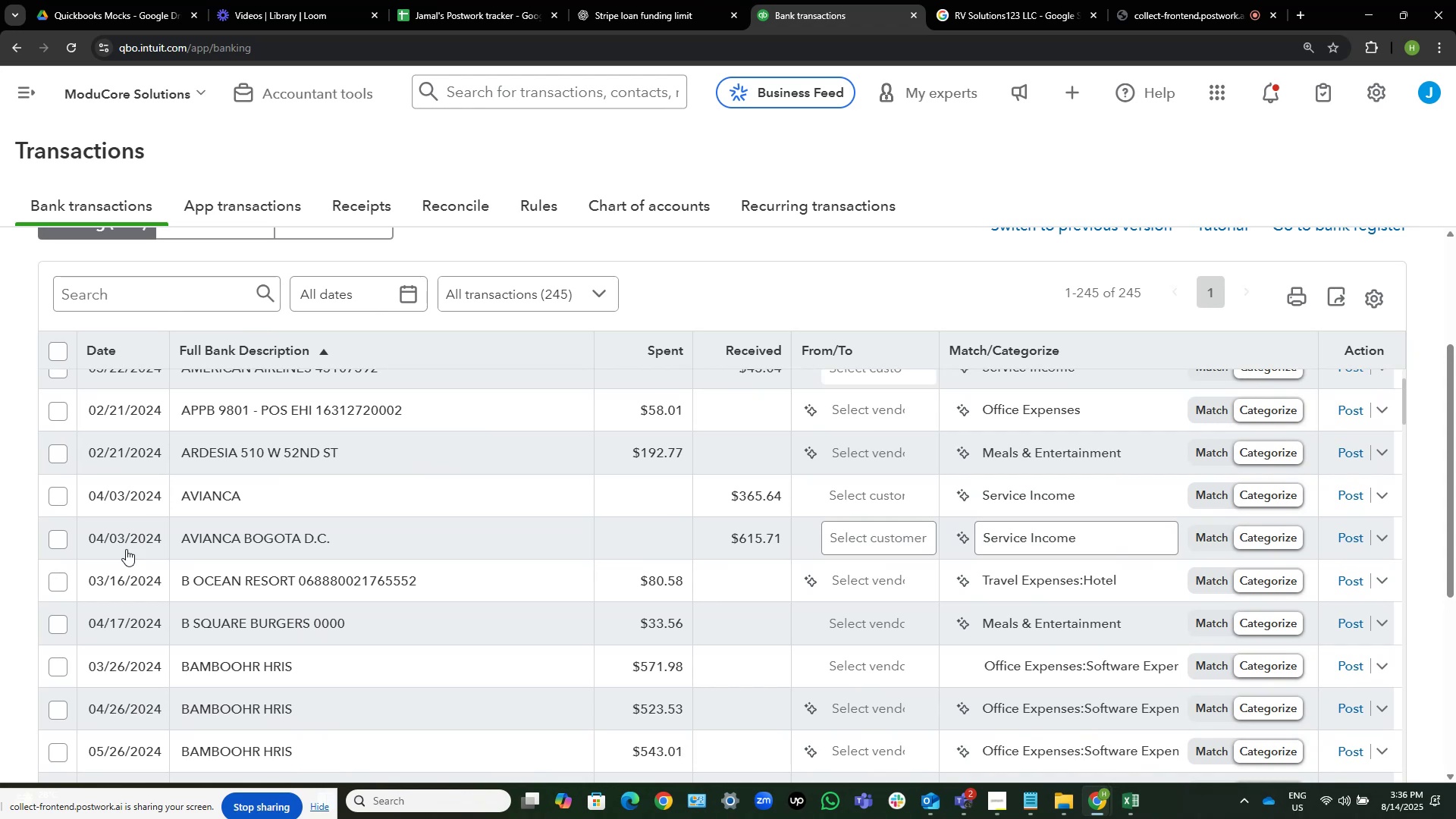 
left_click([1349, 580])
 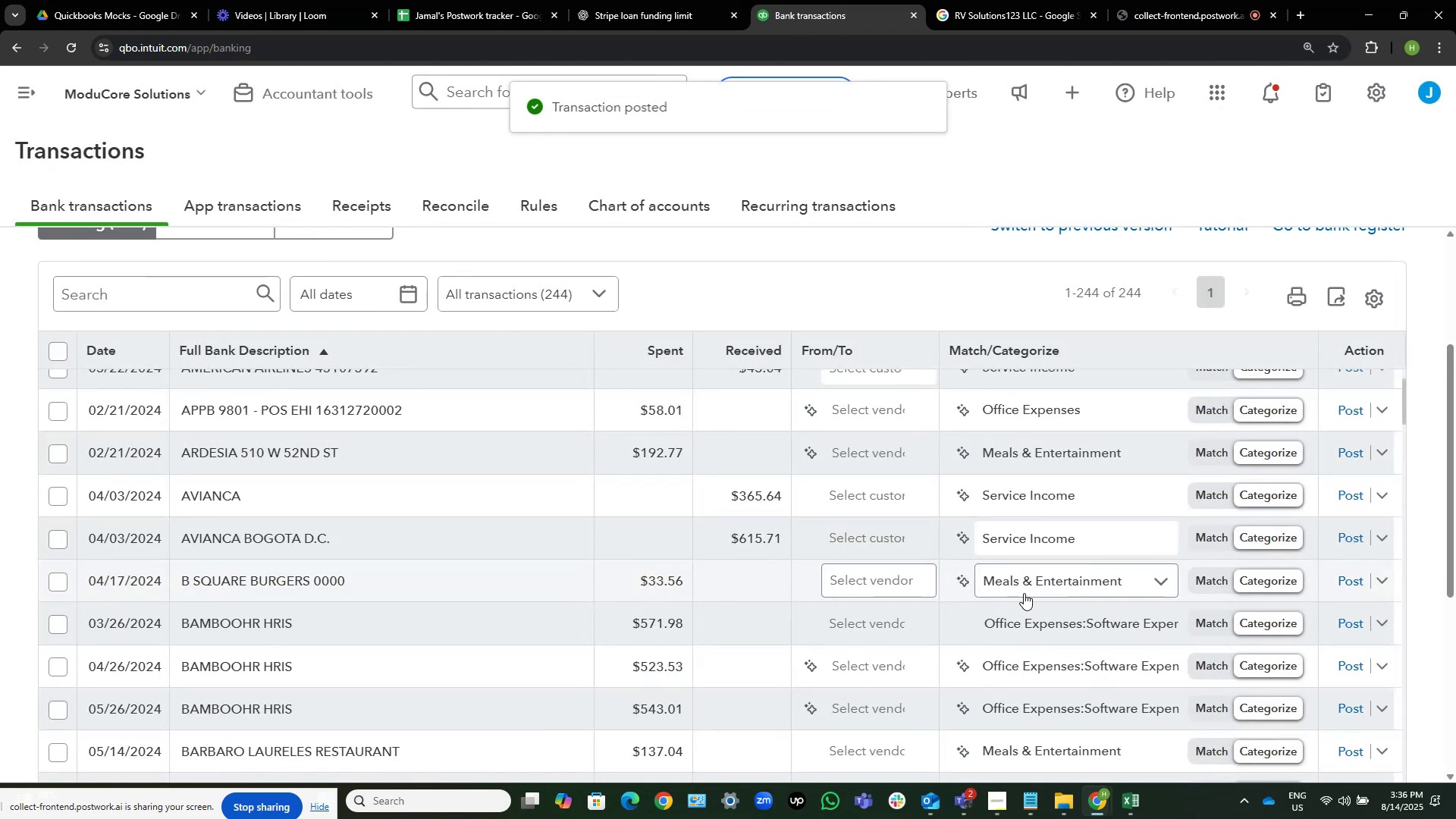 
scroll: coordinate [413, 551], scroll_direction: down, amount: 6.0
 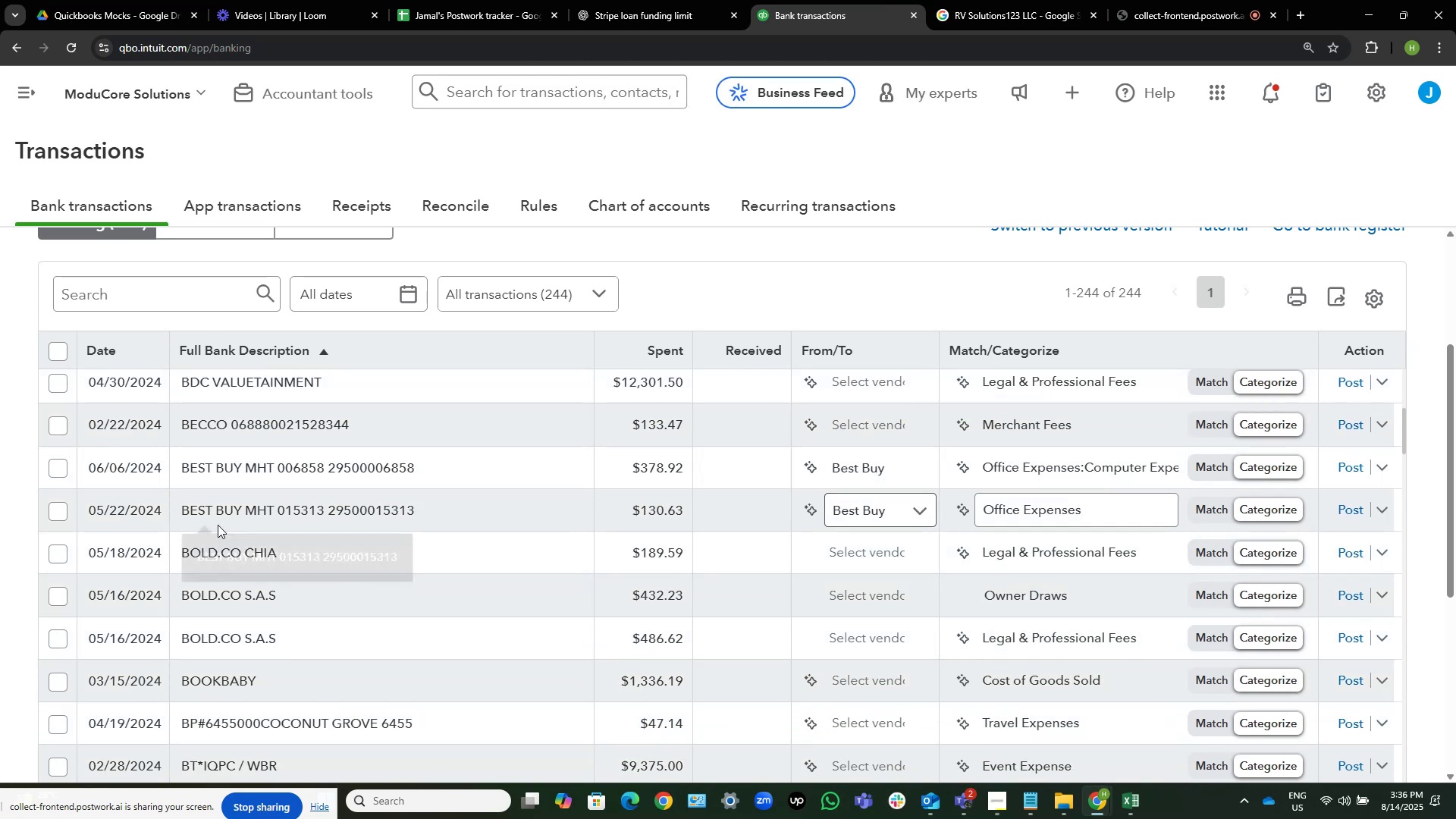 
wait(5.57)
 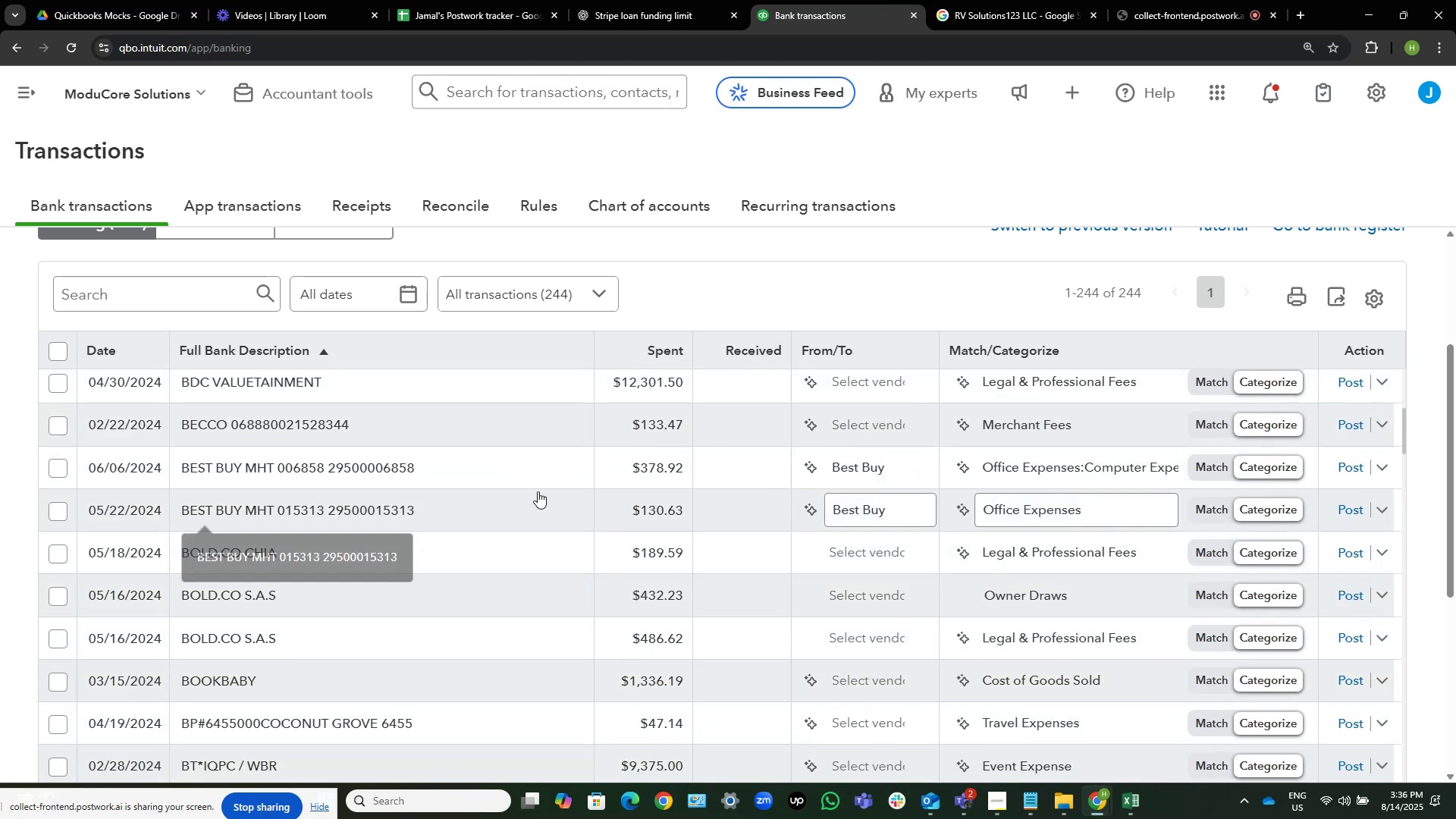 
left_click([59, 512])
 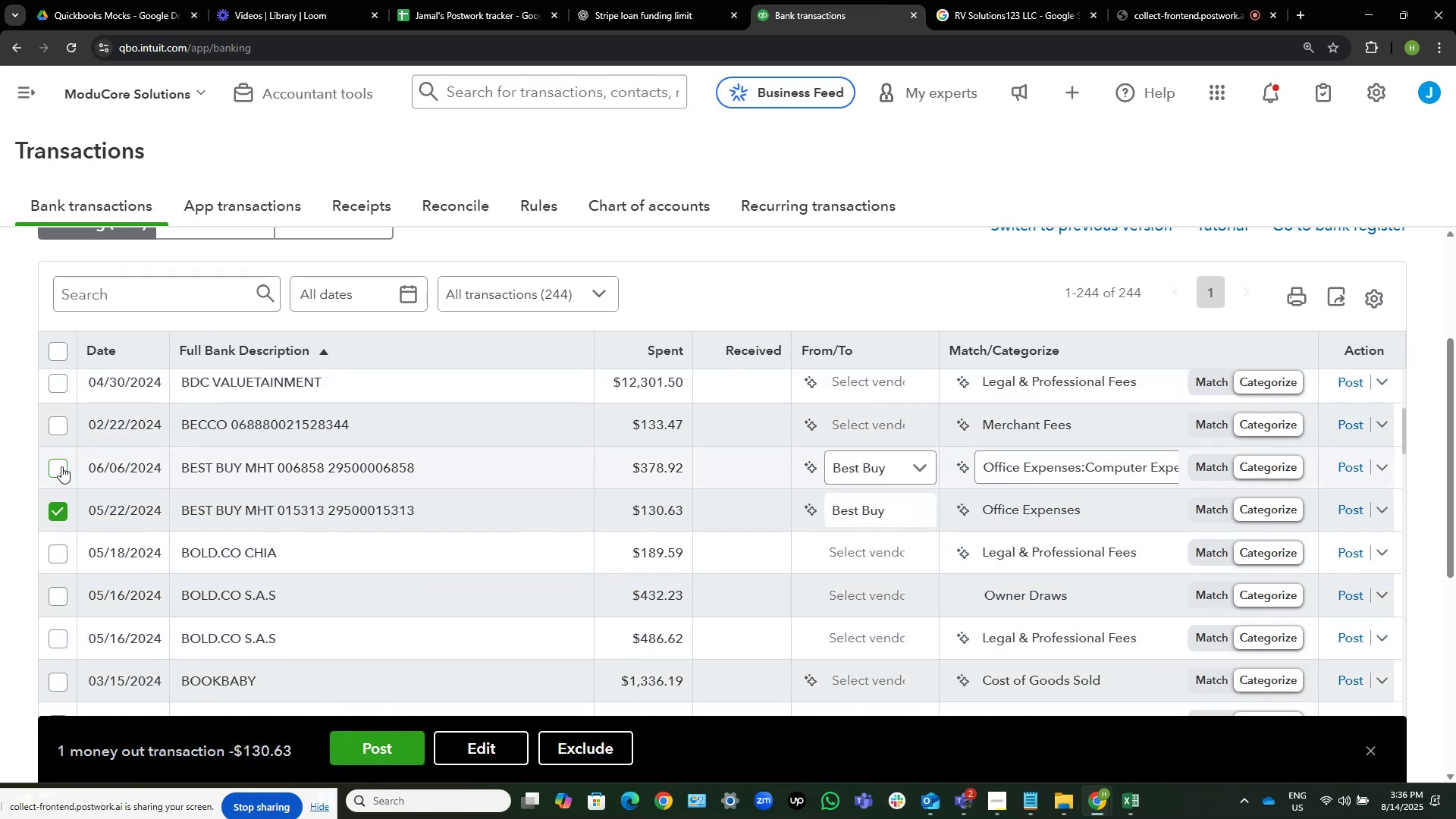 
left_click([60, 466])
 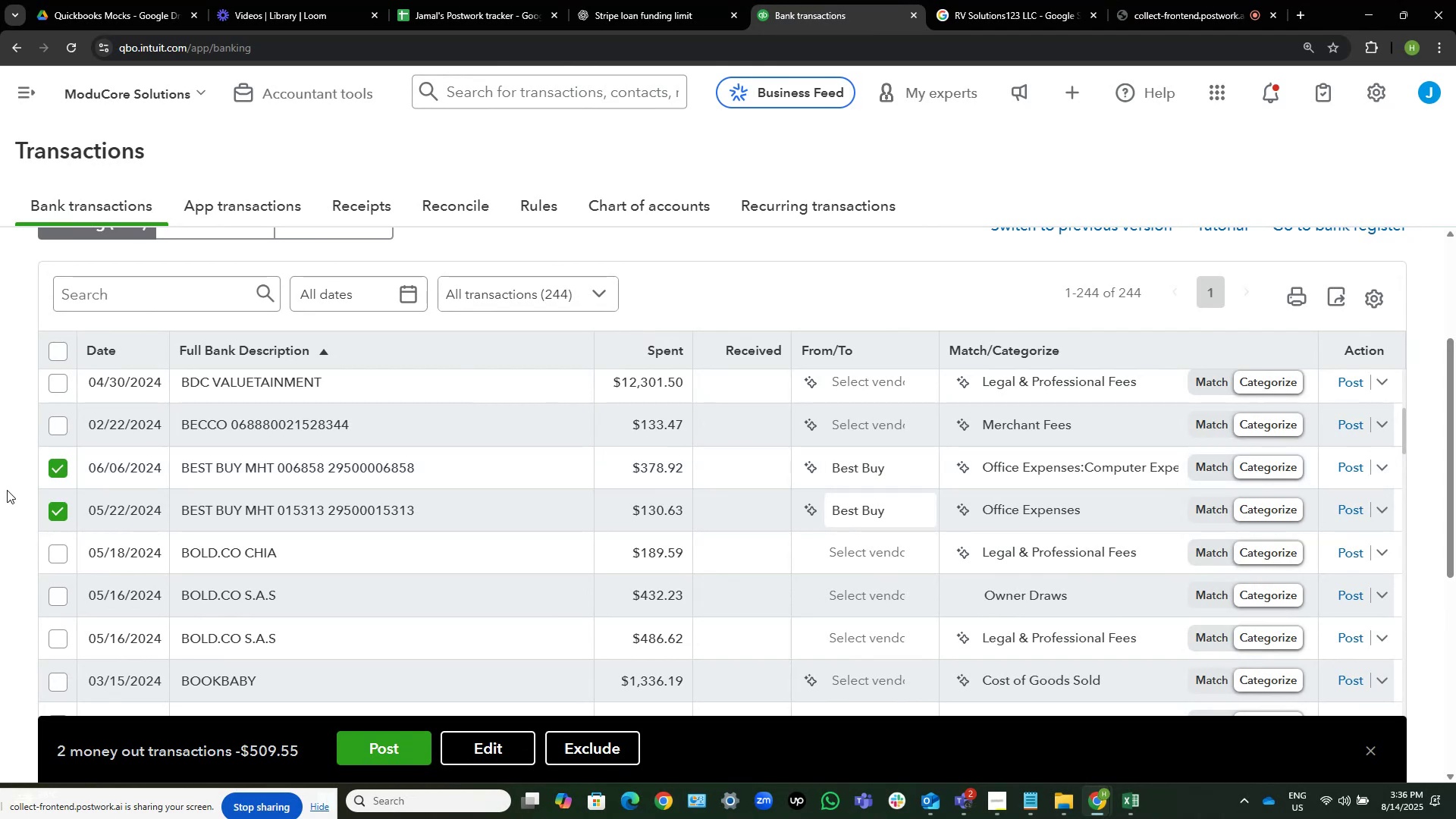 
wait(5.86)
 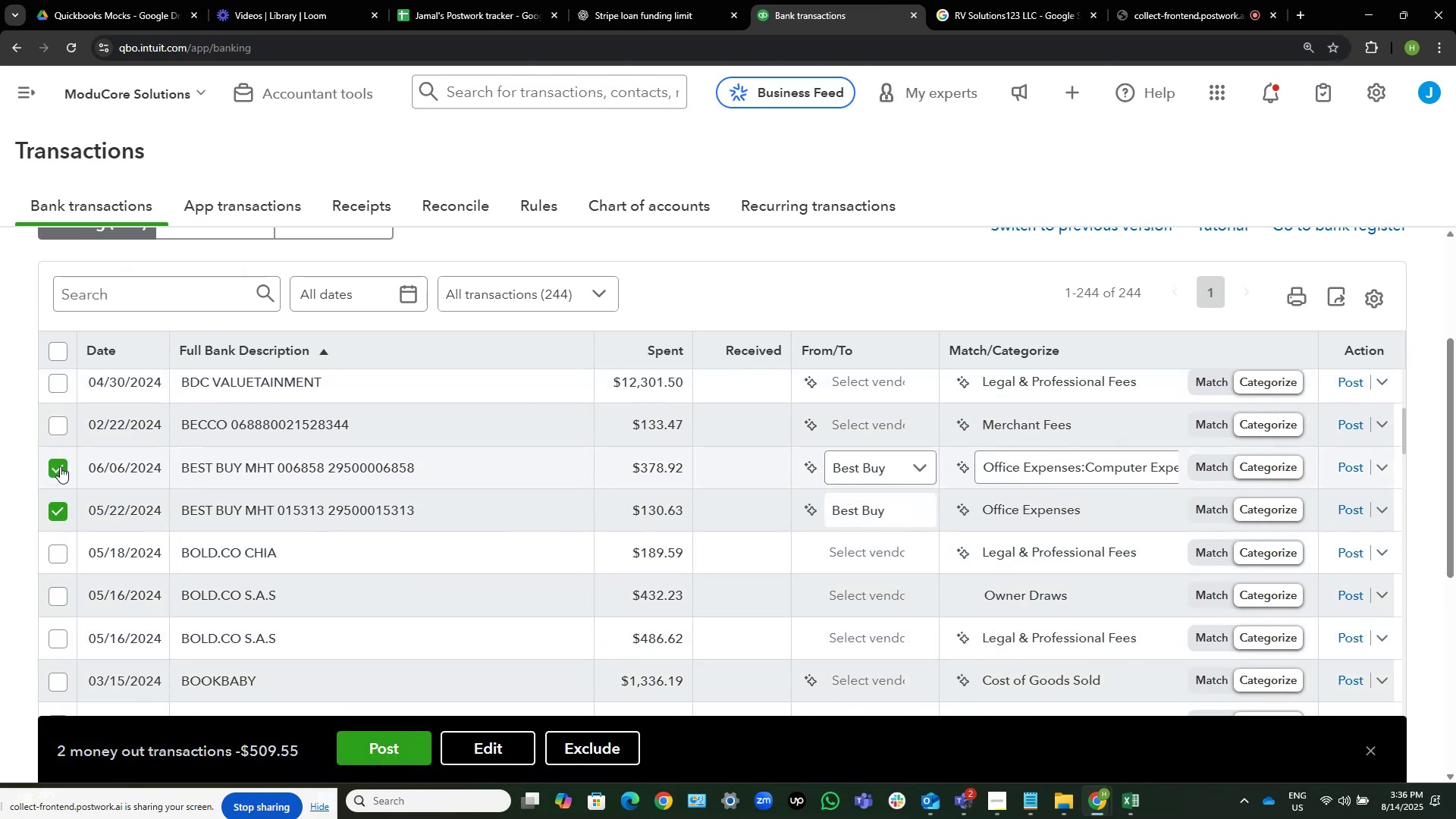 
left_click([481, 739])
 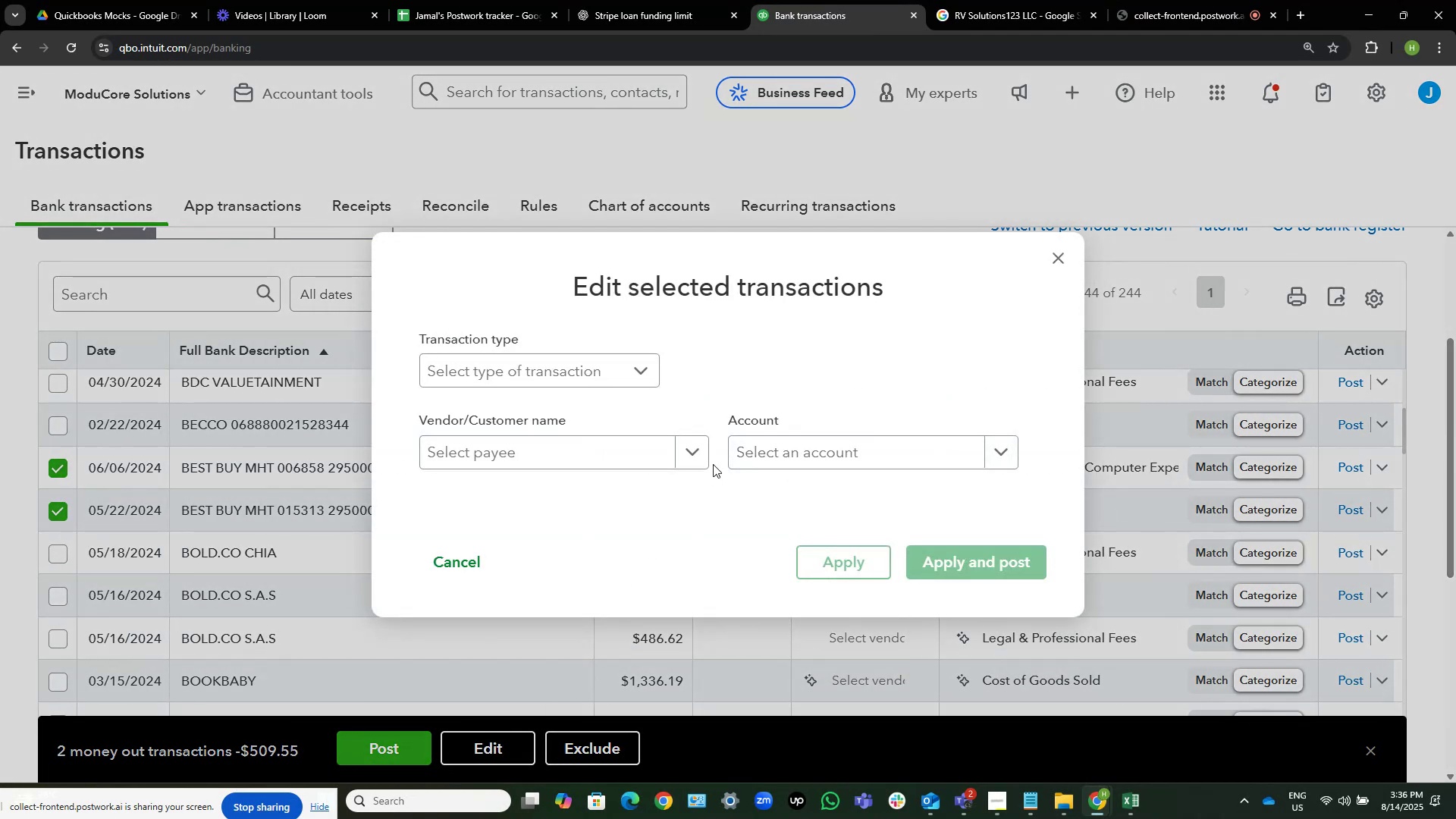 
wait(7.06)
 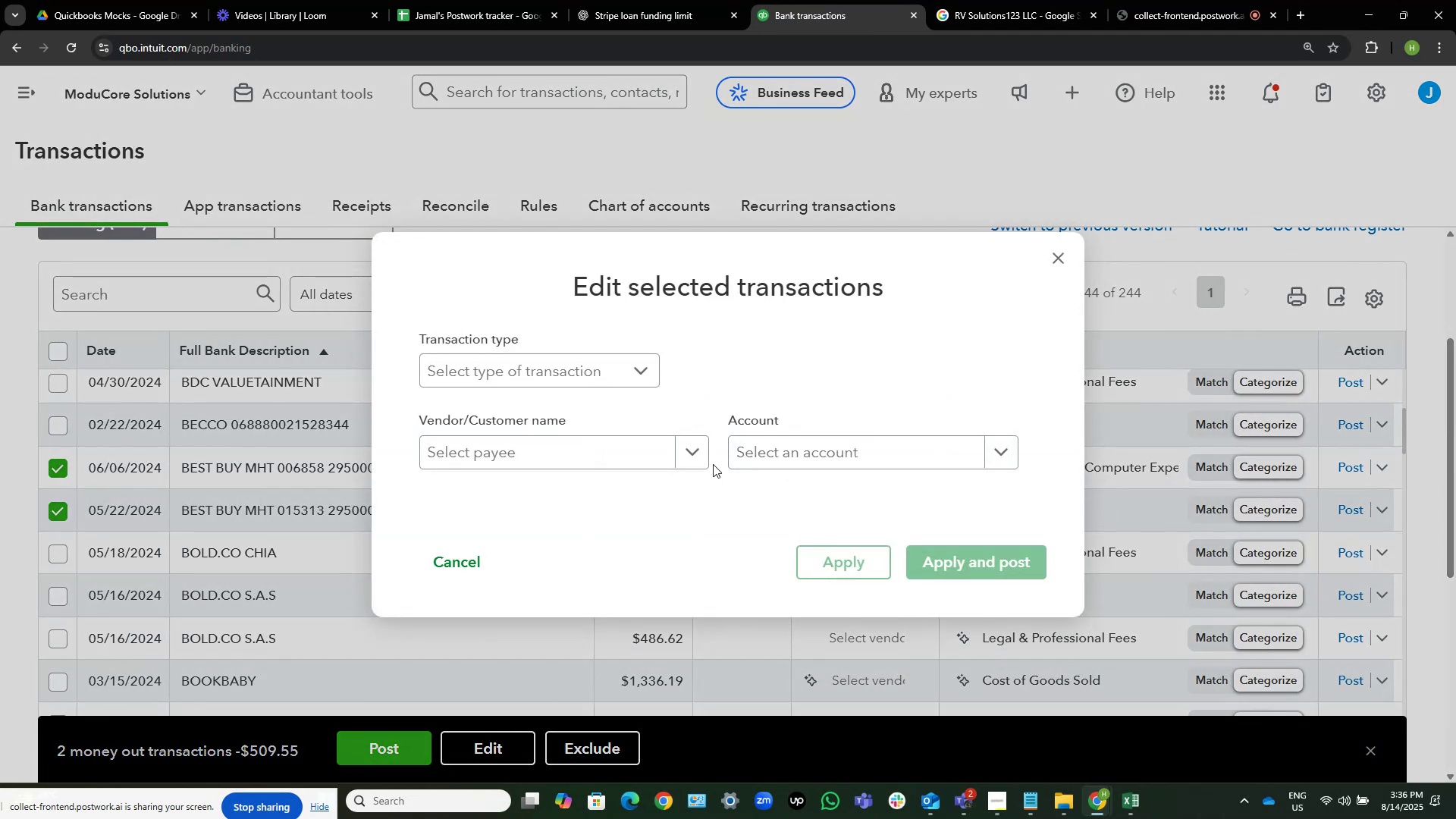 
left_click([830, 467])
 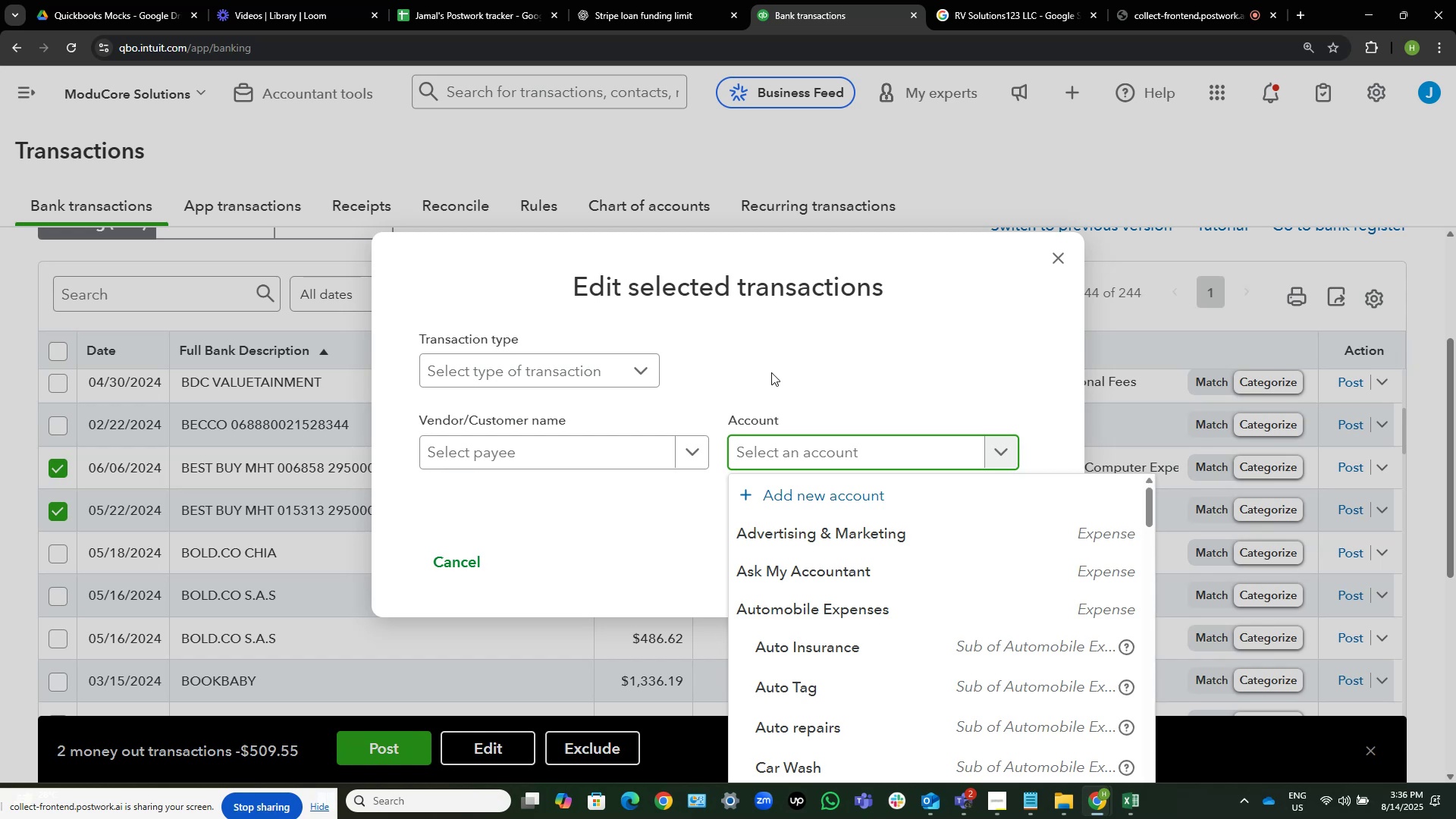 
wait(16.22)
 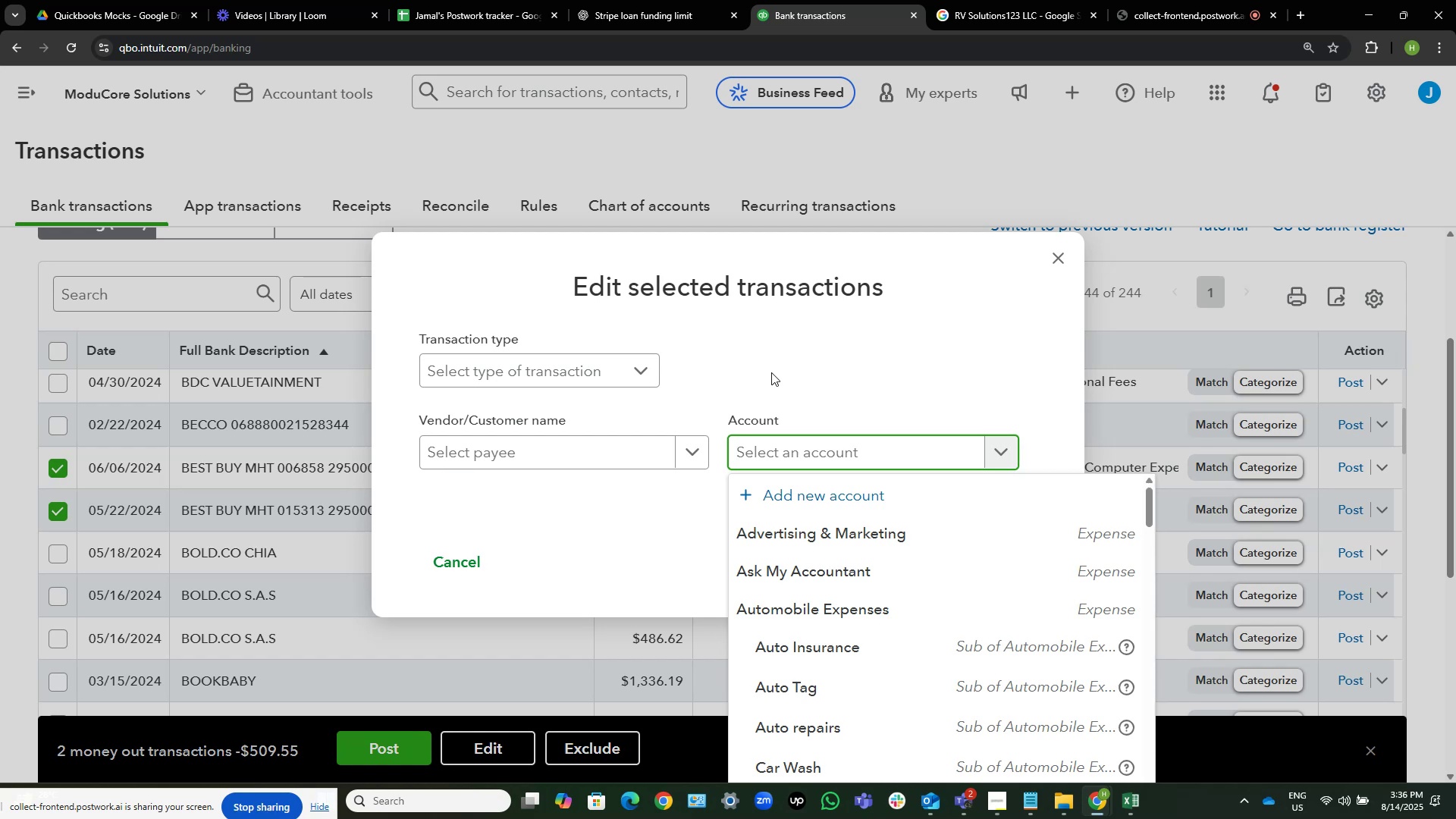 
type(office s)
 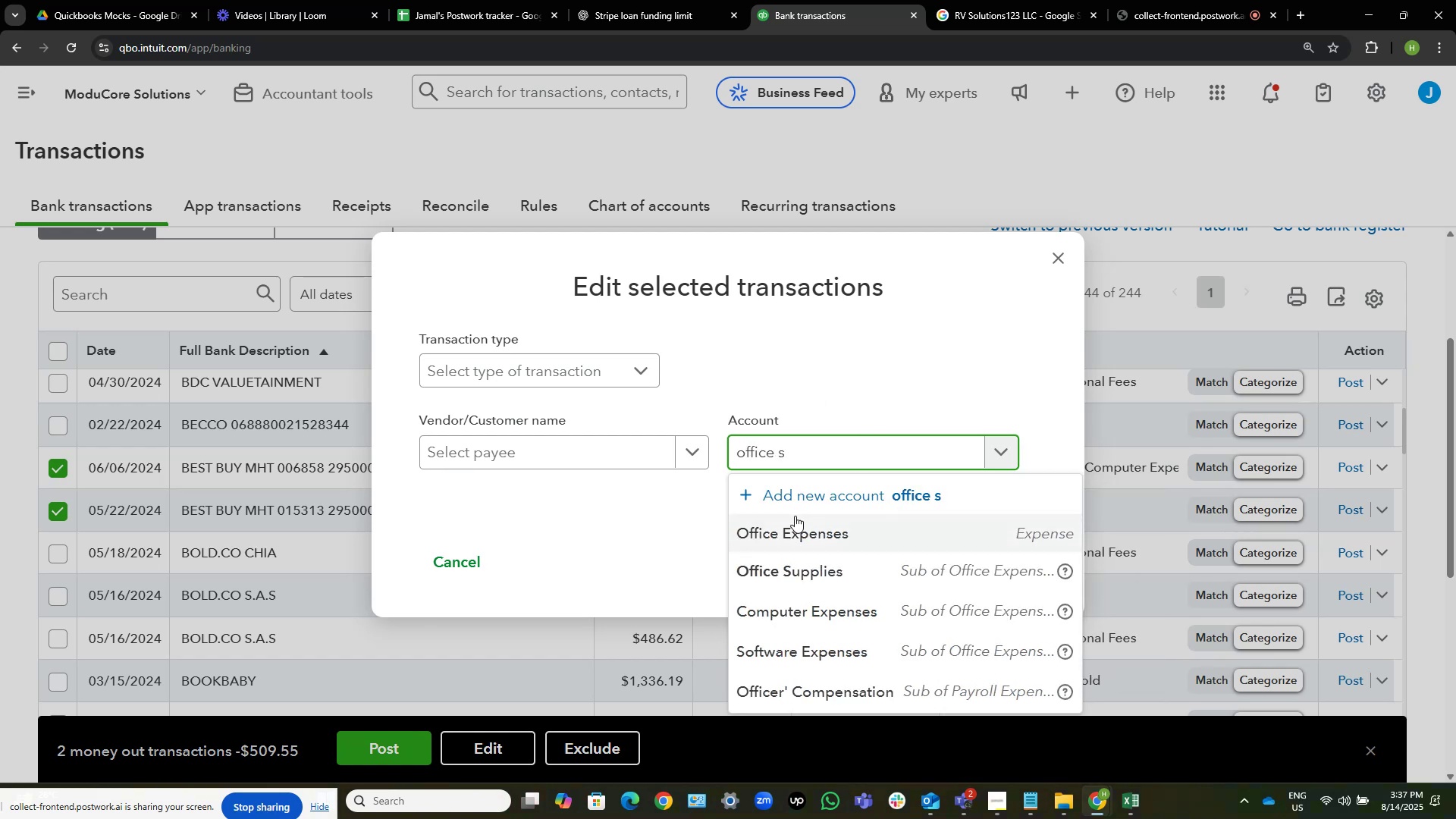 
left_click([818, 571])
 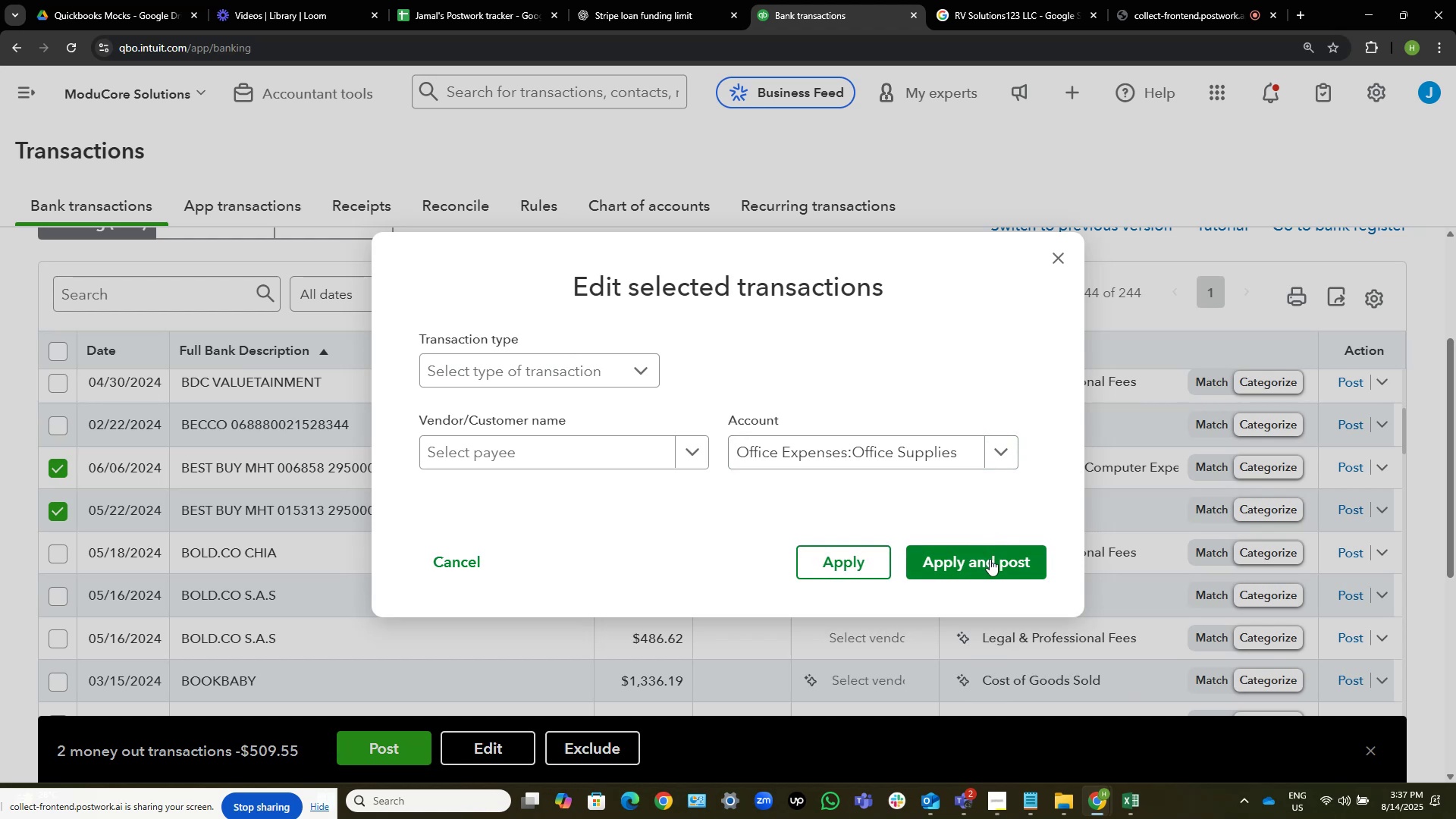 
left_click([990, 559])
 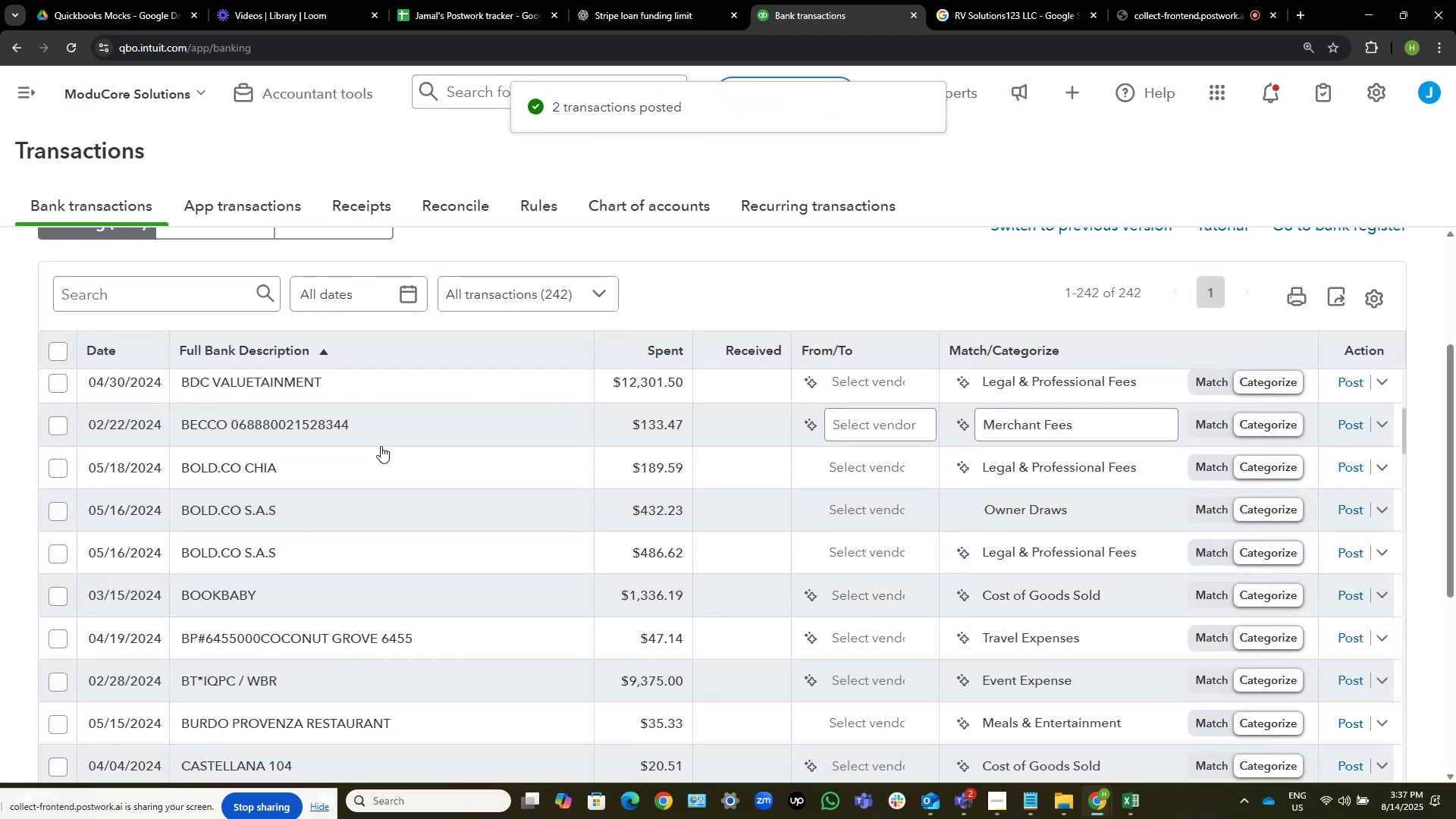 
left_click([335, 466])
 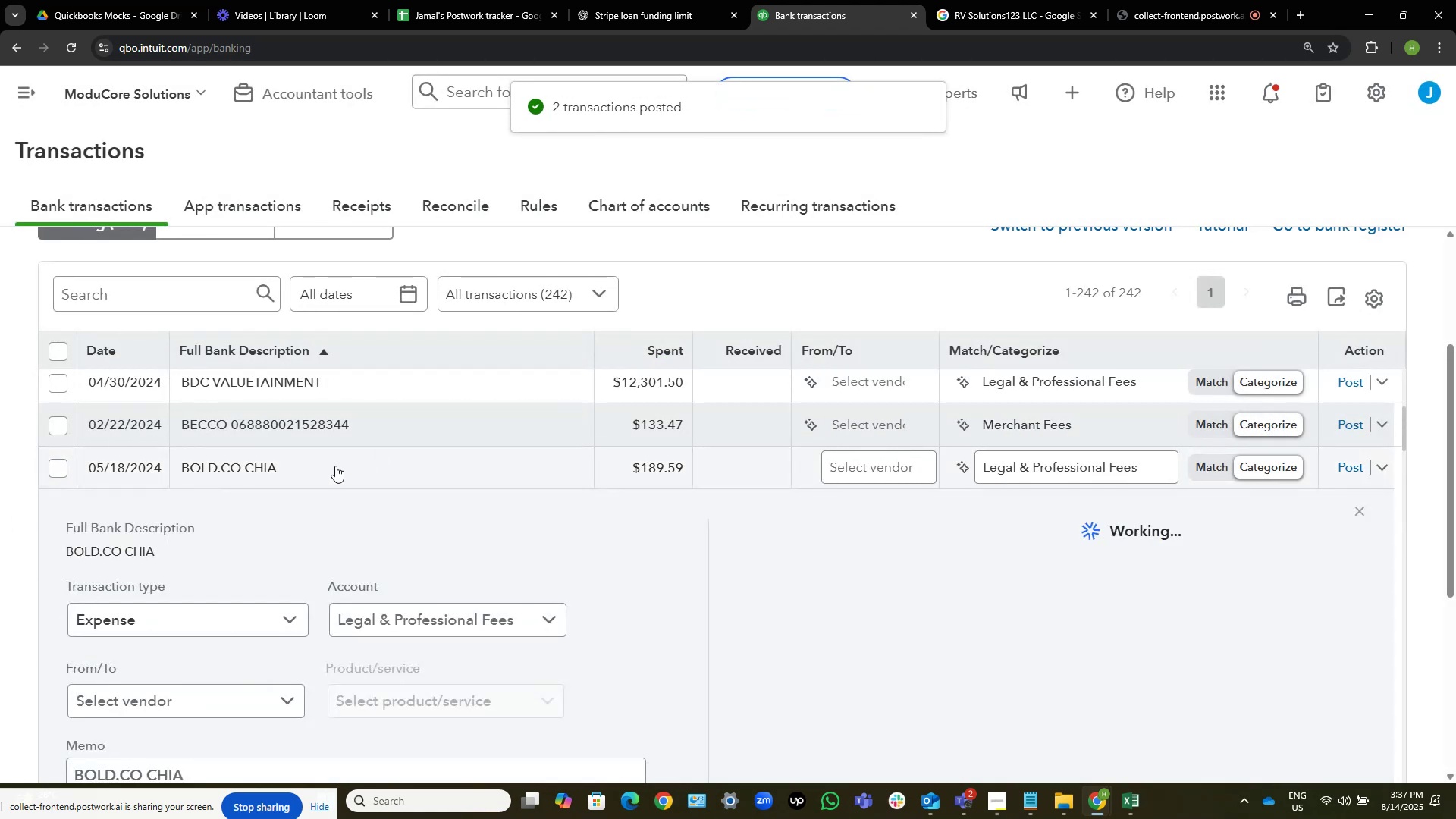 
left_click([335, 466])
 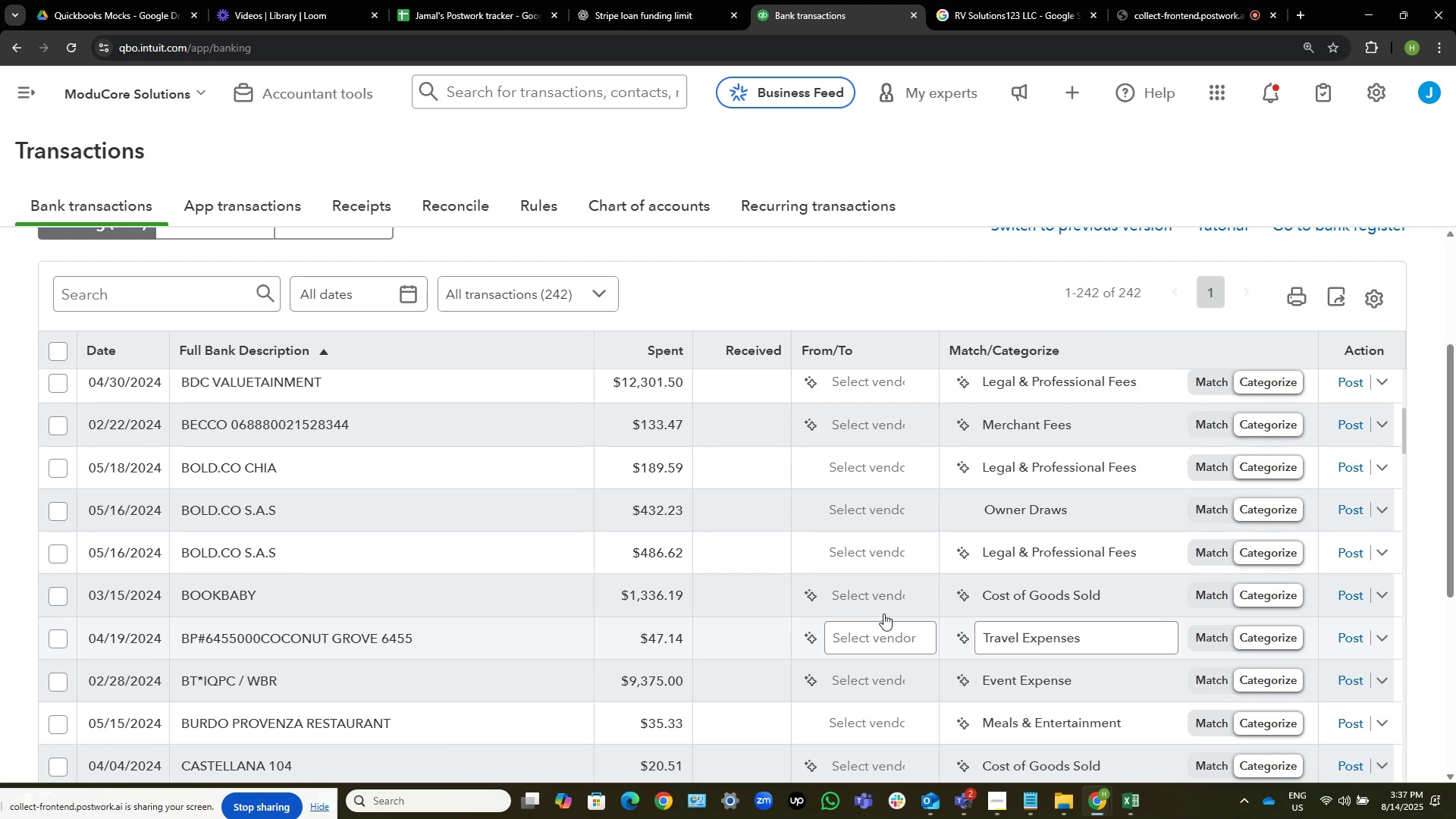 
wait(6.37)
 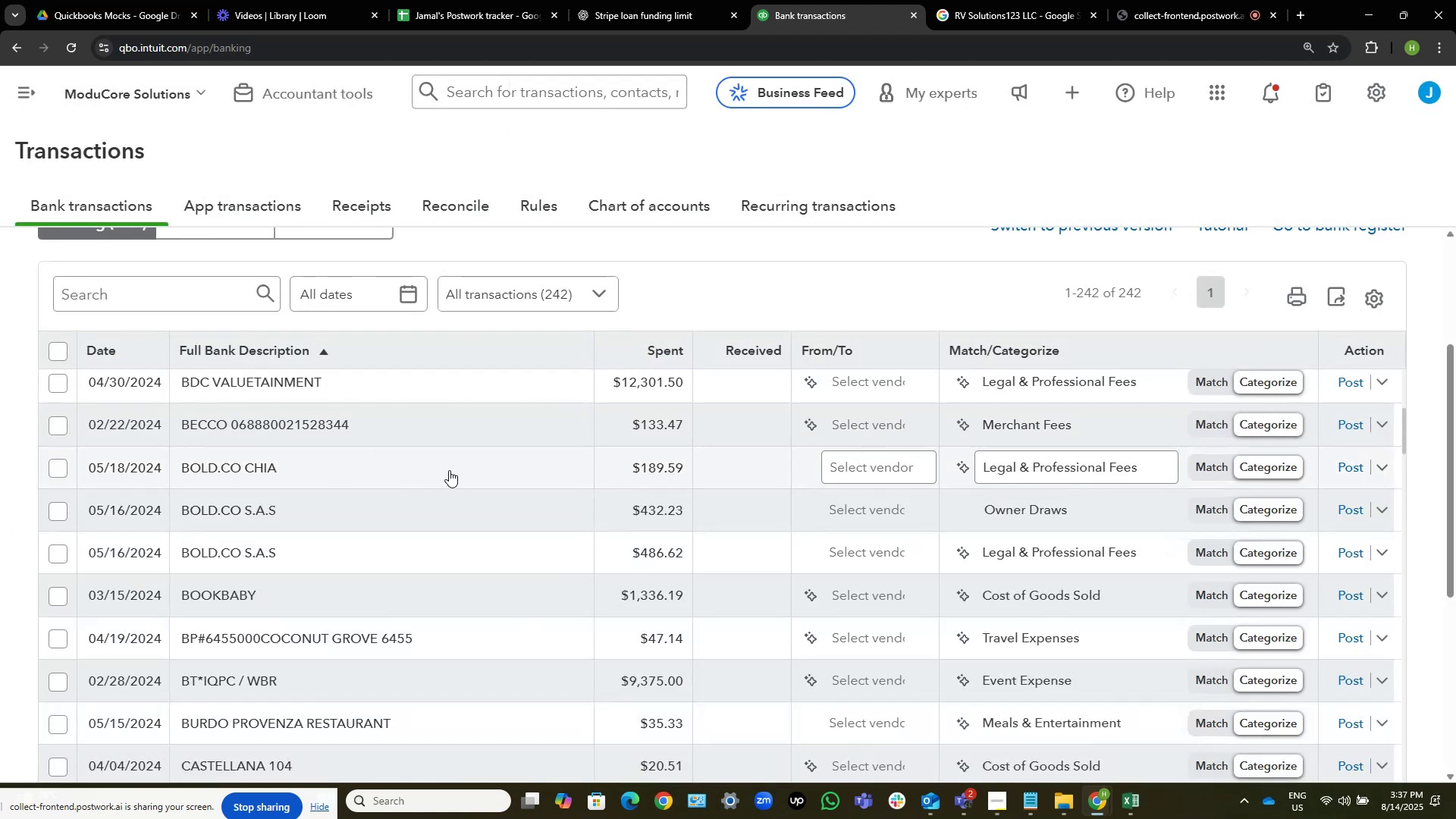 
left_click([1113, 637])
 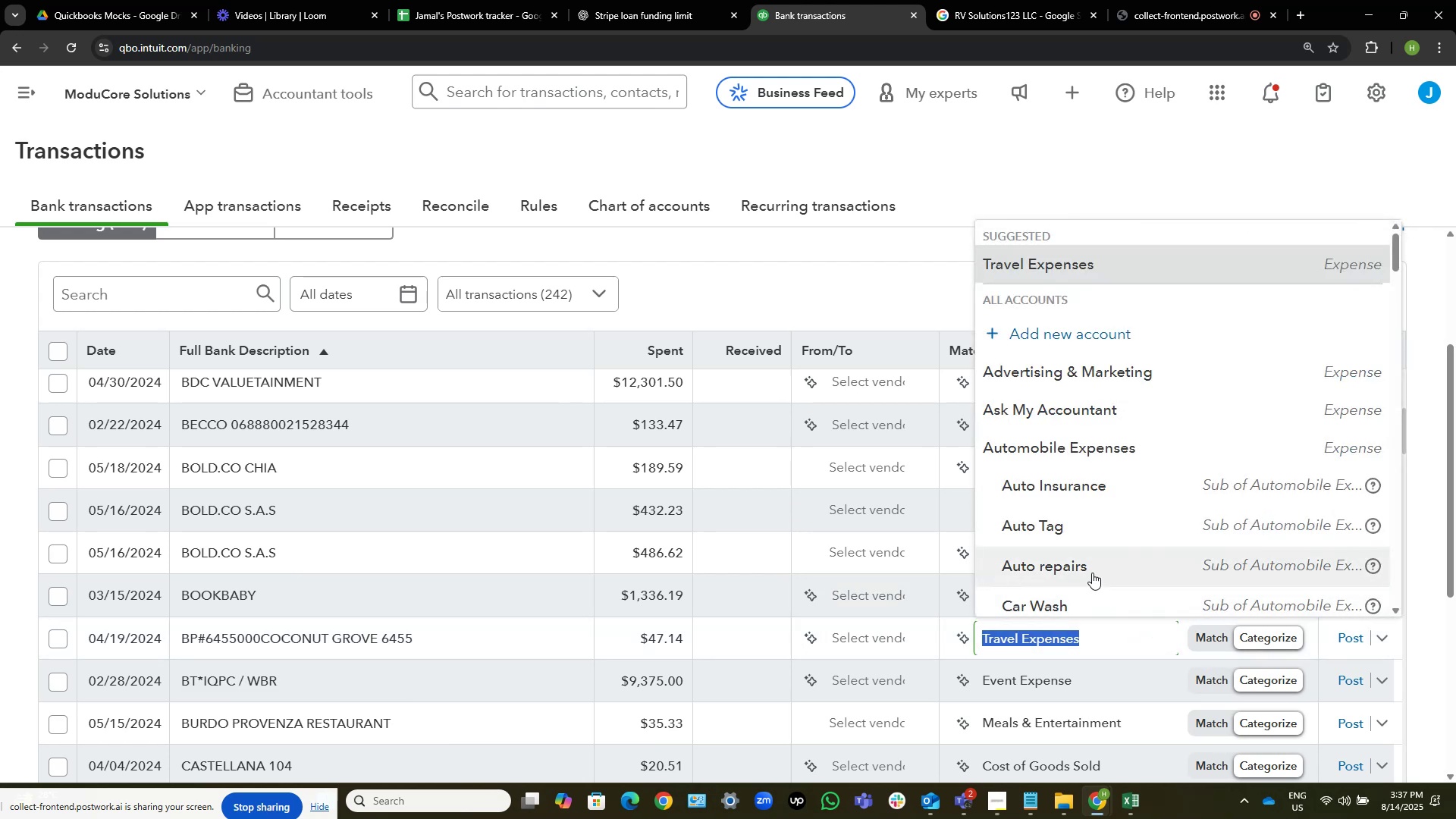 
wait(6.22)
 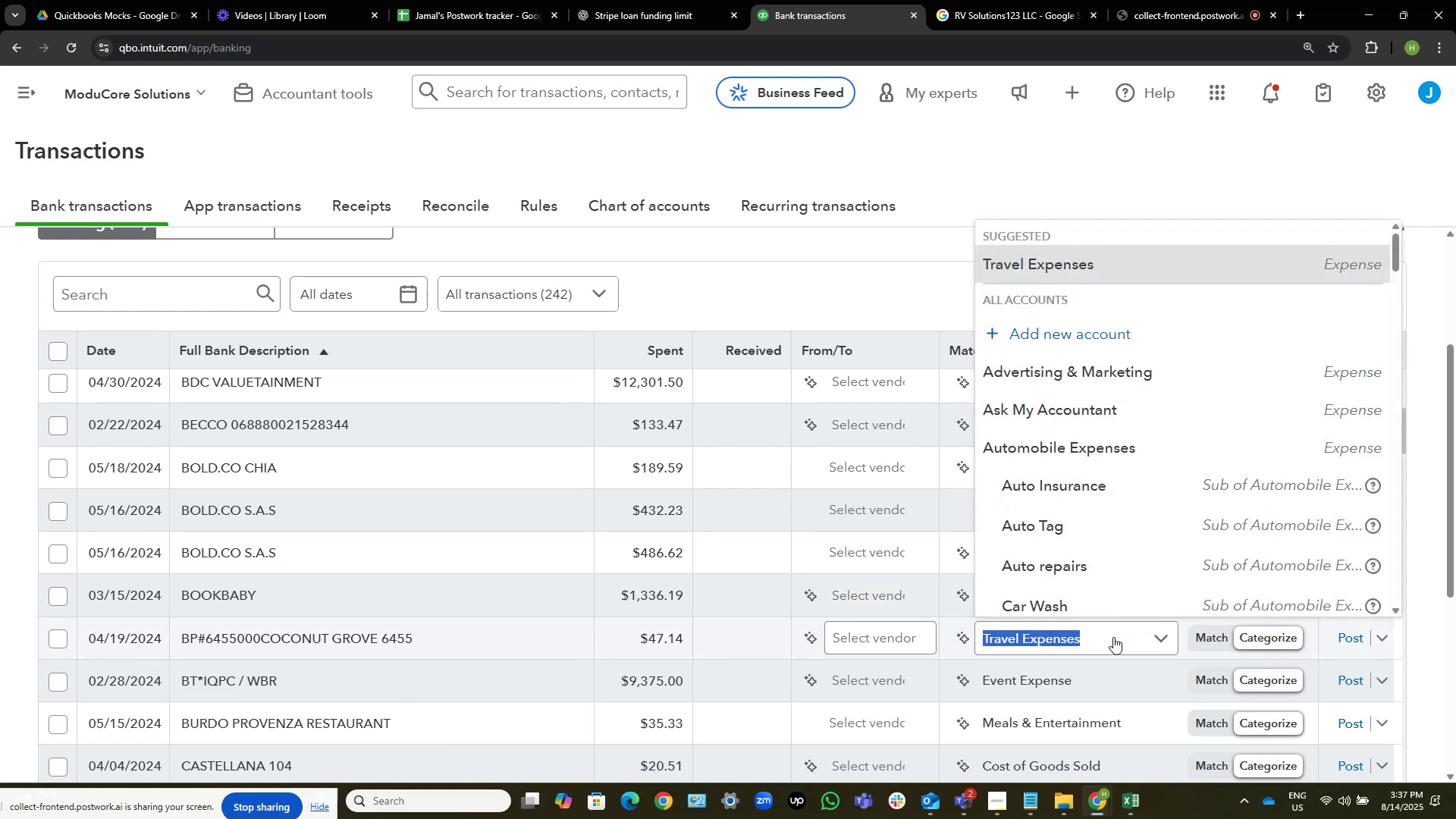 
scroll: coordinate [1103, 504], scroll_direction: none, amount: 0.0
 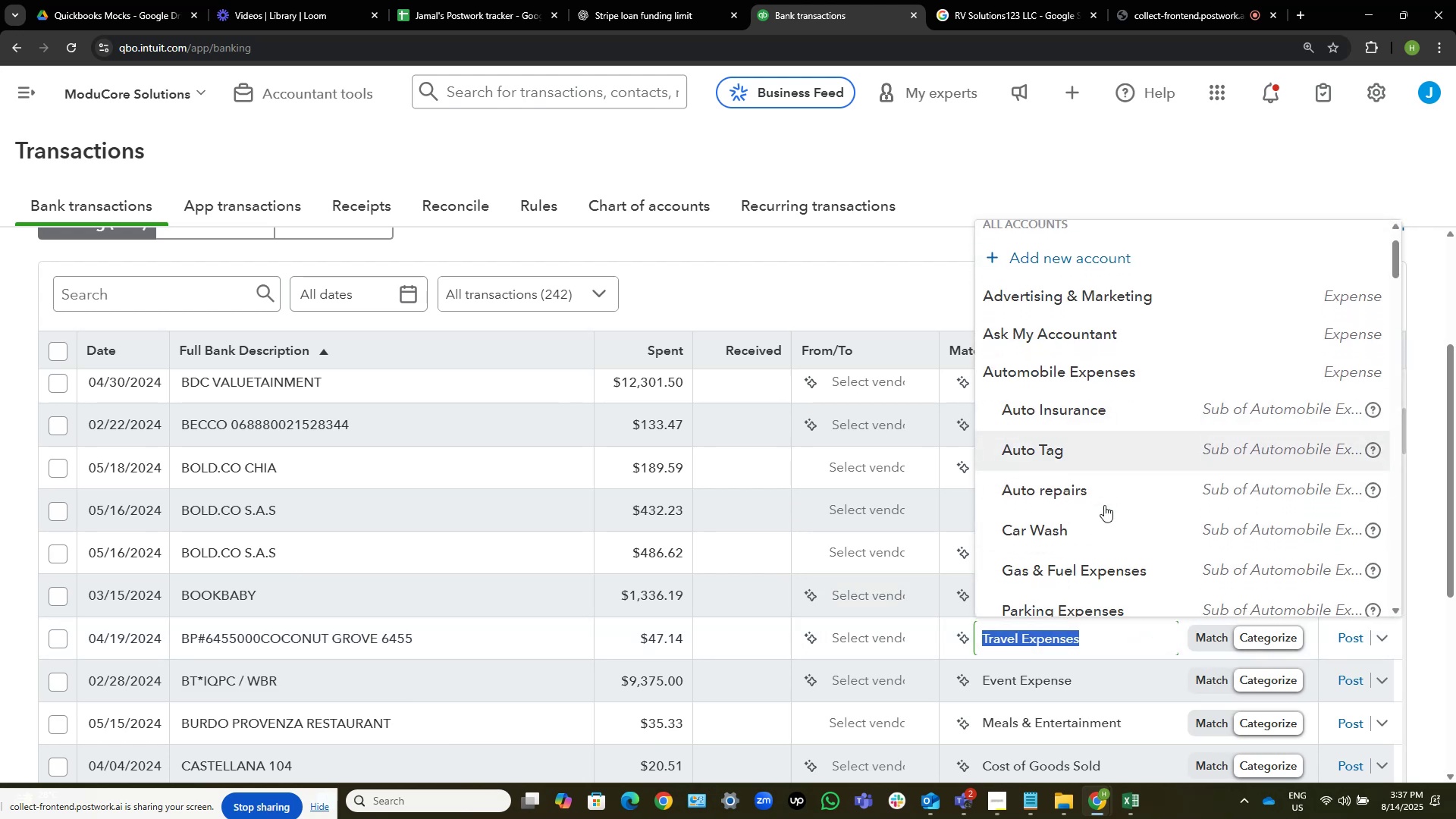 
scroll: coordinate [1104, 505], scroll_direction: down, amount: 1.0
 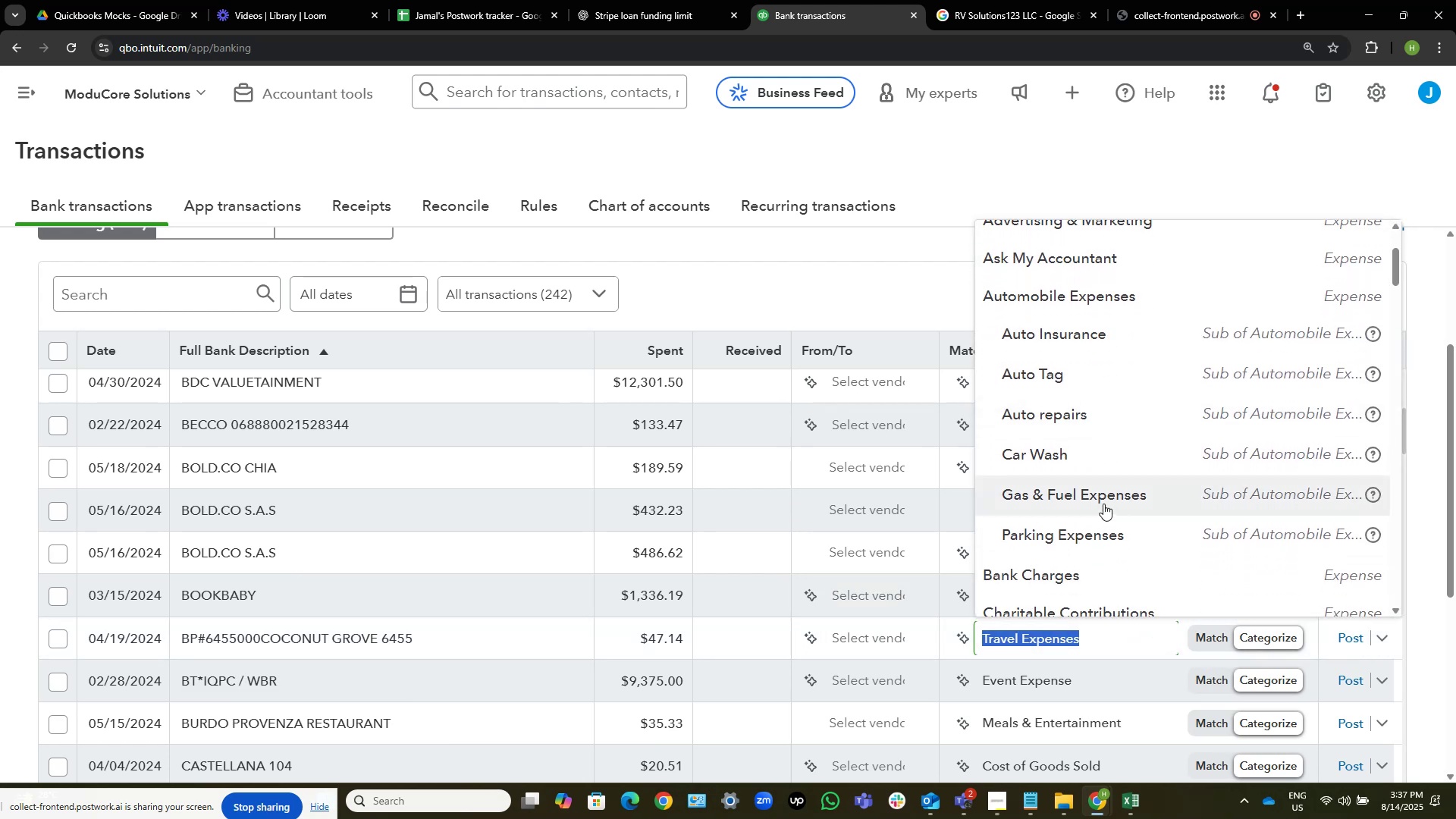 
left_click([1101, 499])
 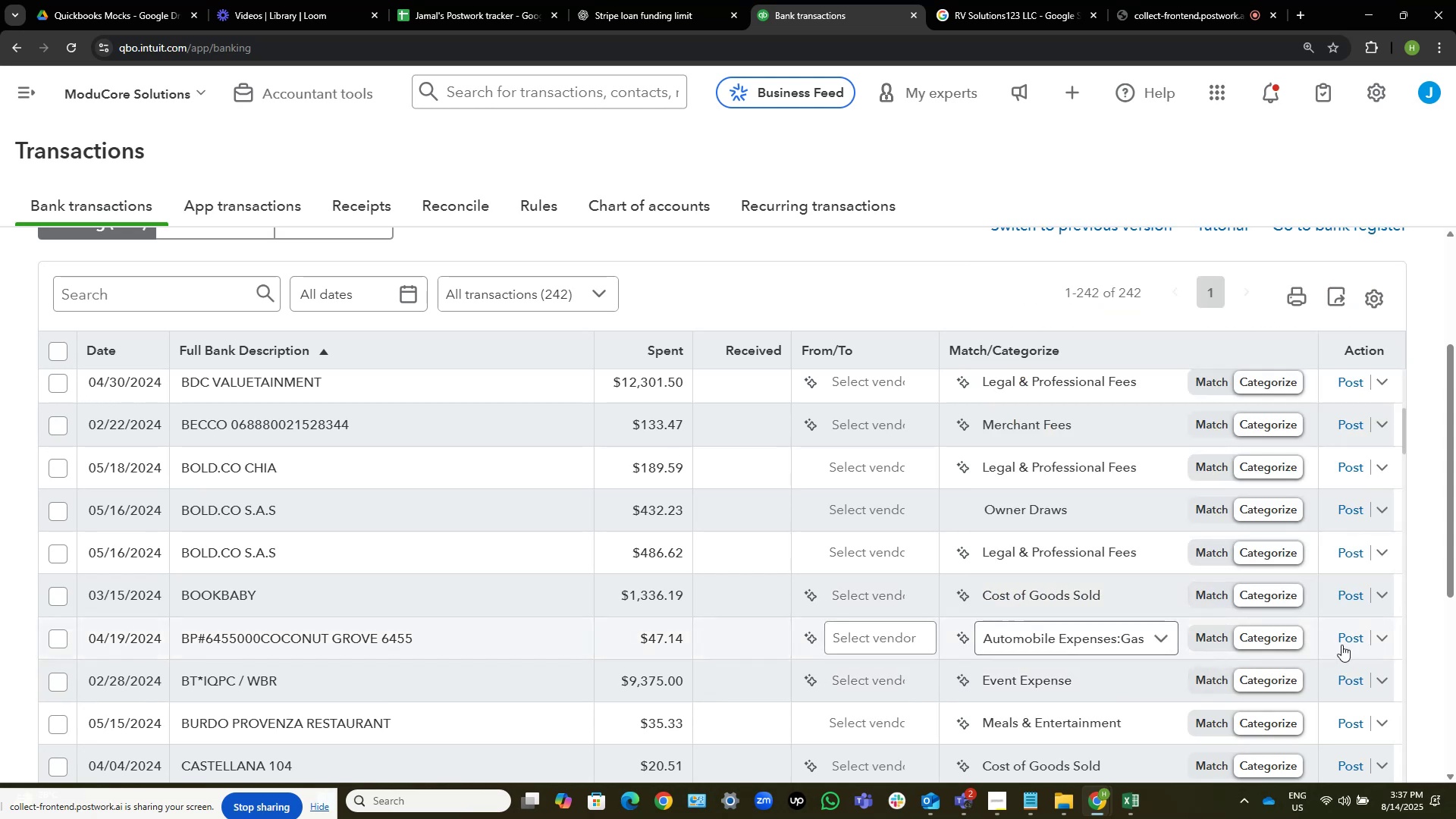 
left_click([1349, 637])
 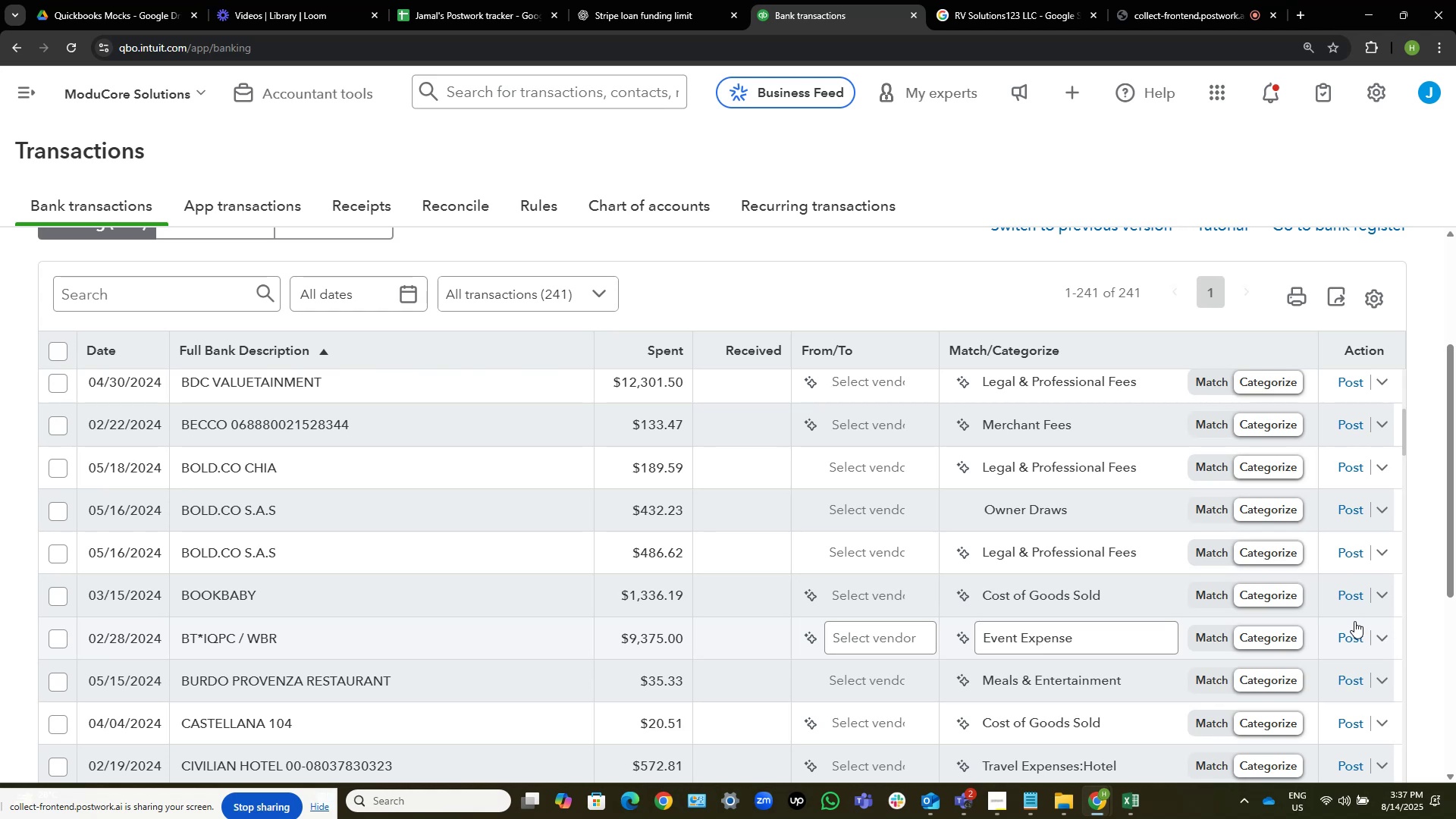 
wait(19.55)
 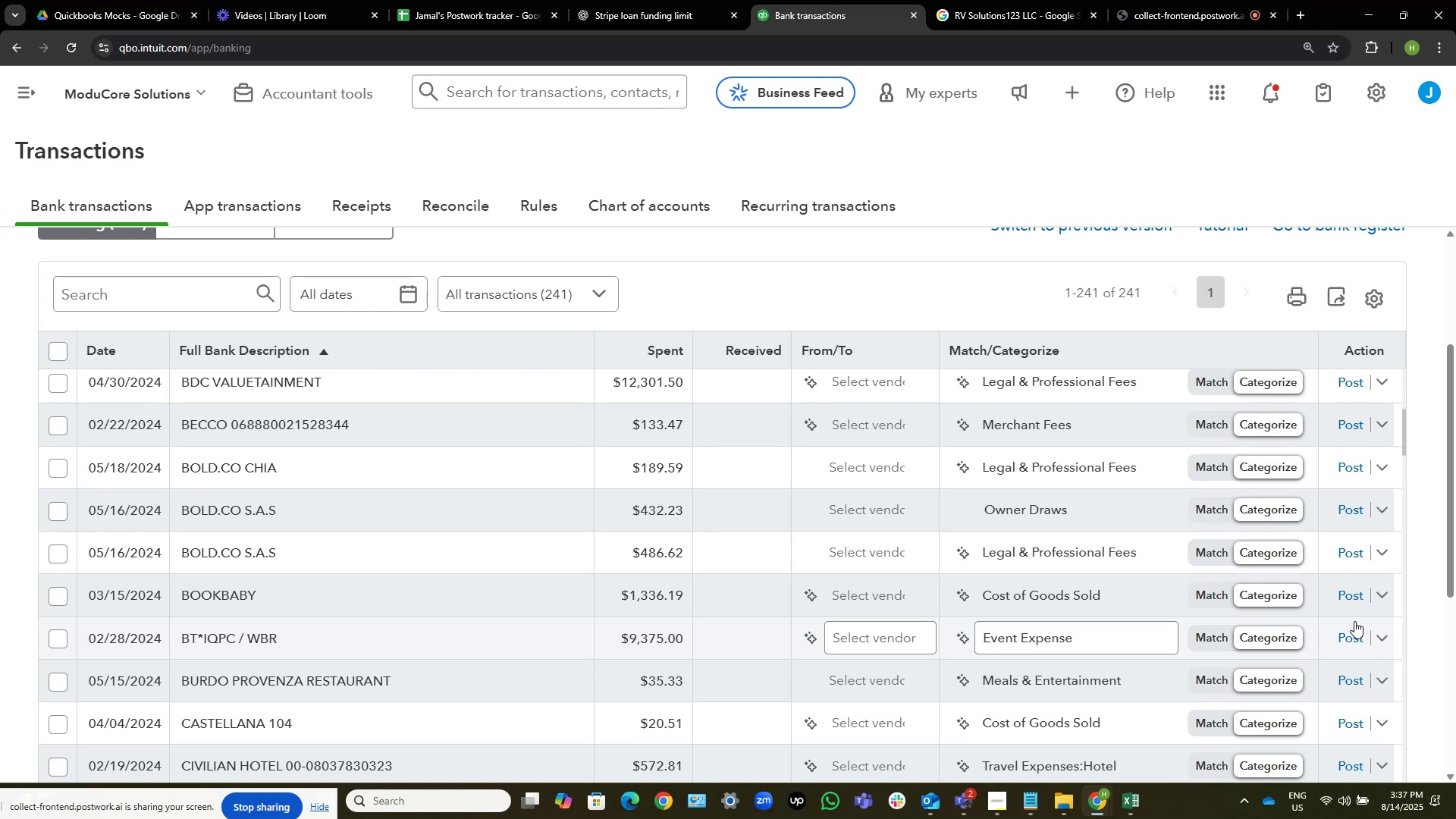 
scroll: coordinate [447, 566], scroll_direction: down, amount: 3.0
 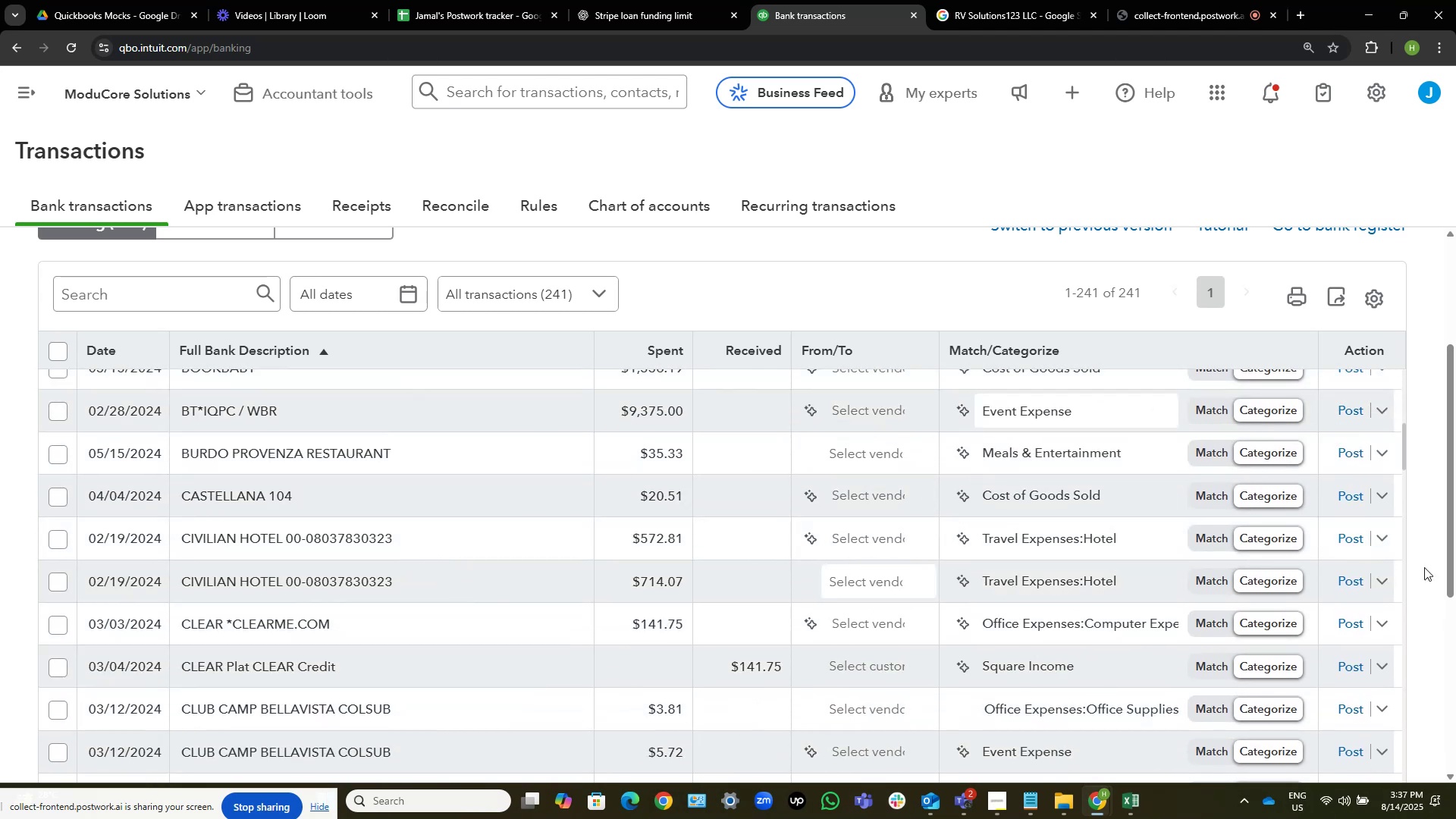 
left_click([1342, 543])
 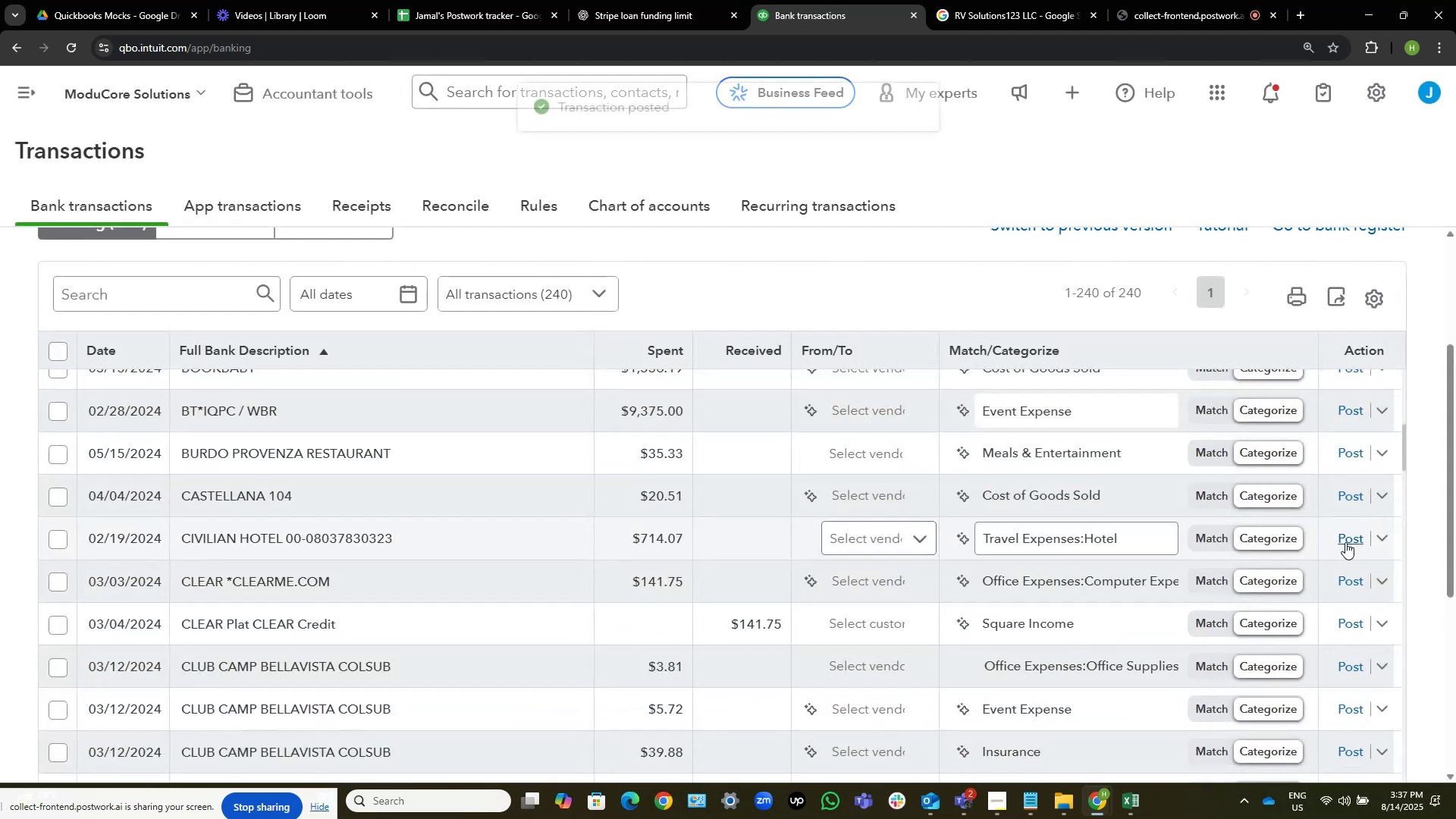 
left_click([1348, 540])
 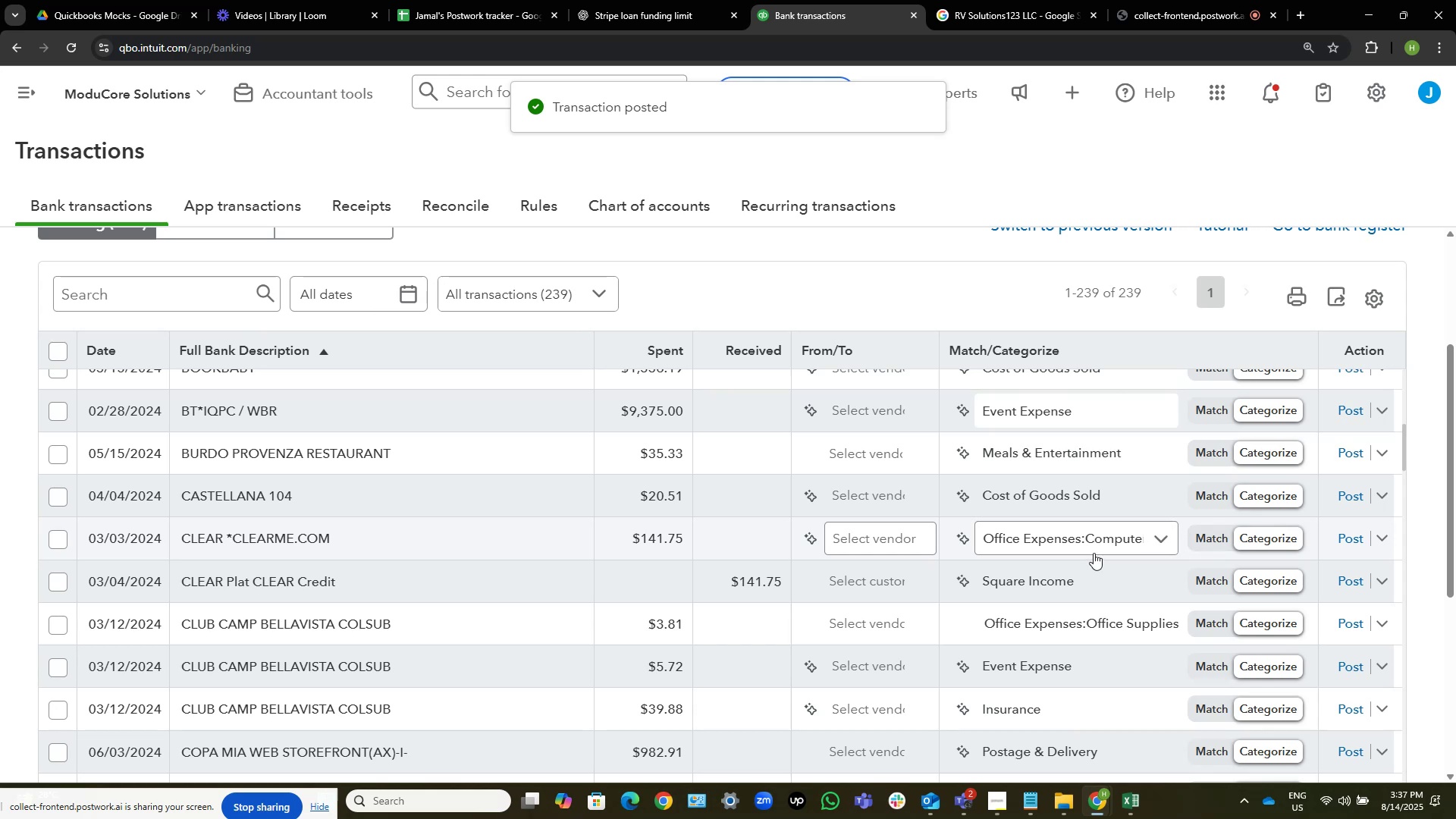 
wait(8.24)
 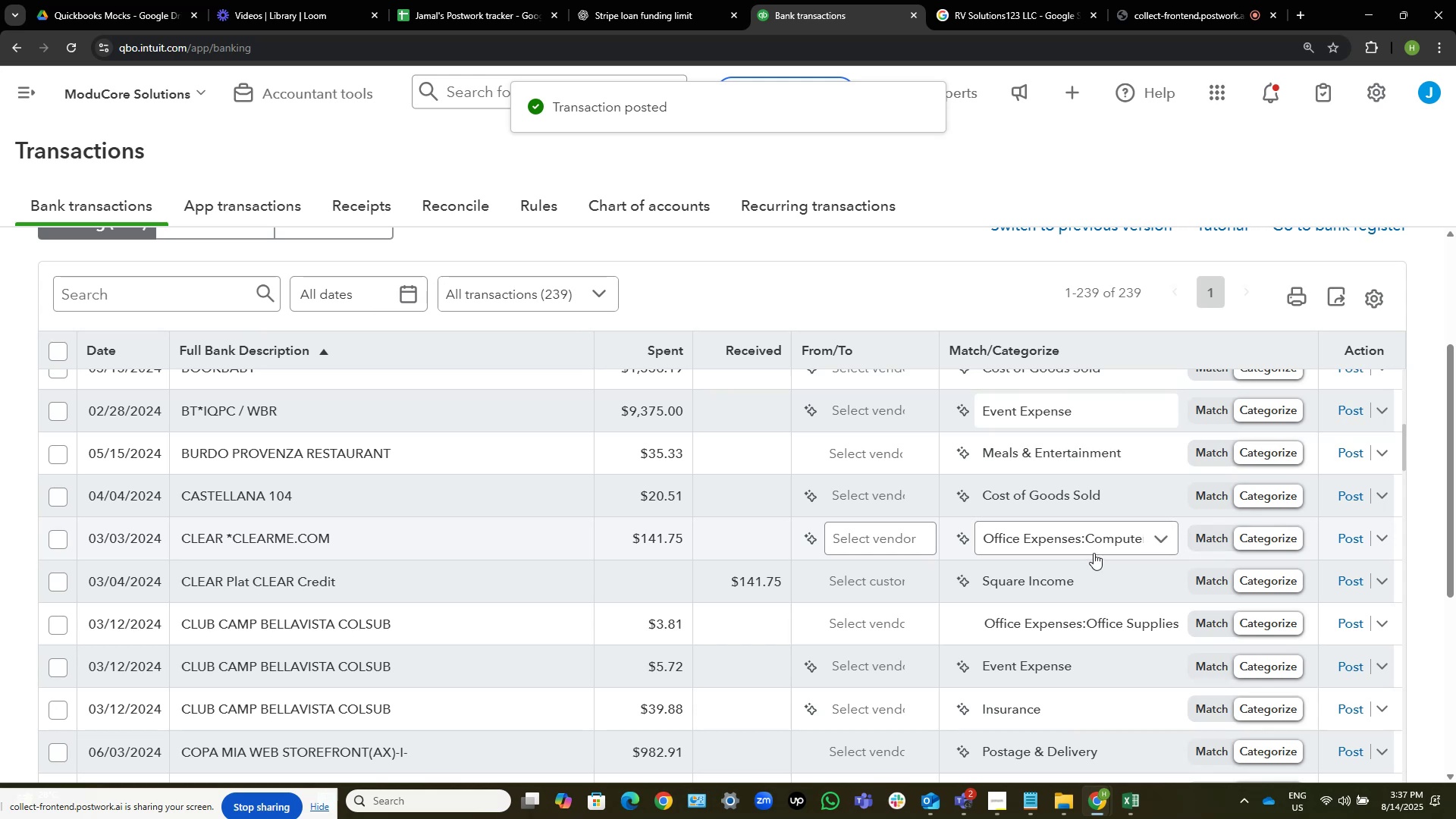 
left_click([1096, 543])
 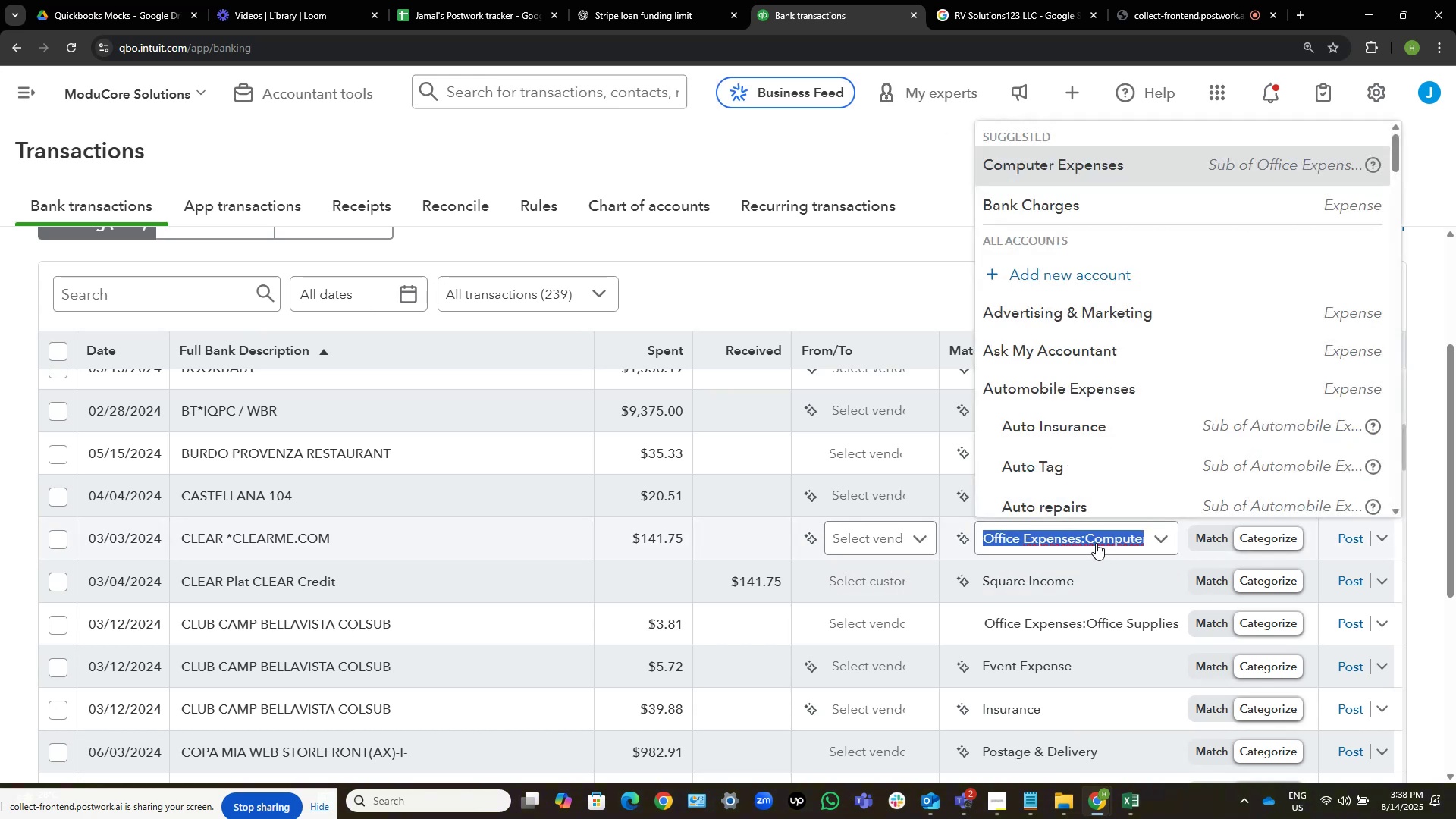 
type(trav)
 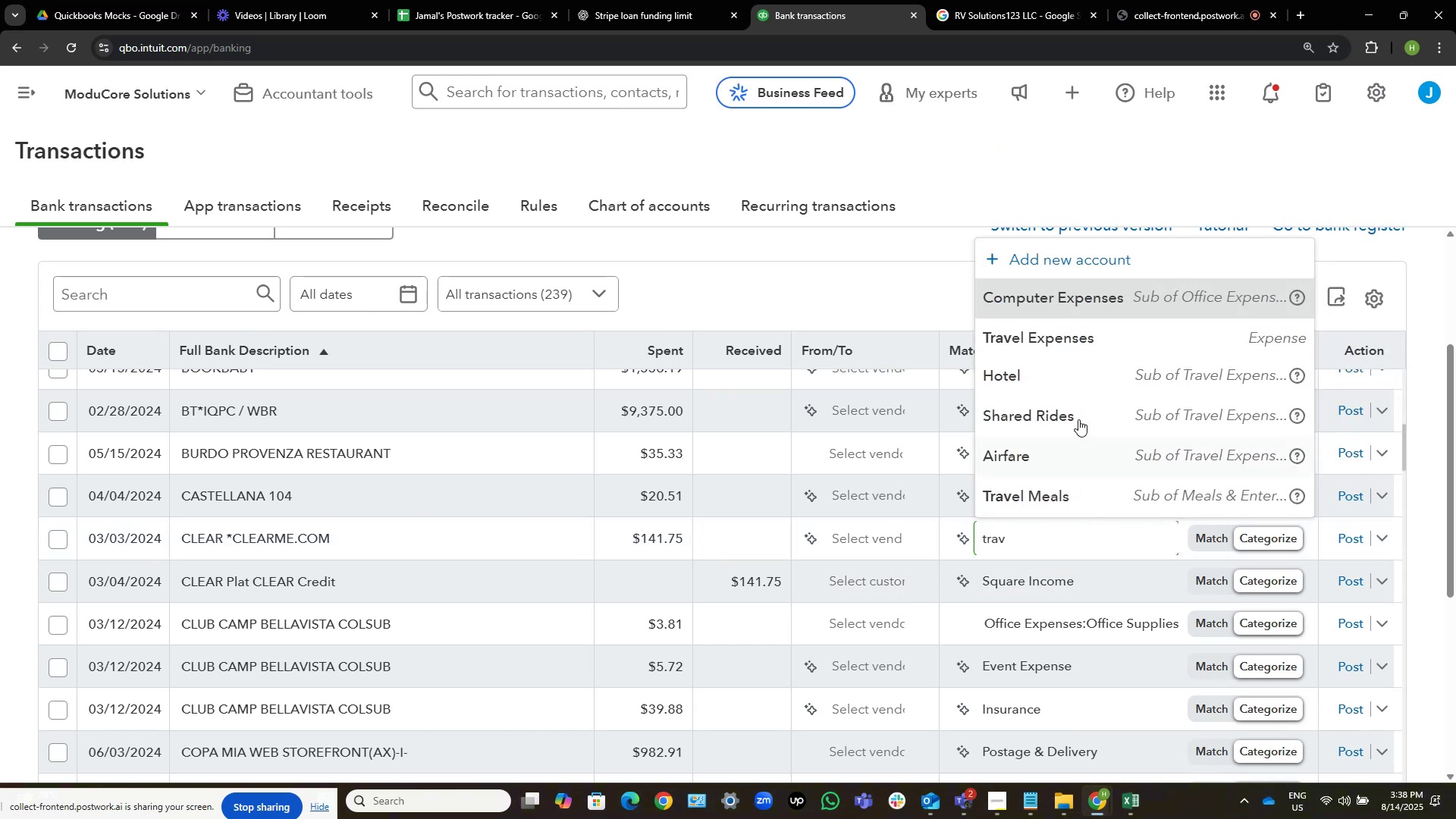 
left_click([1099, 331])
 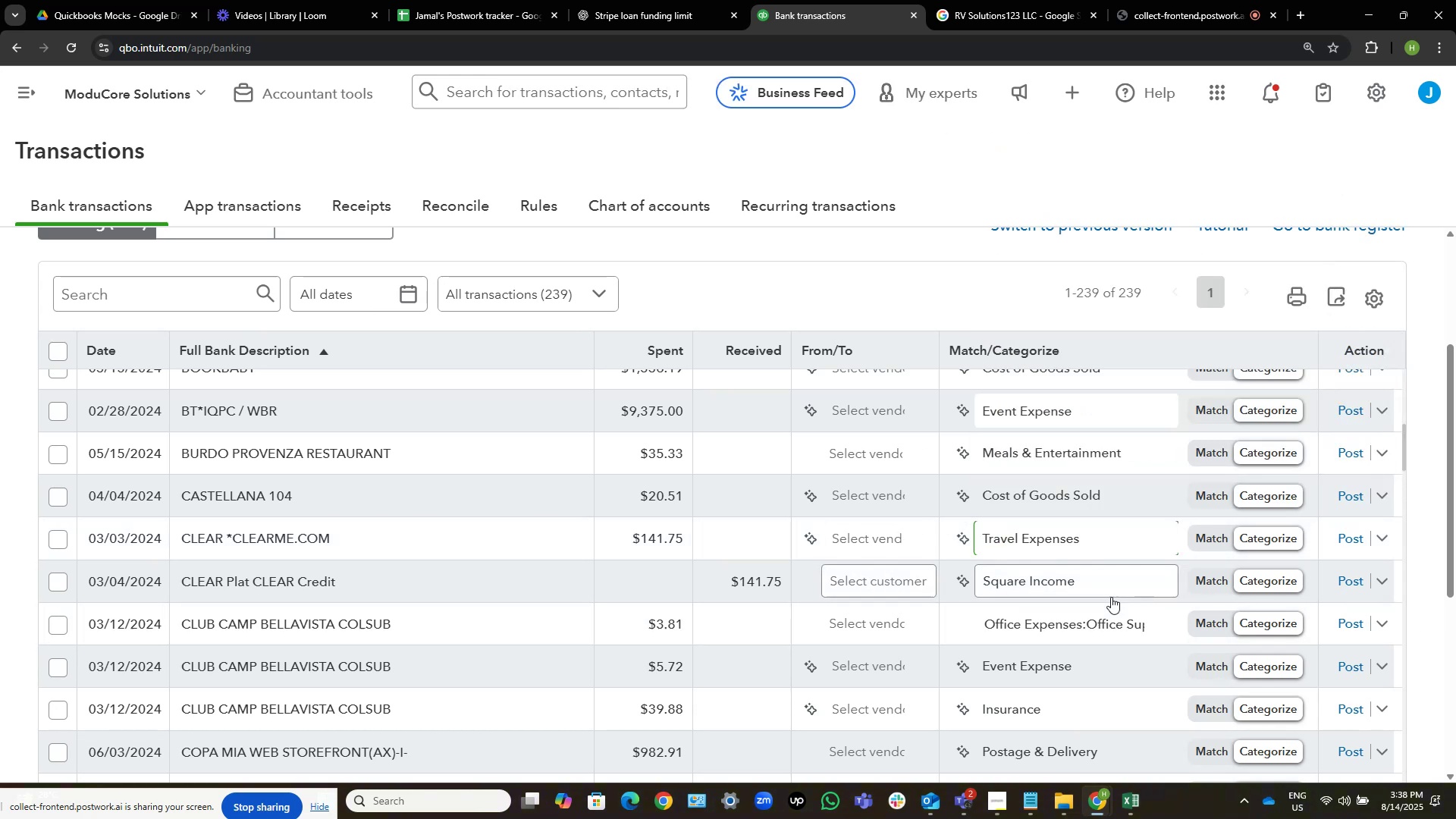 
left_click([1119, 582])
 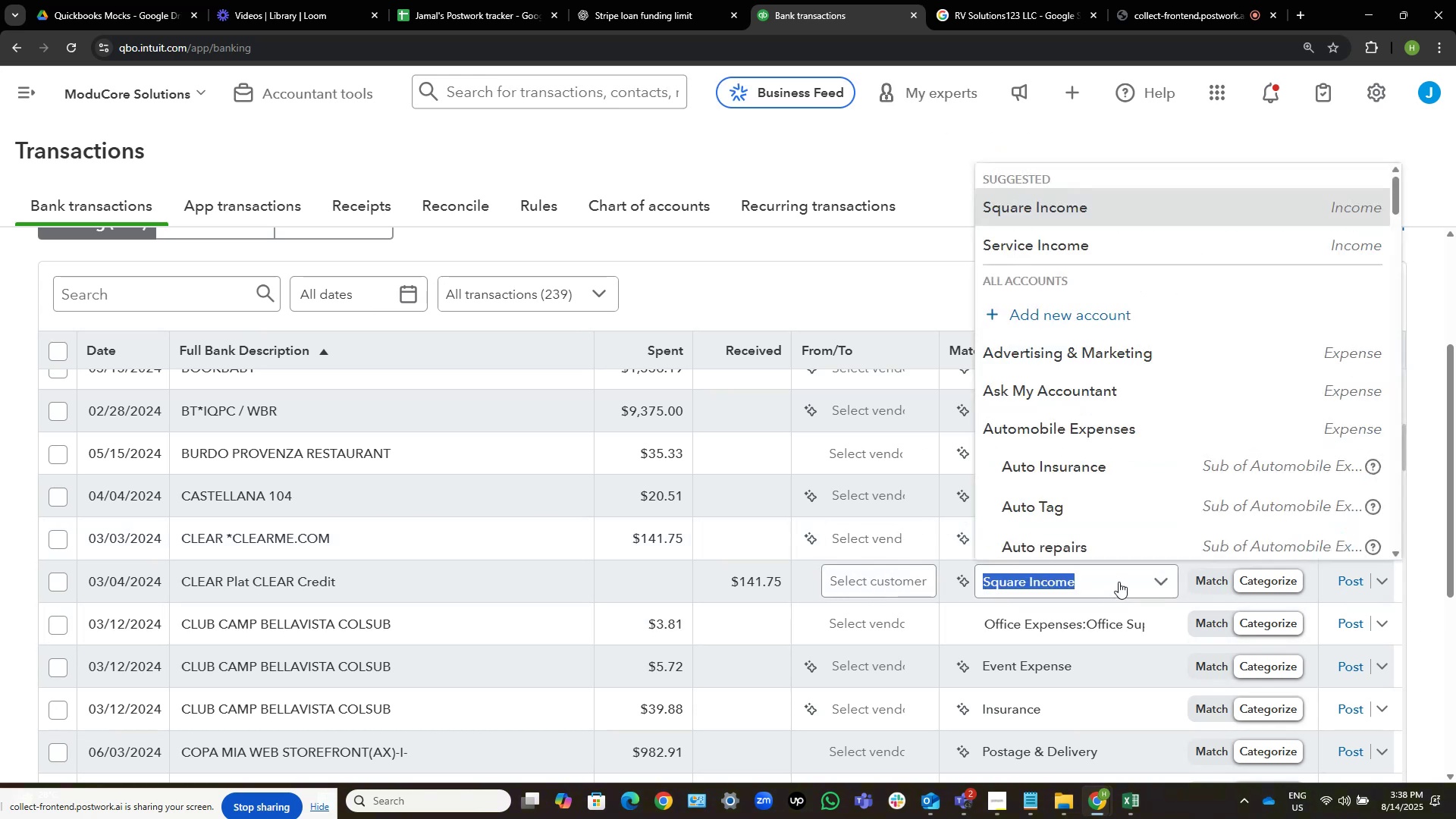 
type(trve)
 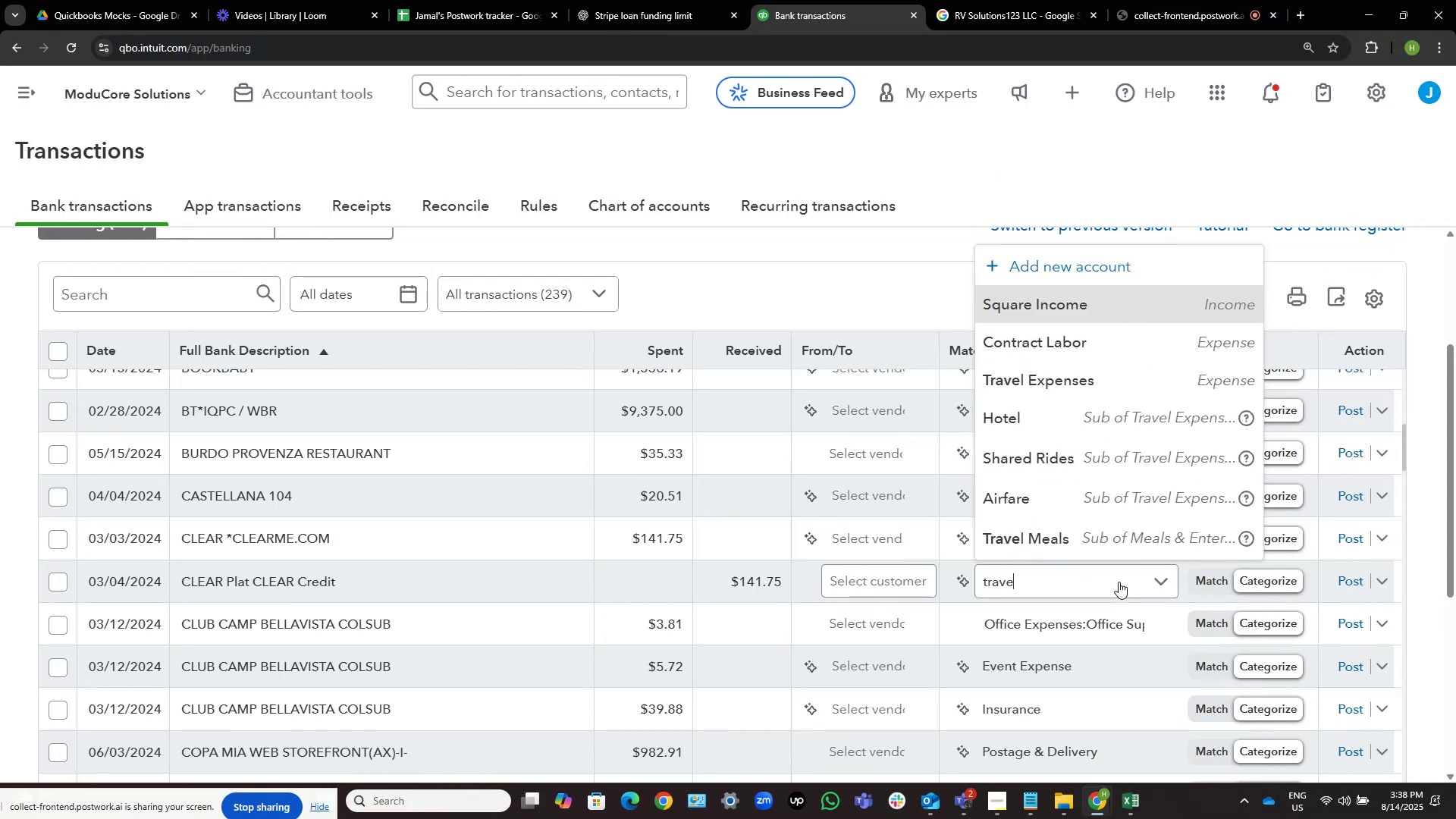 
hold_key(key=A, duration=0.31)
 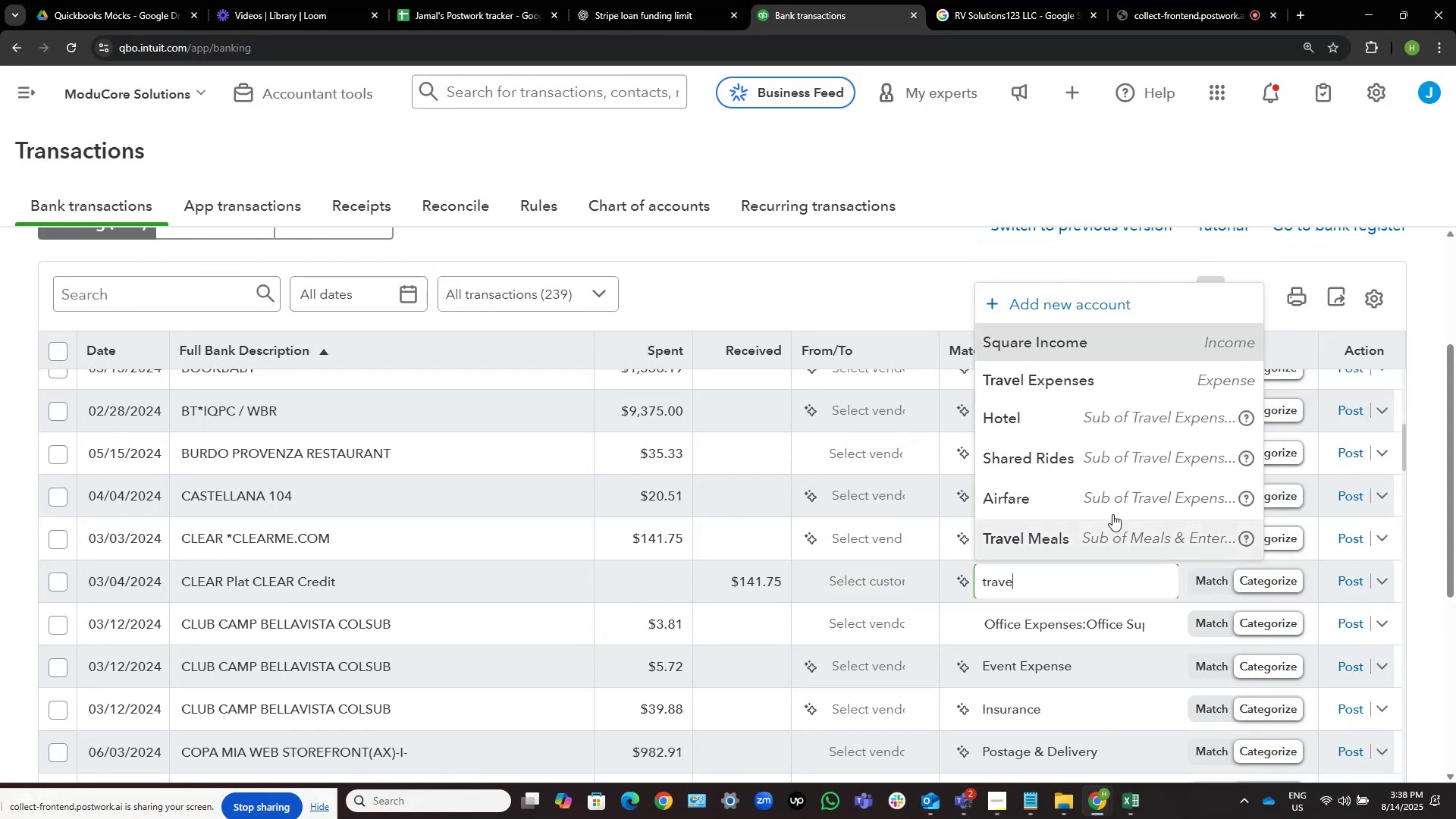 
left_click([1123, 390])
 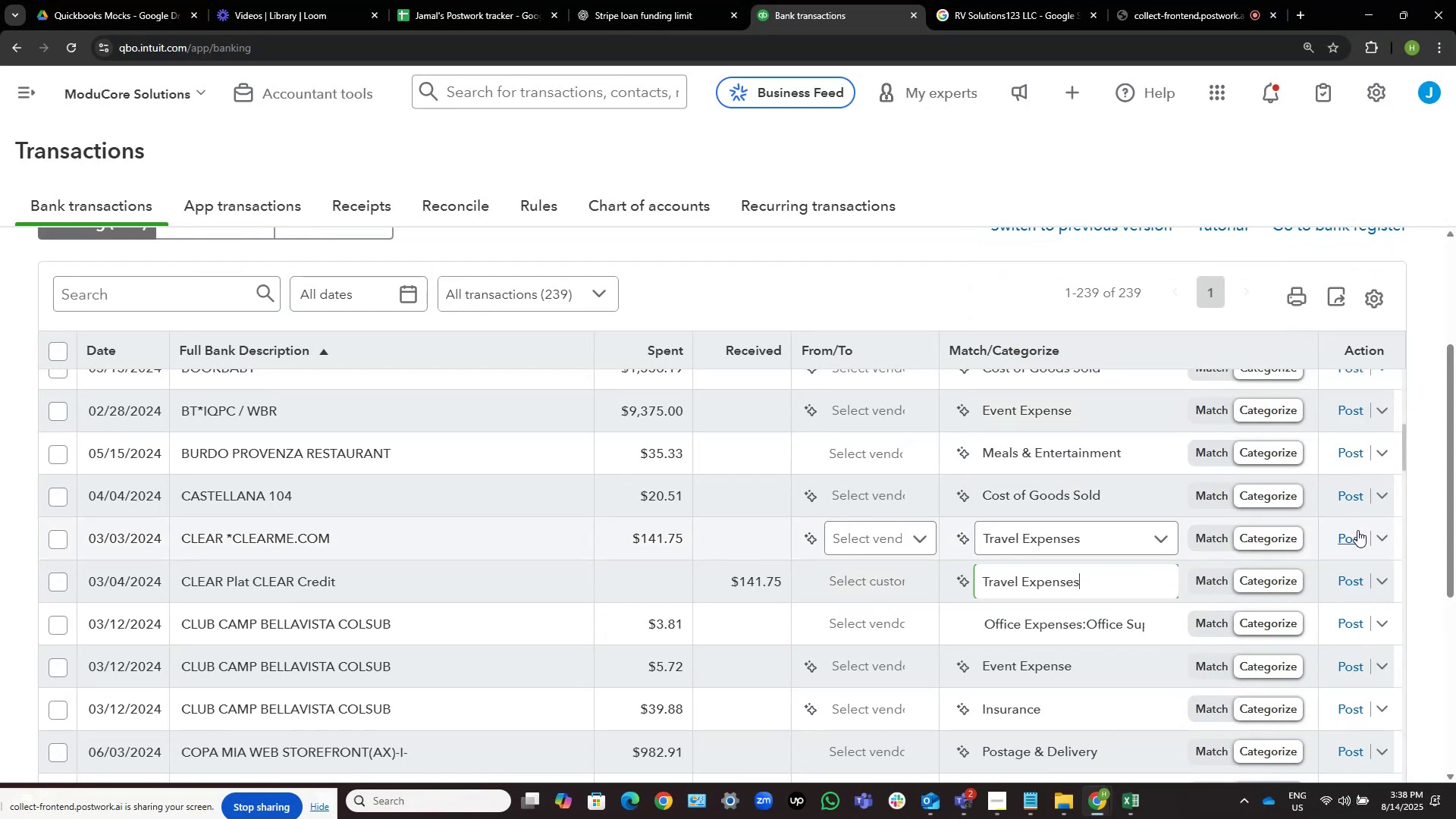 
left_click([1357, 530])
 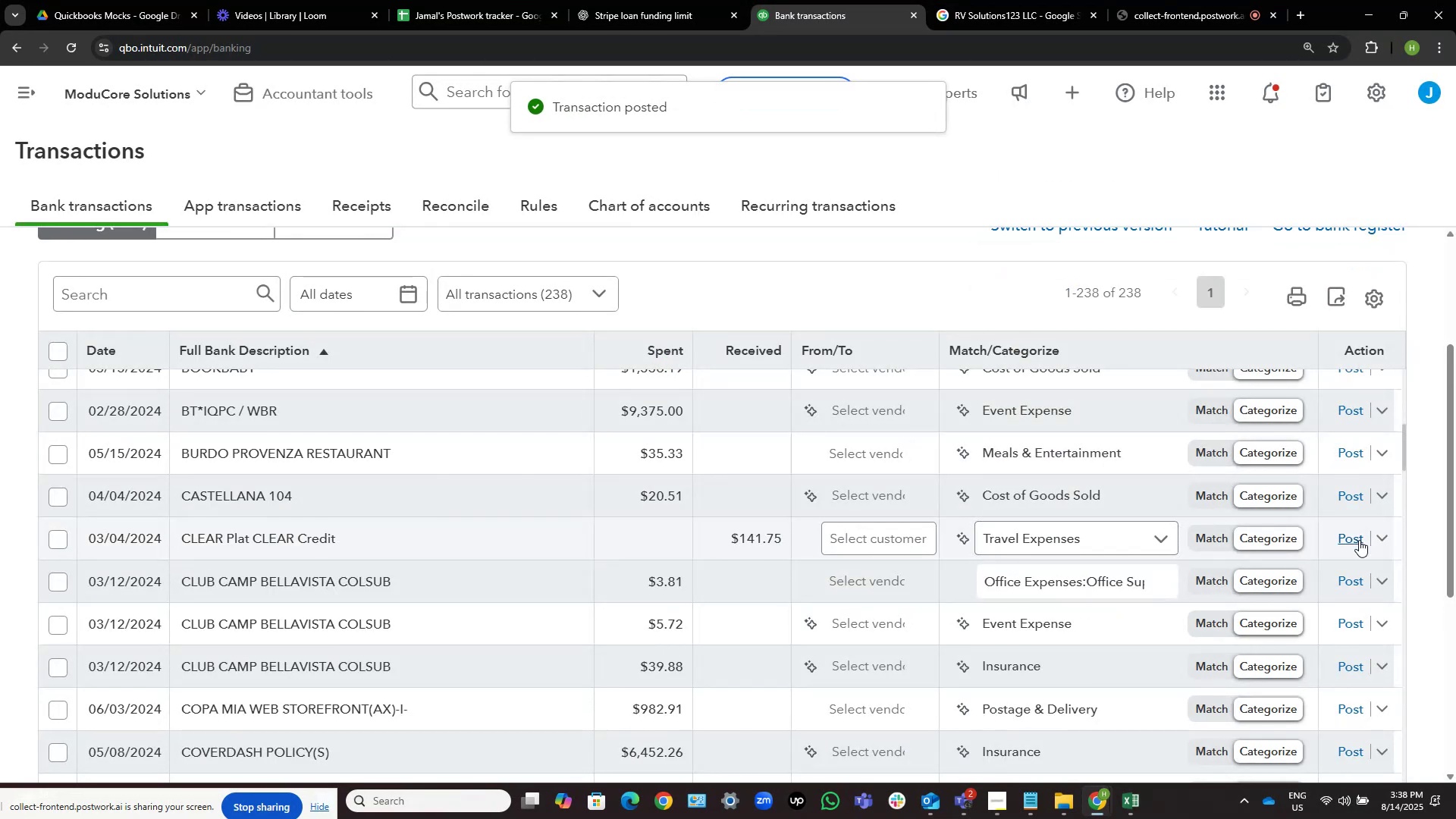 
left_click([1351, 538])
 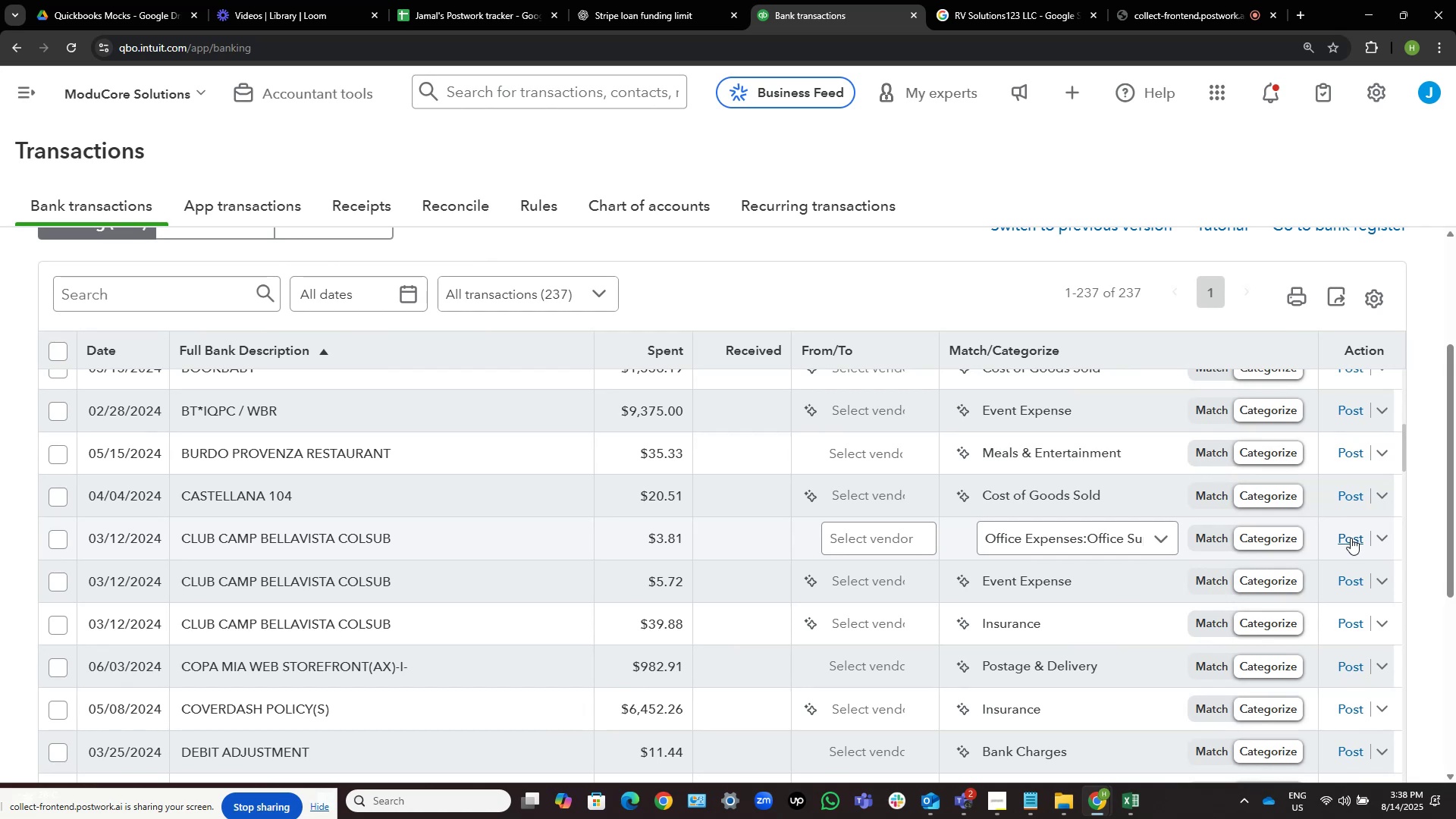 
wait(17.61)
 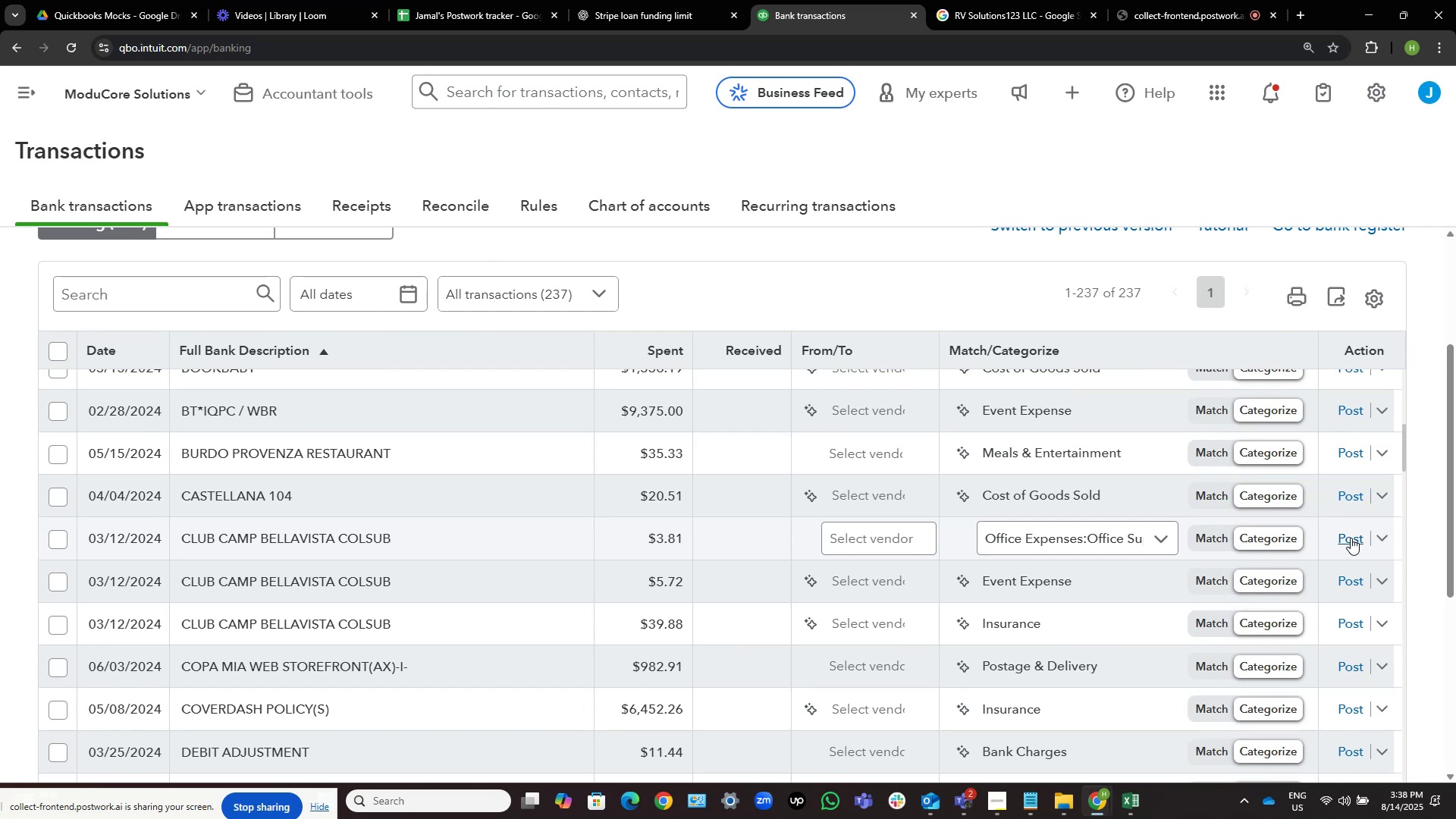 
mouse_move([1090, 601])
 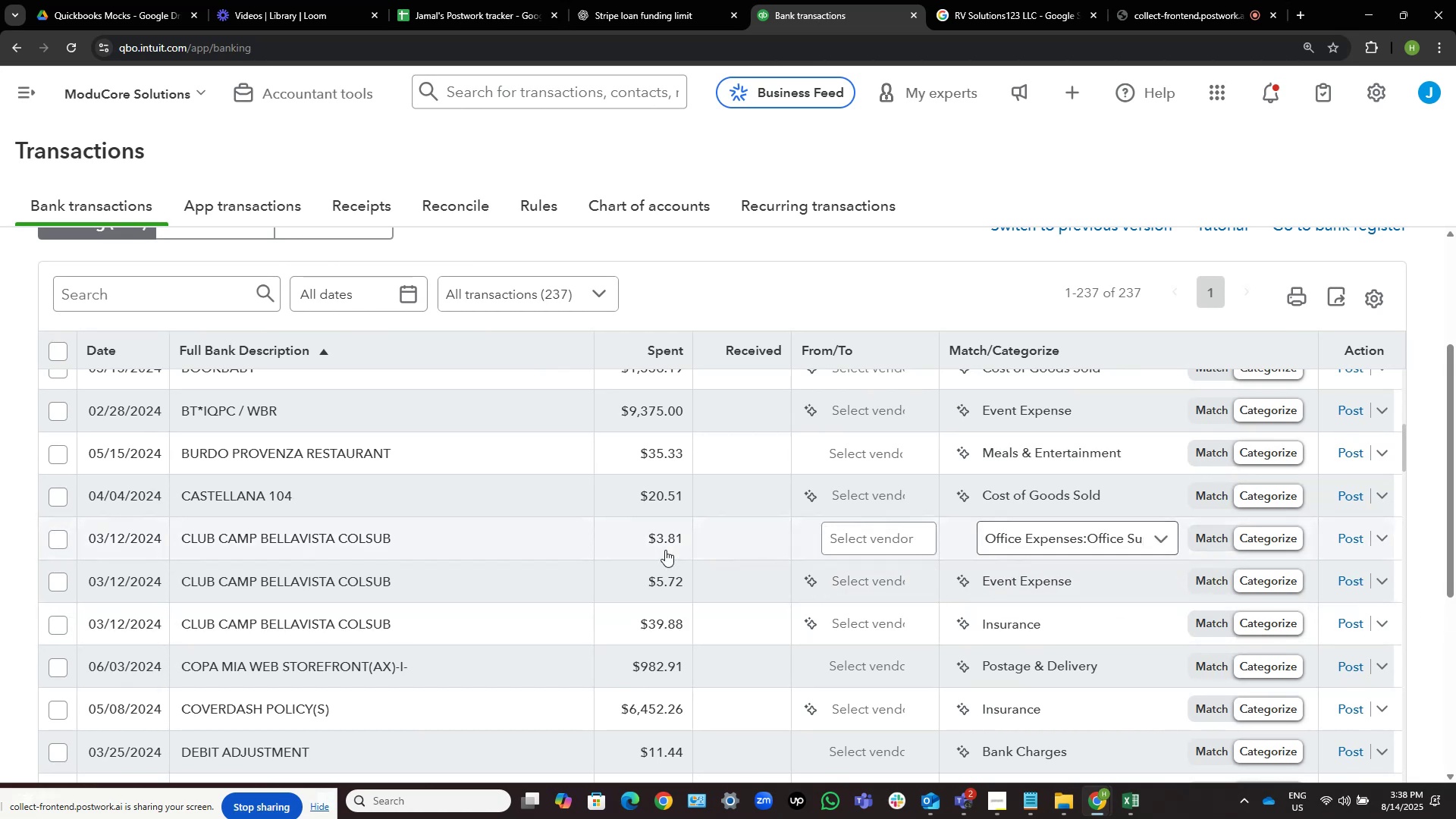 
scroll: coordinate [617, 446], scroll_direction: down, amount: 6.0
 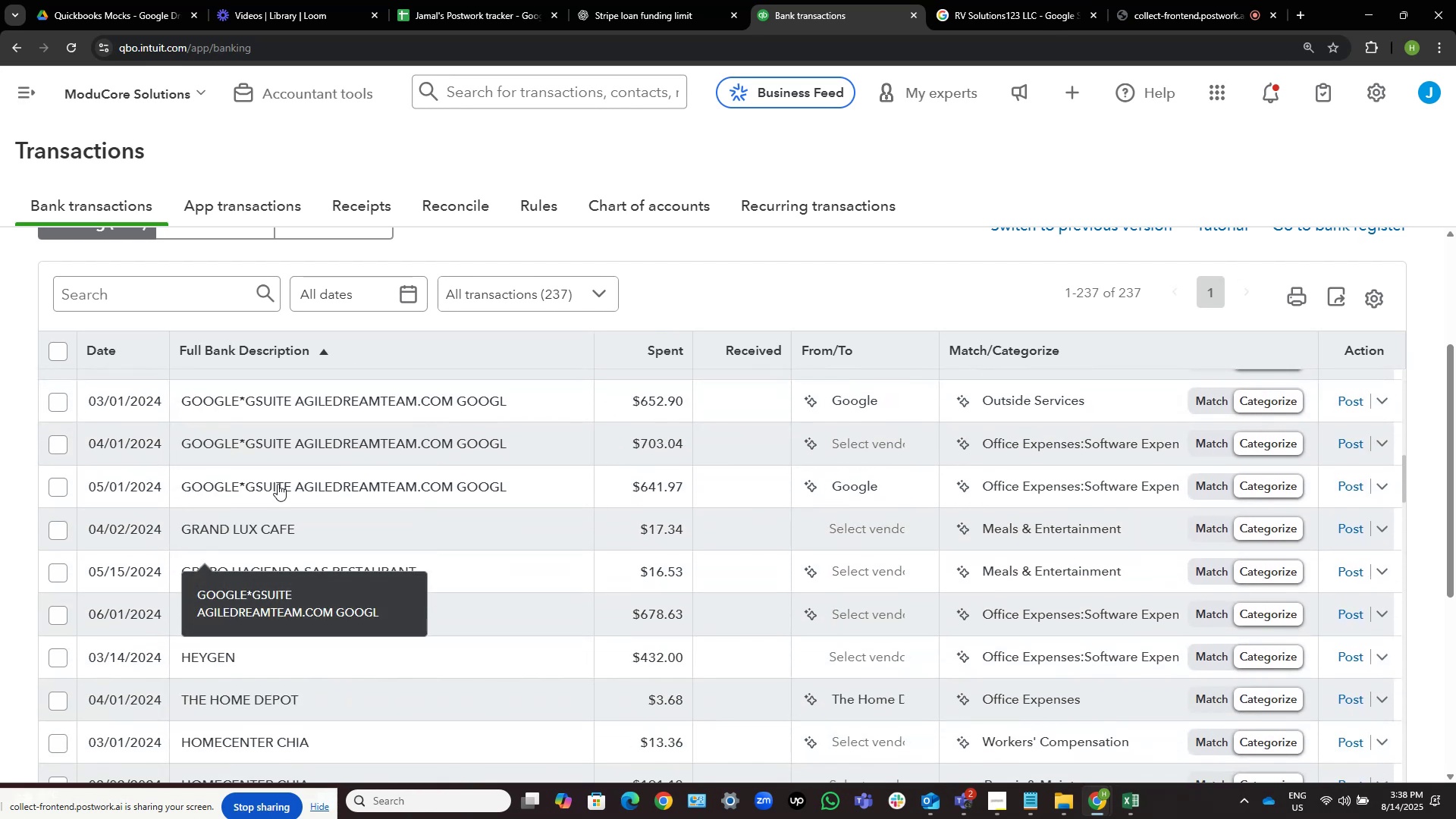 
scroll: coordinate [105, 488], scroll_direction: up, amount: 1.0
 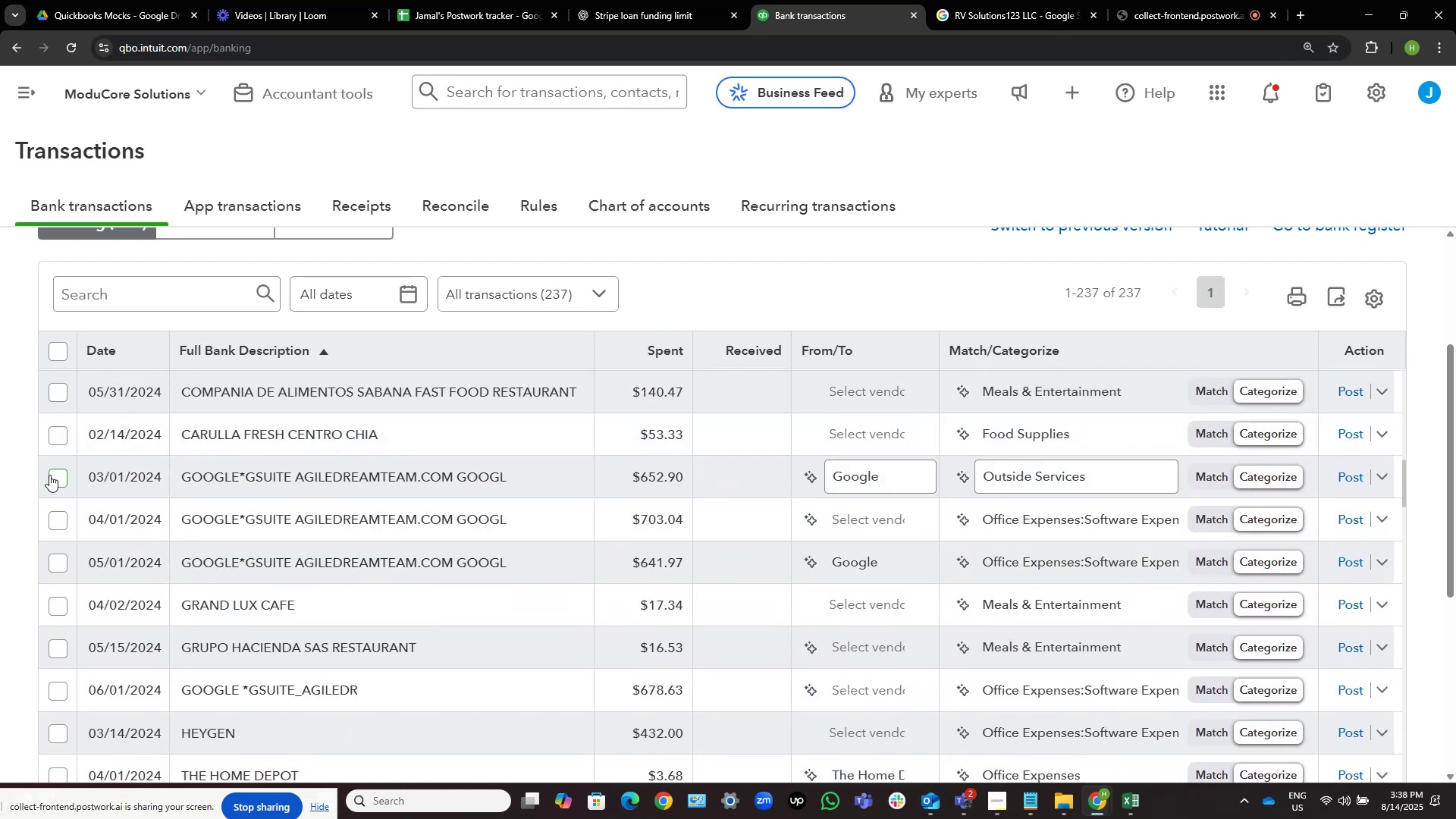 
left_click([53, 476])
 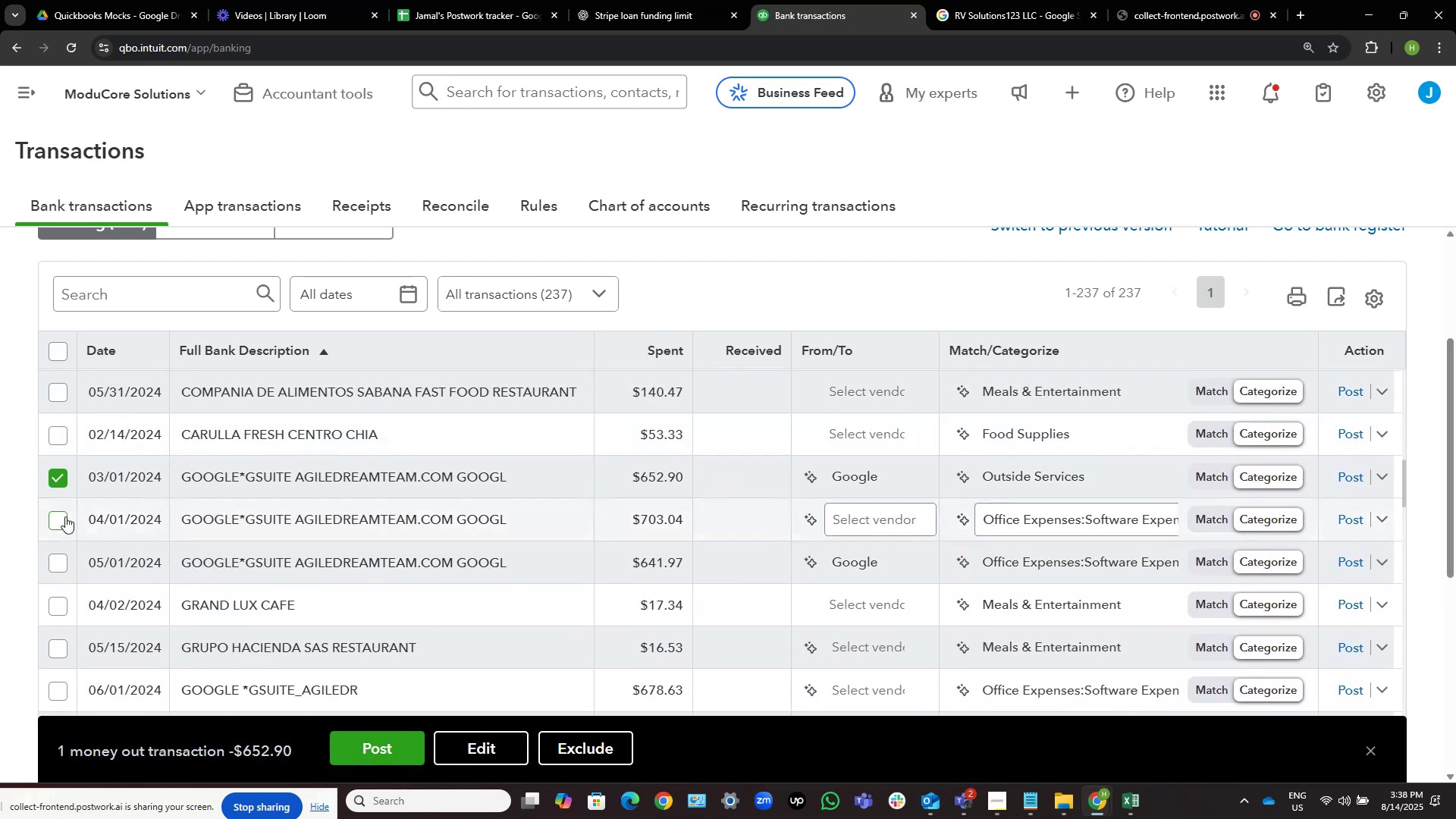 
left_click([64, 516])
 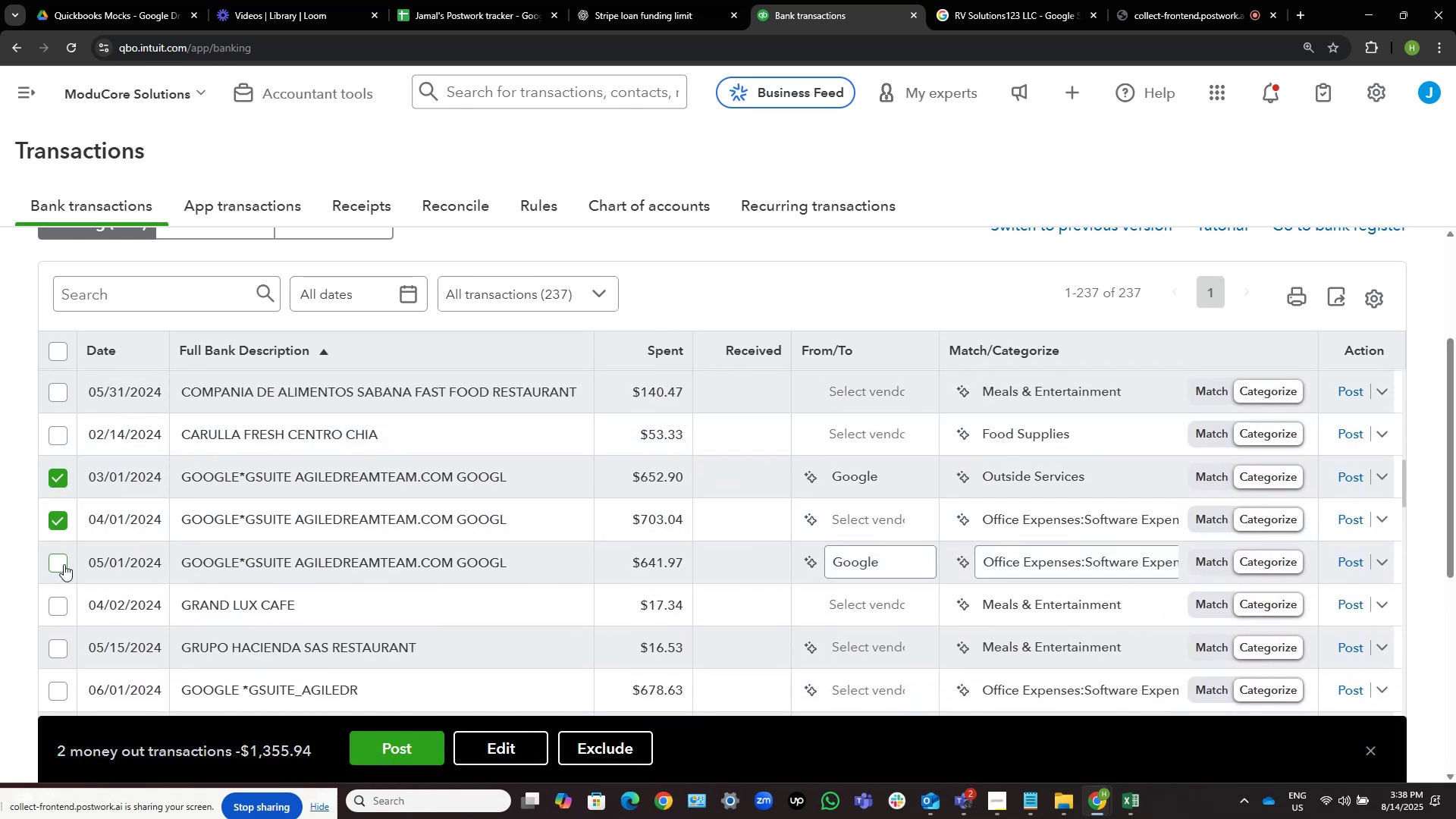 
left_click([64, 565])
 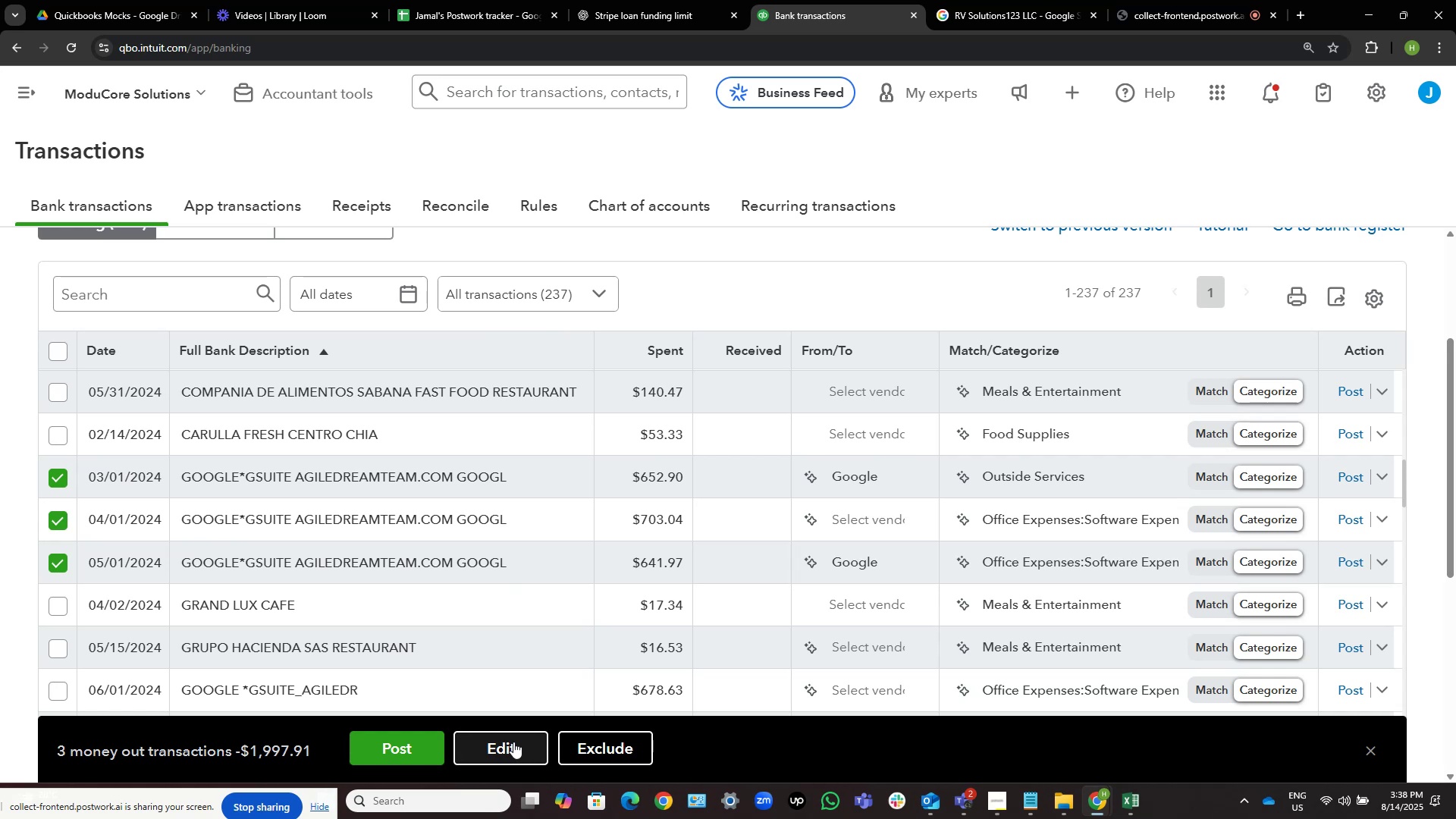 
wait(11.93)
 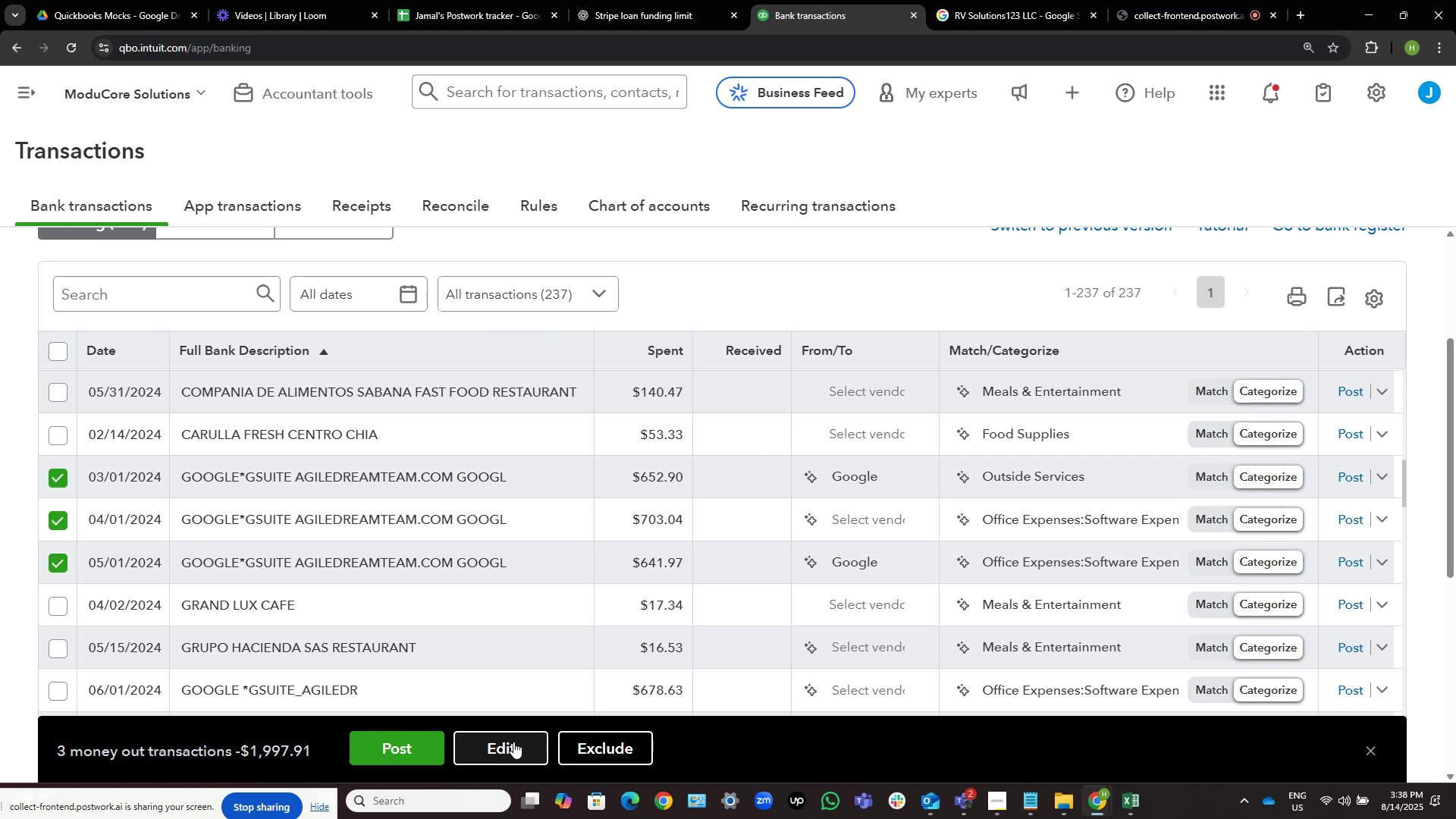 
left_click([513, 742])
 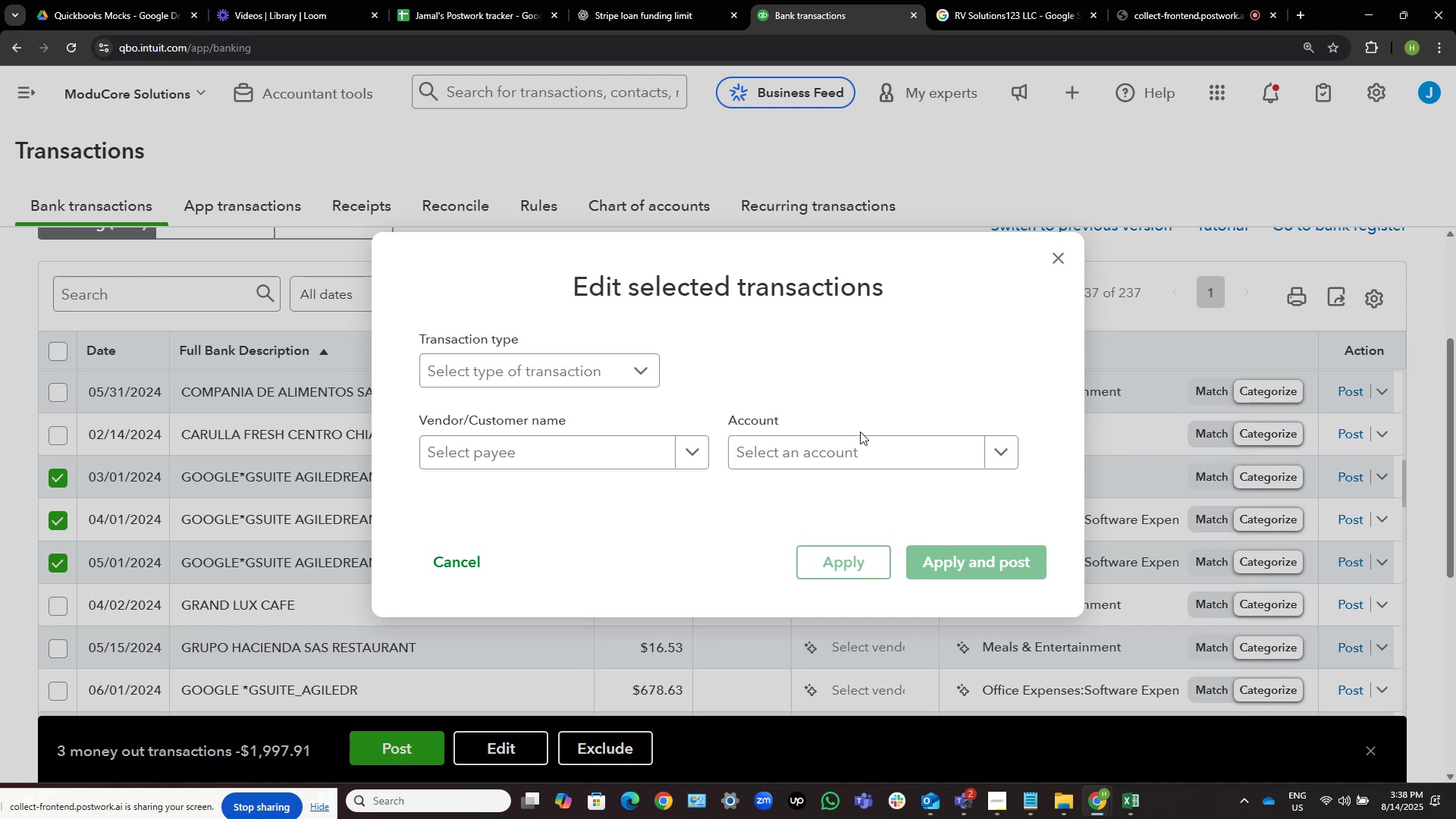 
left_click([856, 445])
 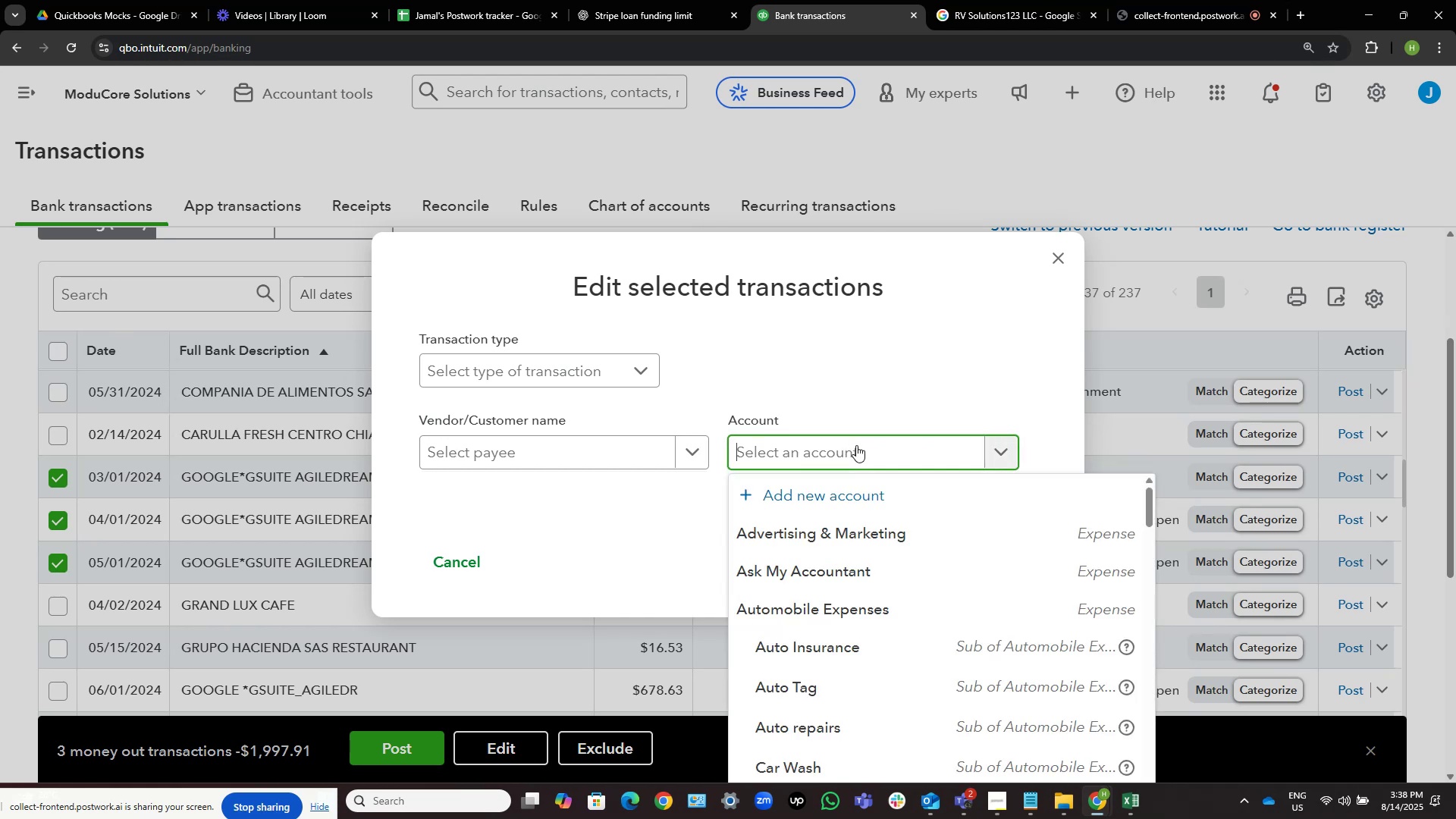 
type(software)
 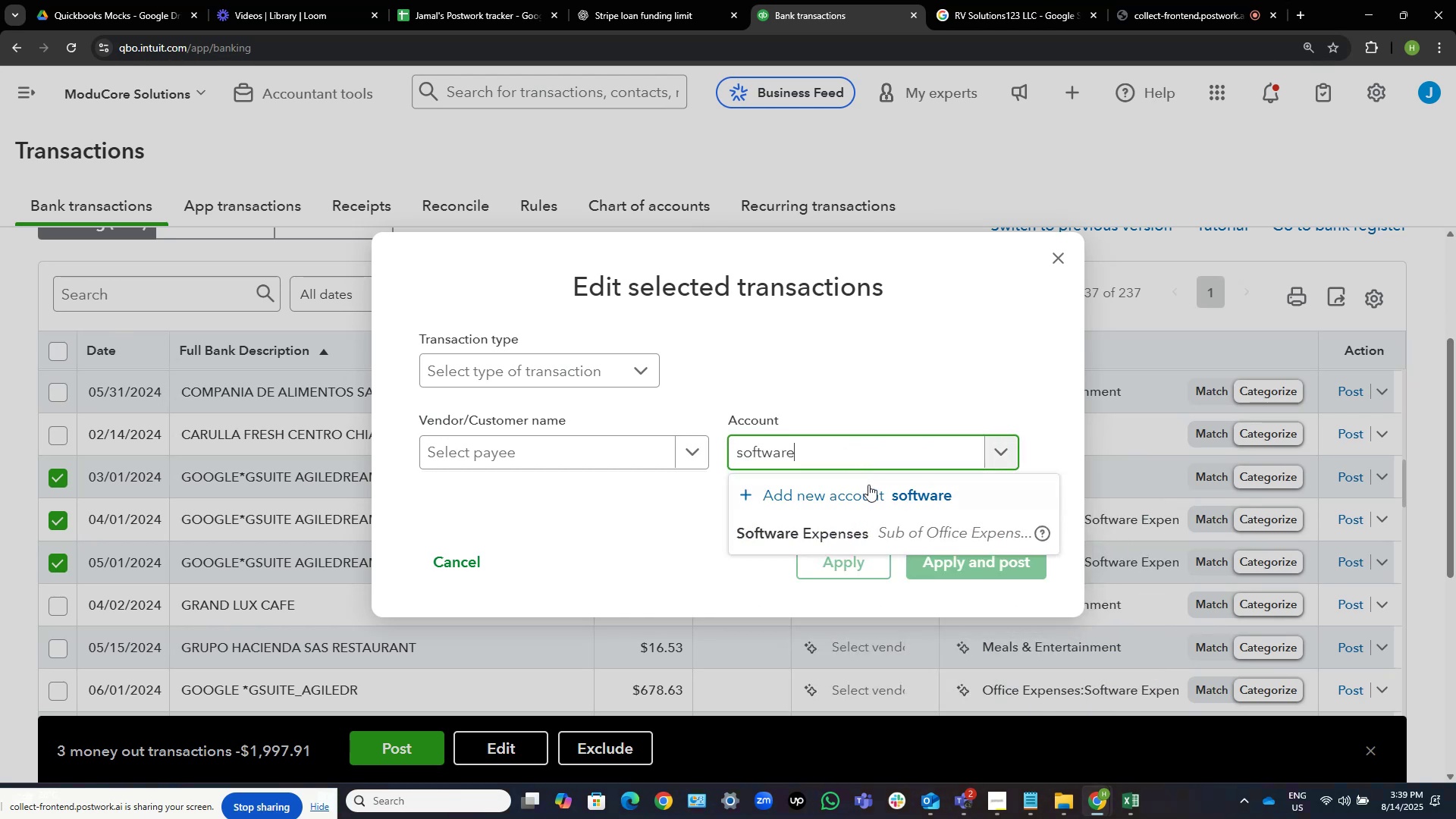 
left_click([868, 520])
 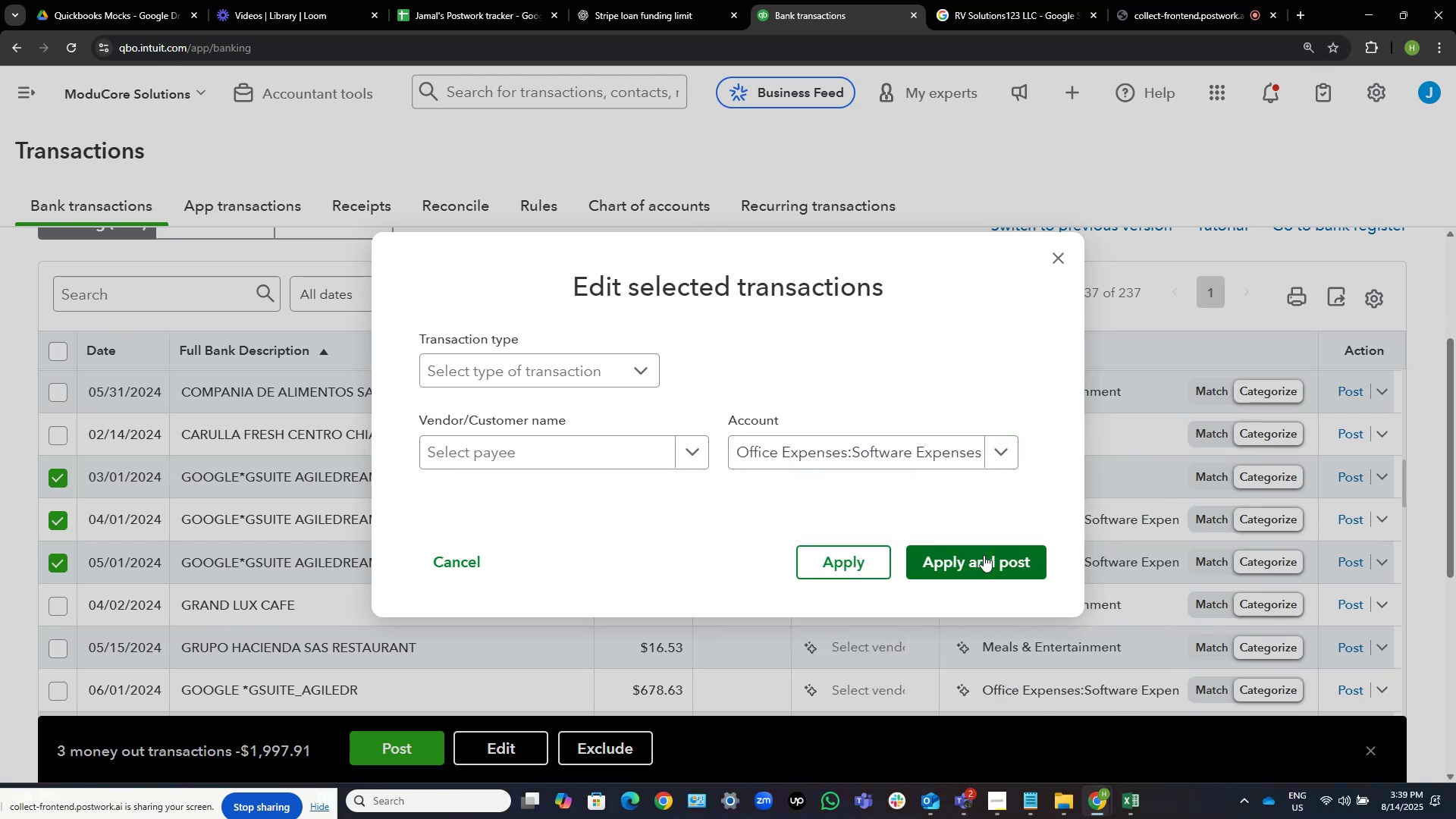 
left_click([984, 555])
 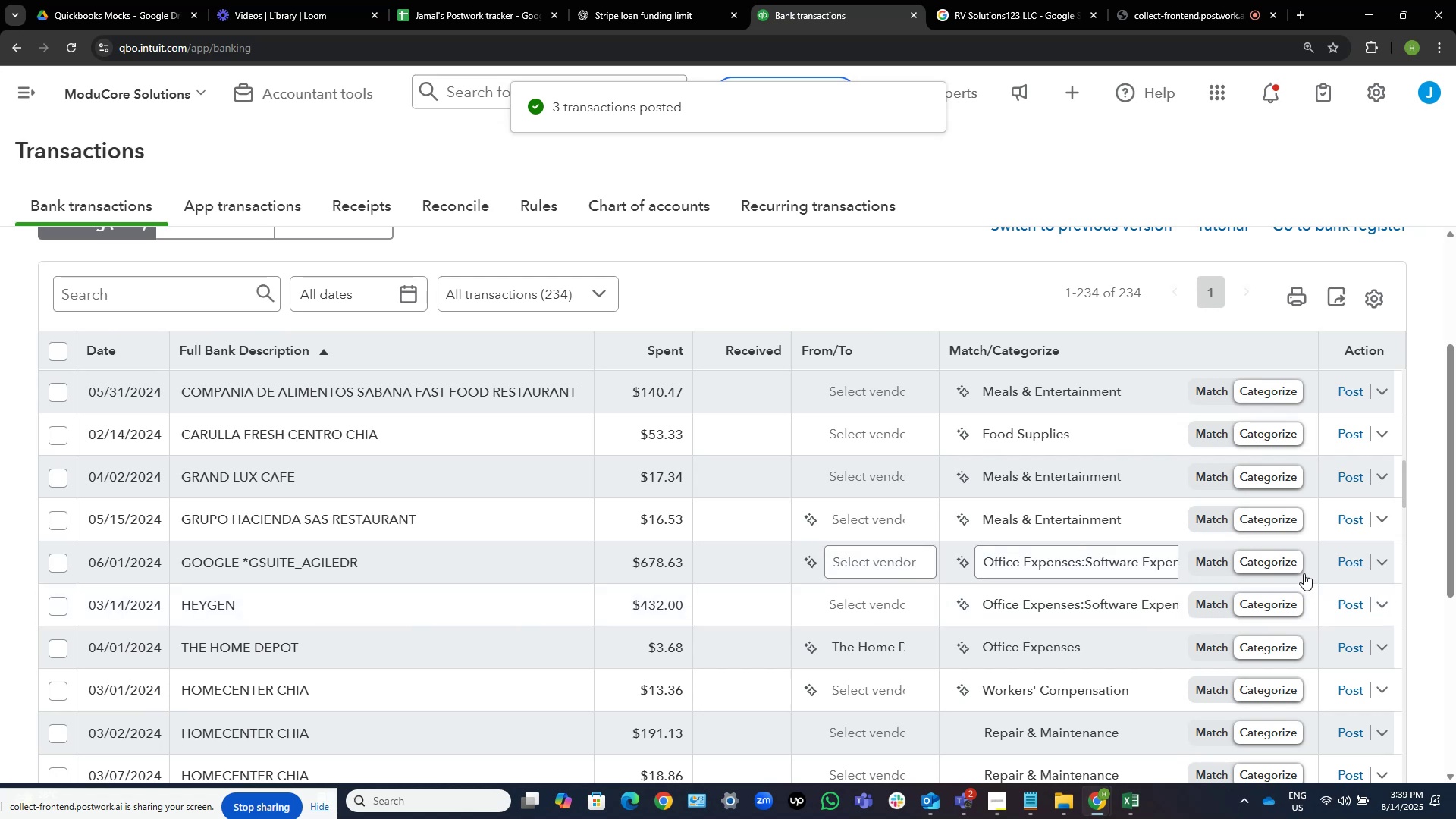 
wait(6.26)
 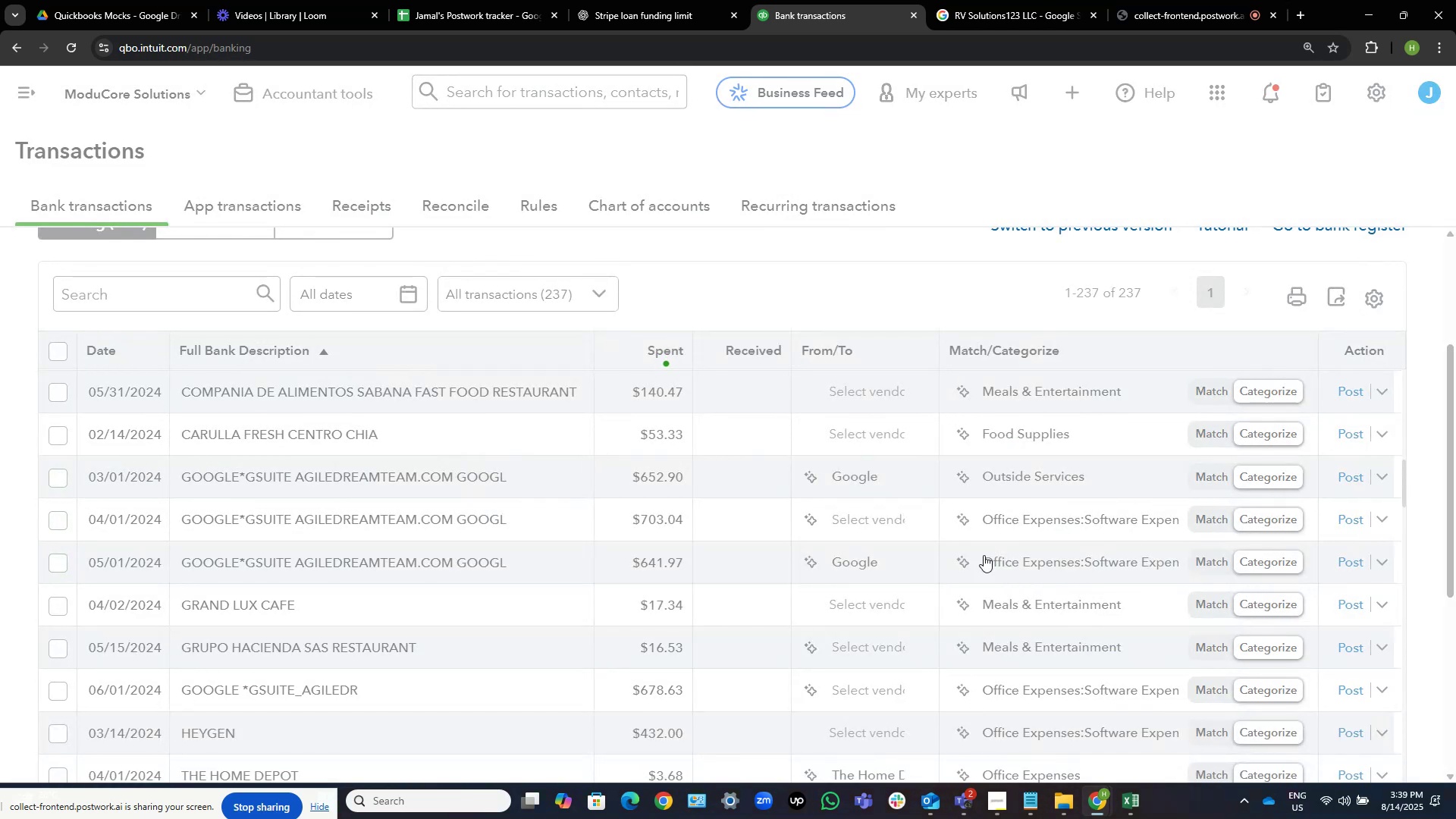 
left_click([1352, 563])
 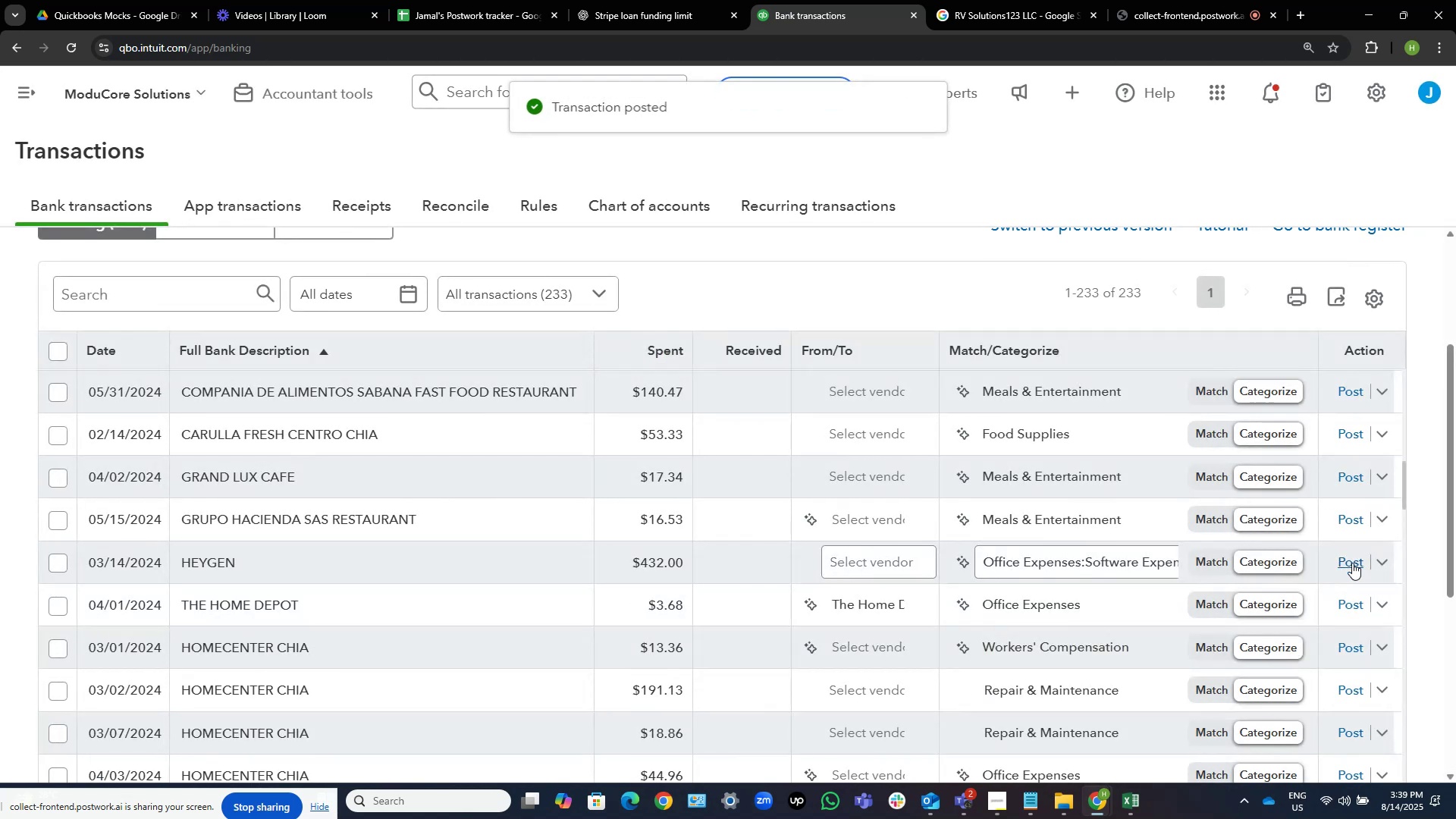 
scroll: coordinate [311, 542], scroll_direction: down, amount: 1.0
 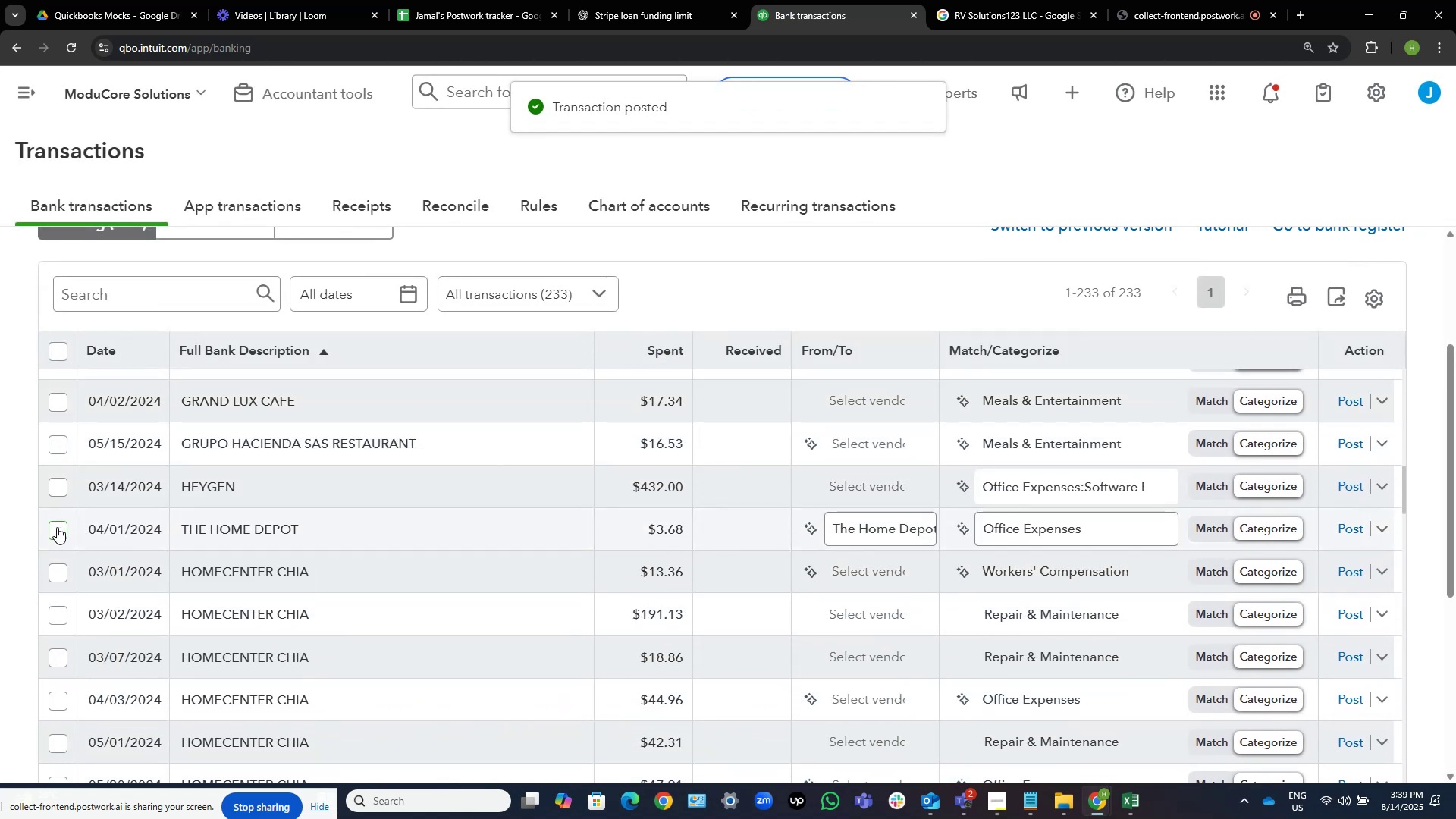 
left_click([57, 527])
 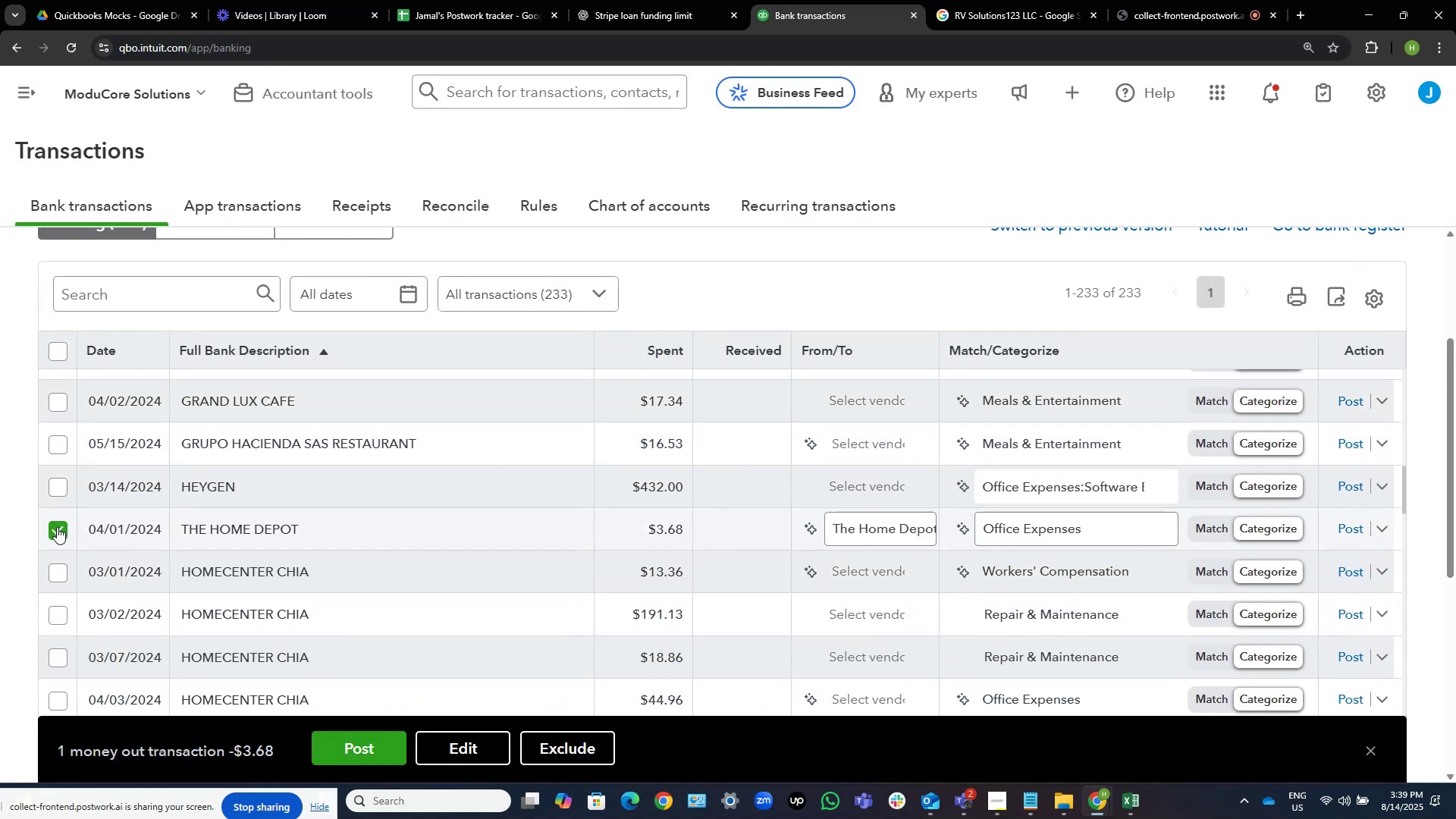 
scroll: coordinate [79, 573], scroll_direction: down, amount: 2.0
 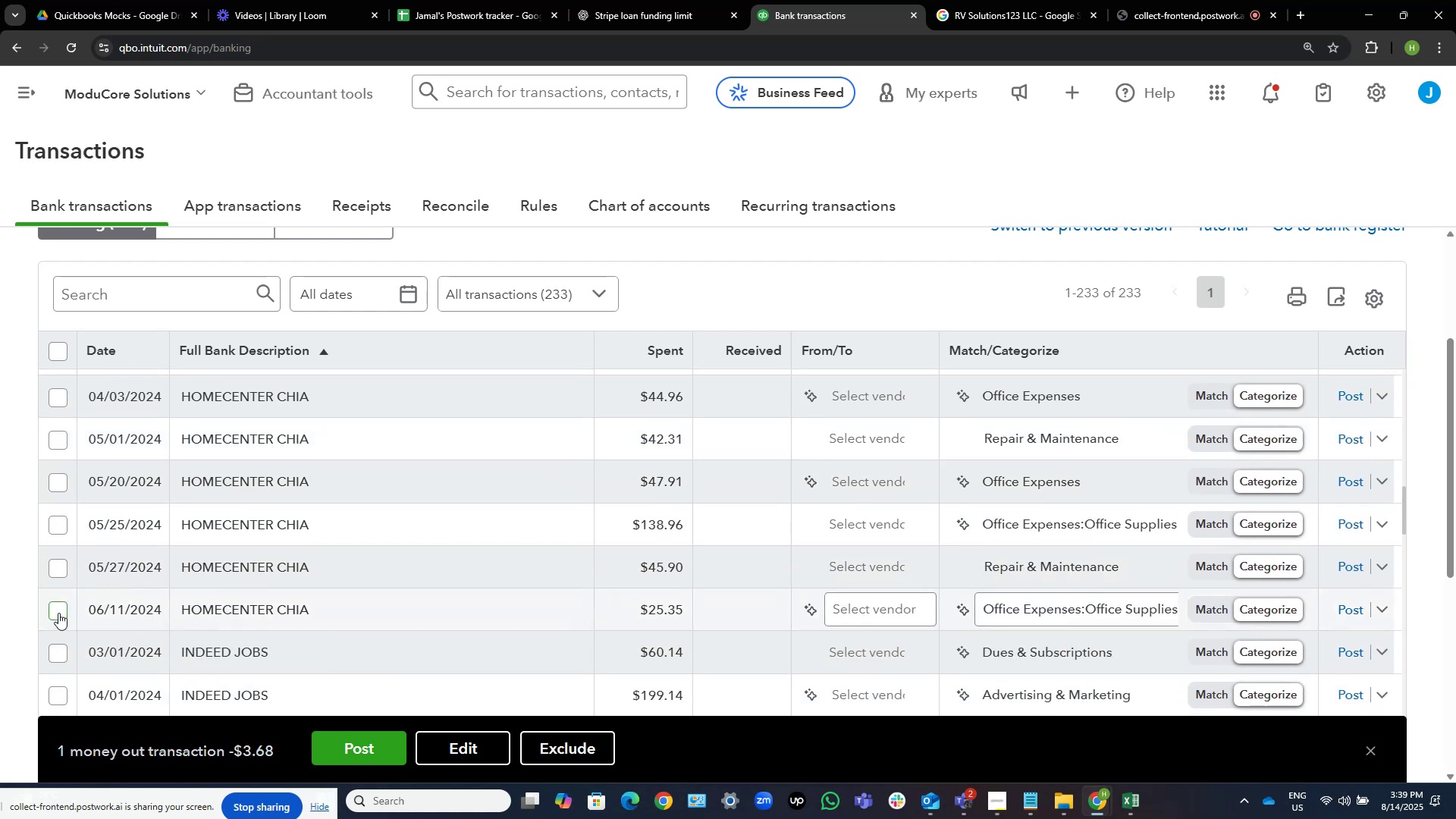 
double_click([57, 559])
 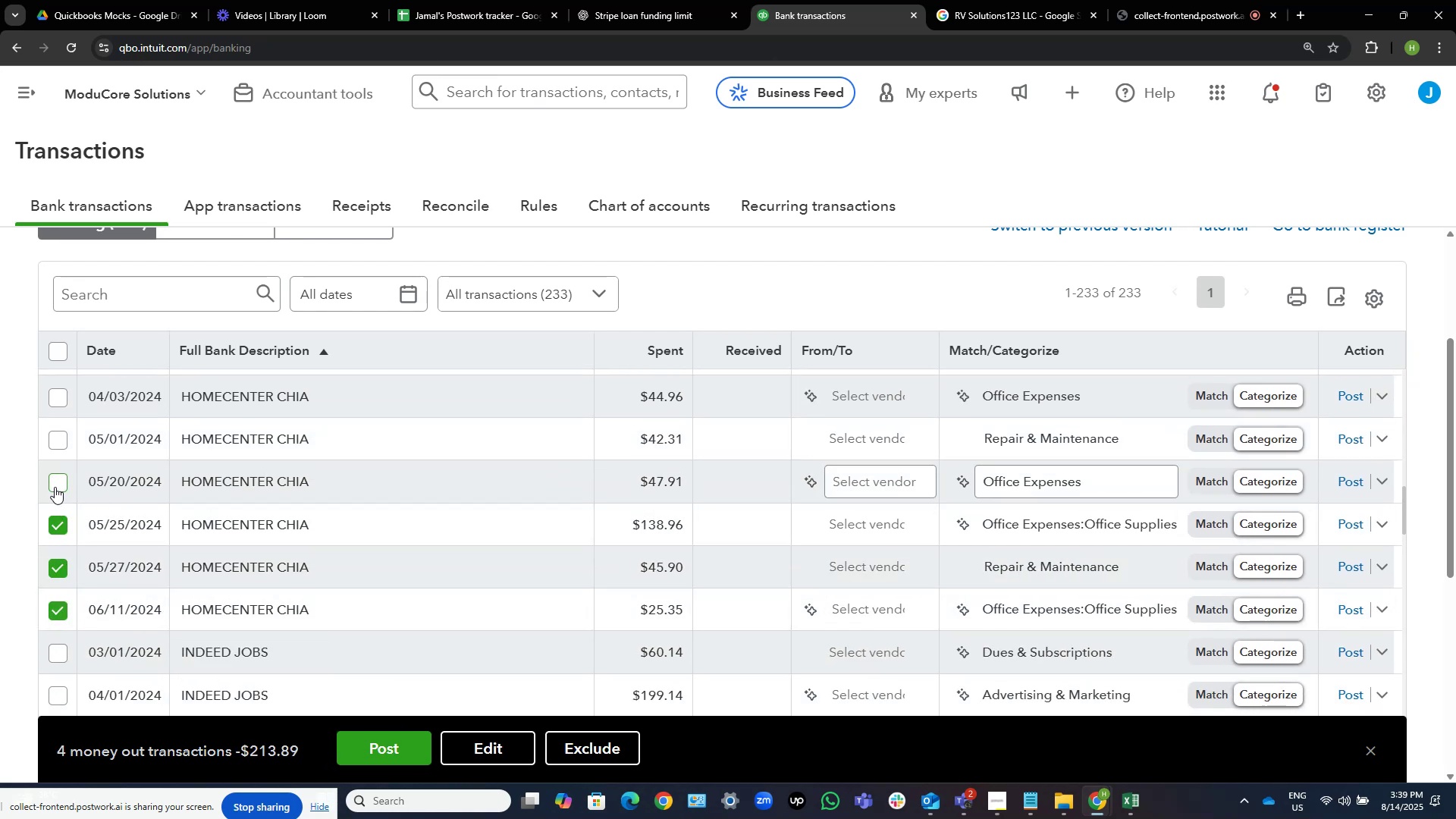 
double_click([57, 435])
 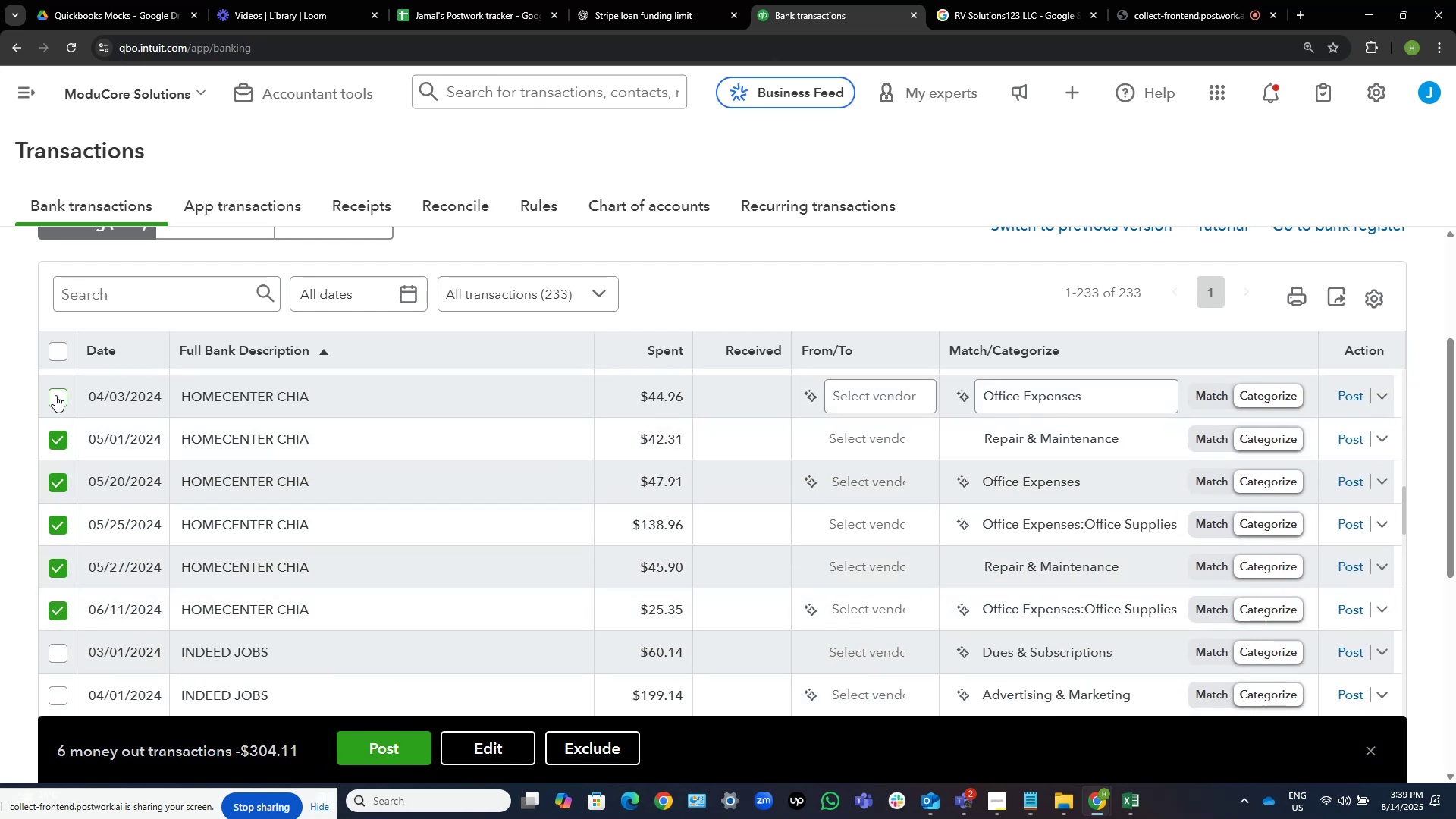 
left_click([55, 394])
 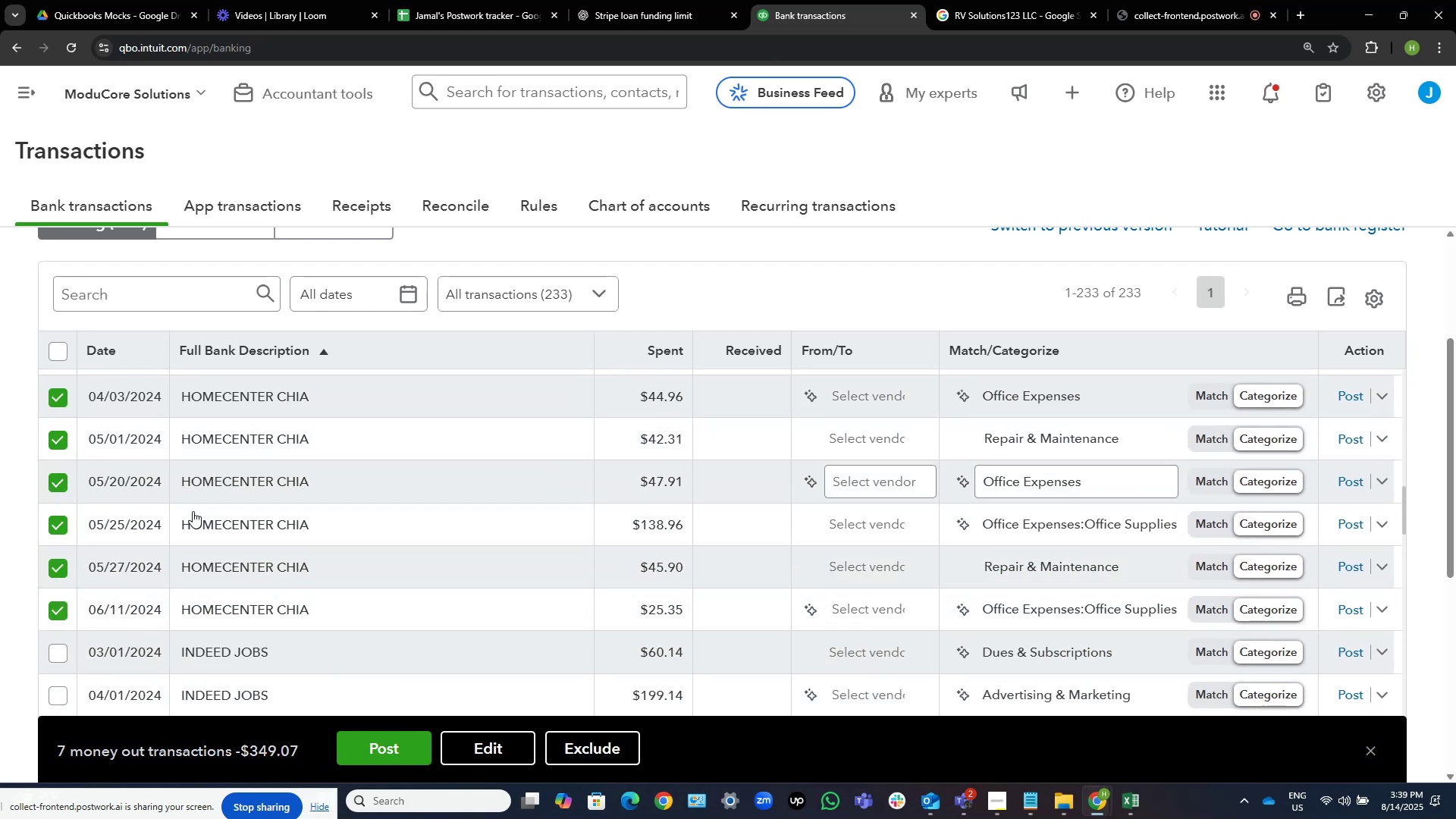 
scroll: coordinate [470, 597], scroll_direction: up, amount: 2.0
 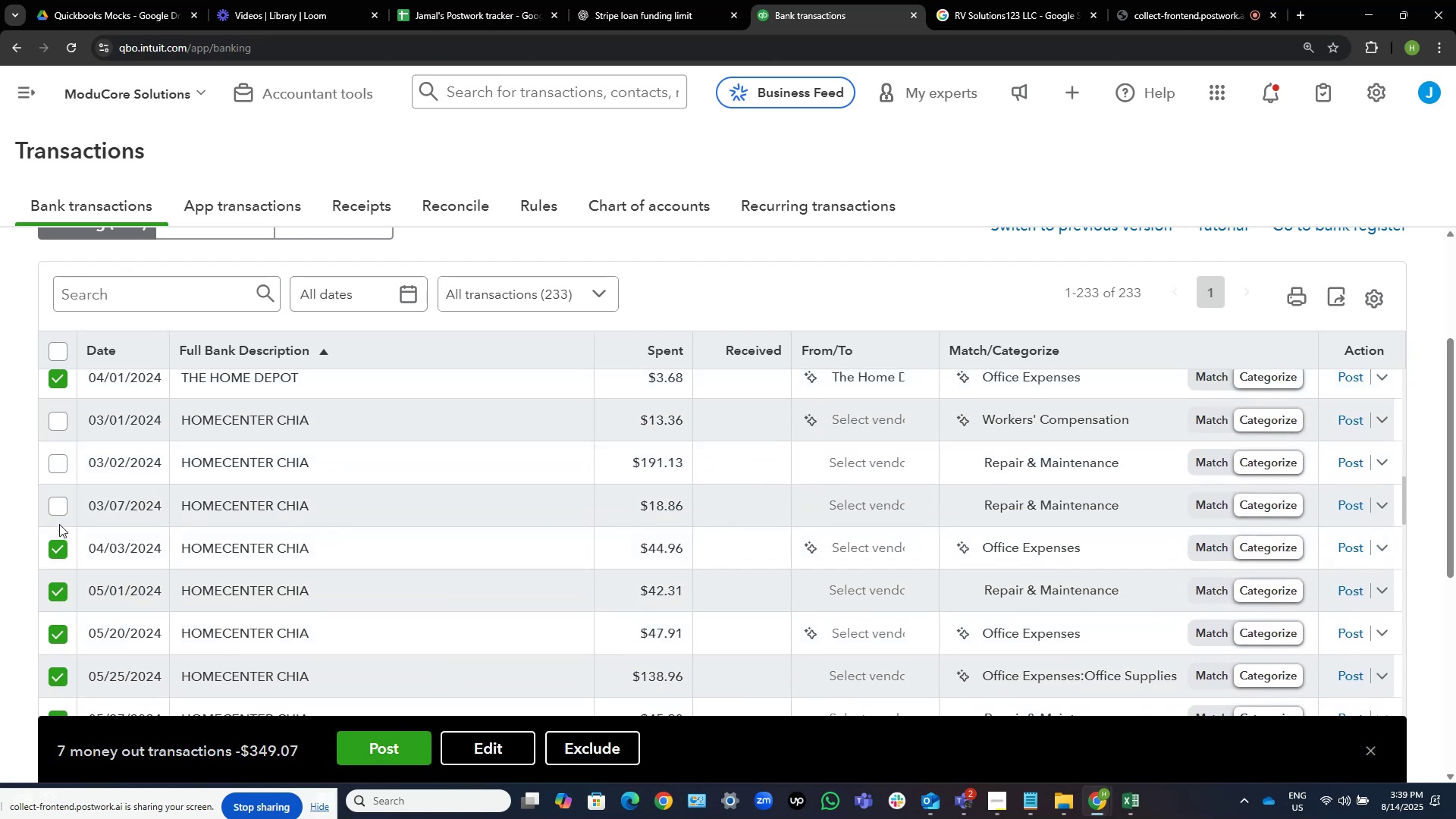 
left_click([60, 508])
 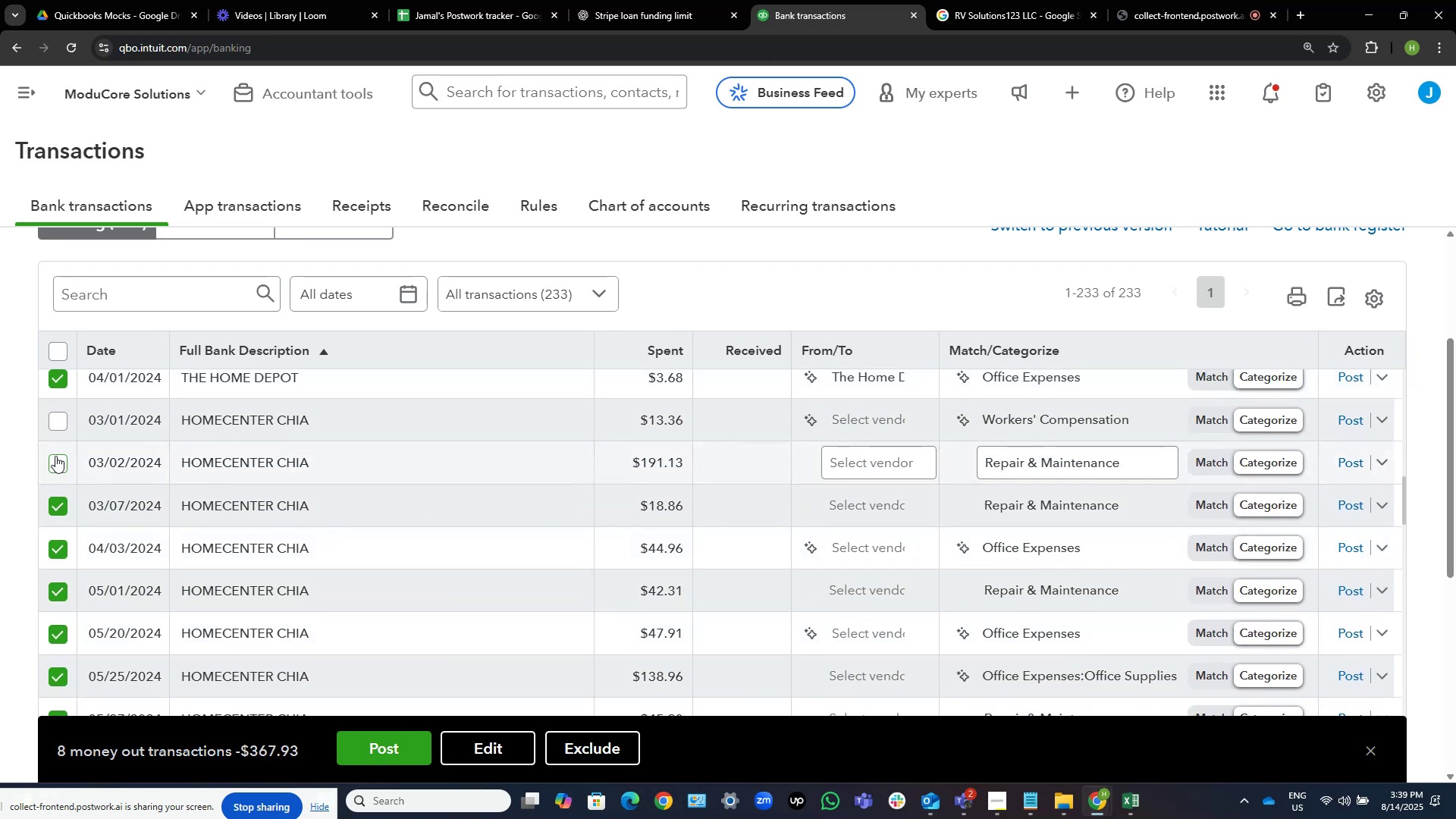 
left_click([55, 454])
 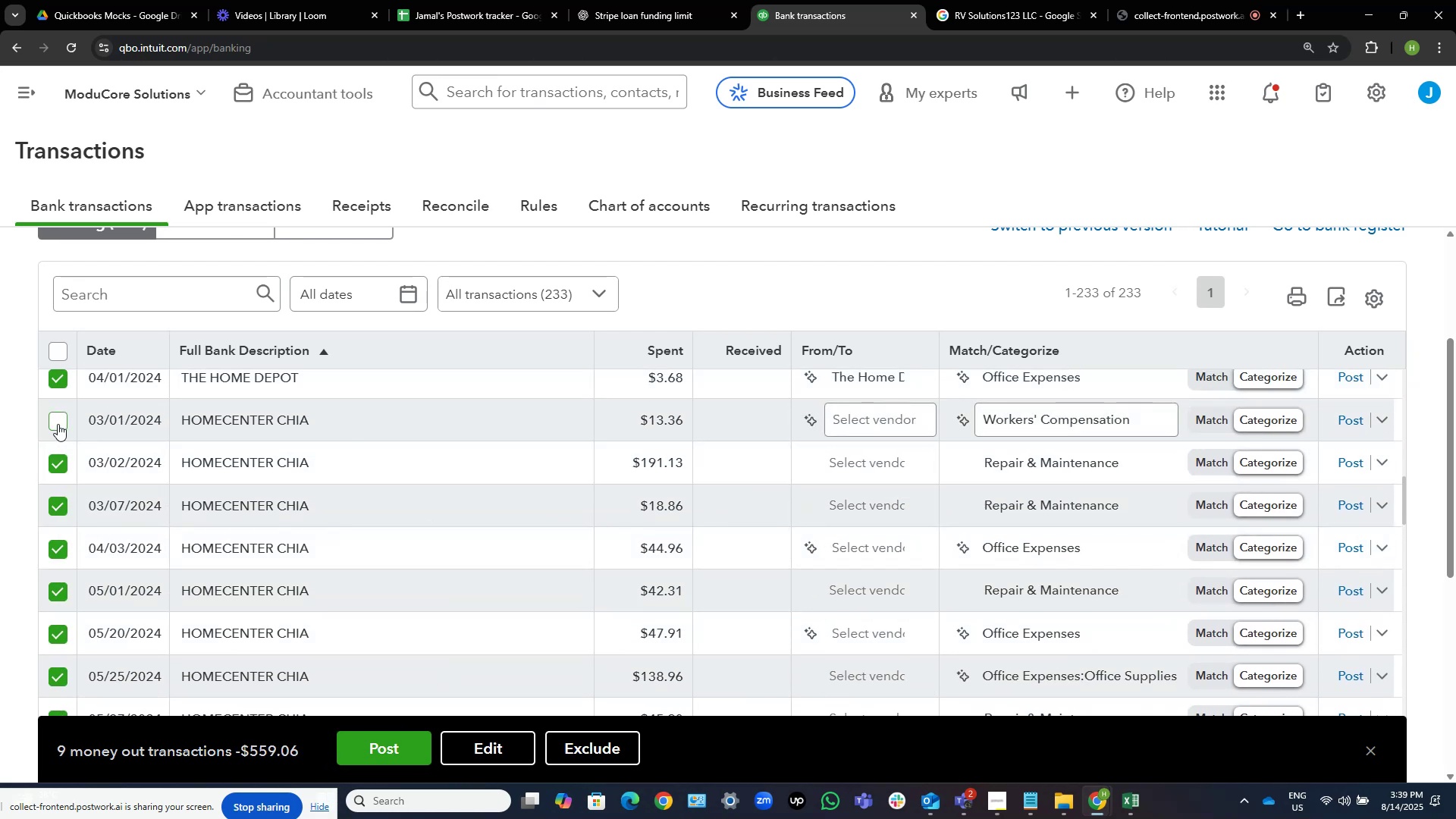 
left_click([57, 422])
 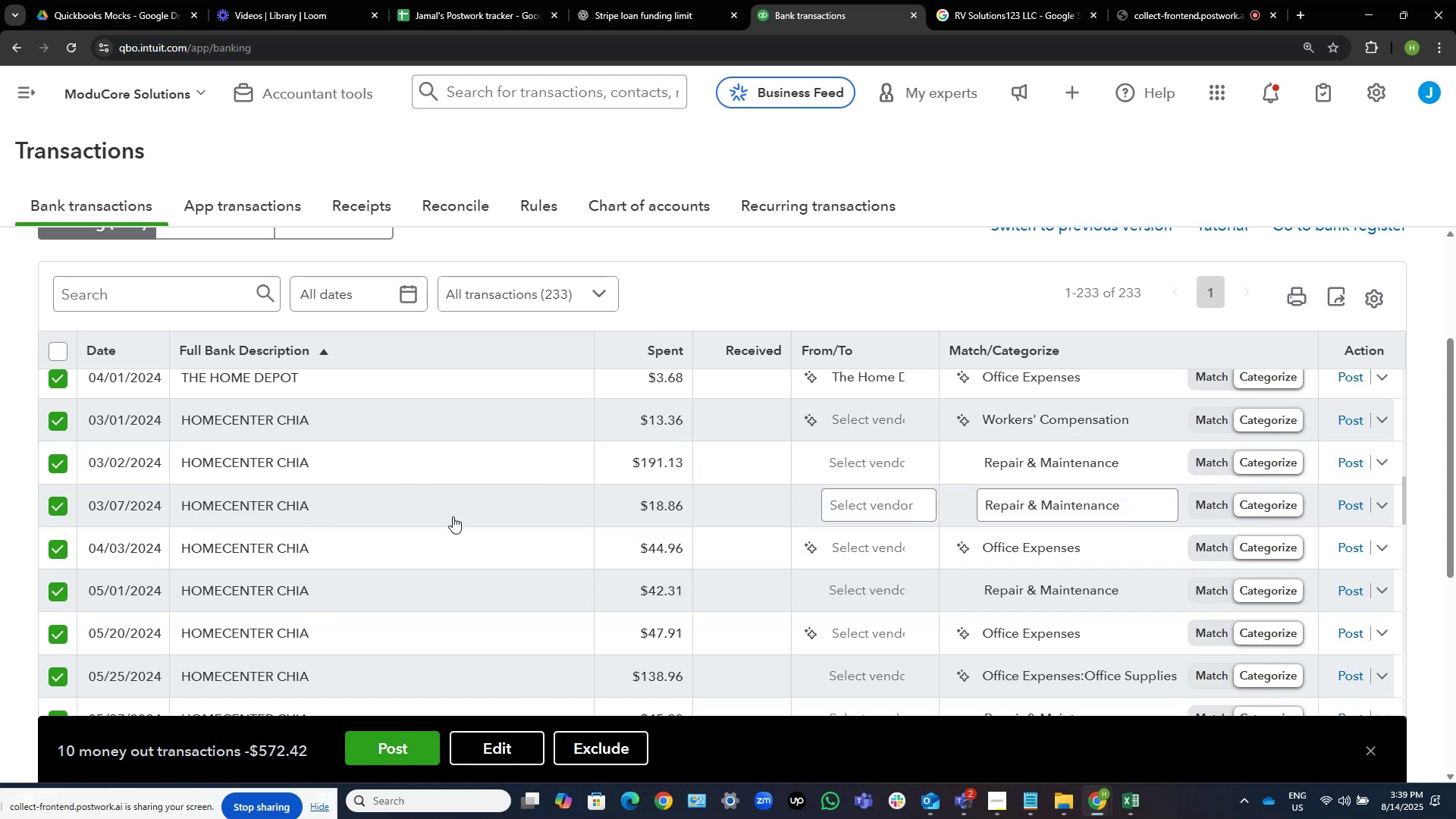 
scroll: coordinate [465, 504], scroll_direction: up, amount: 1.0
 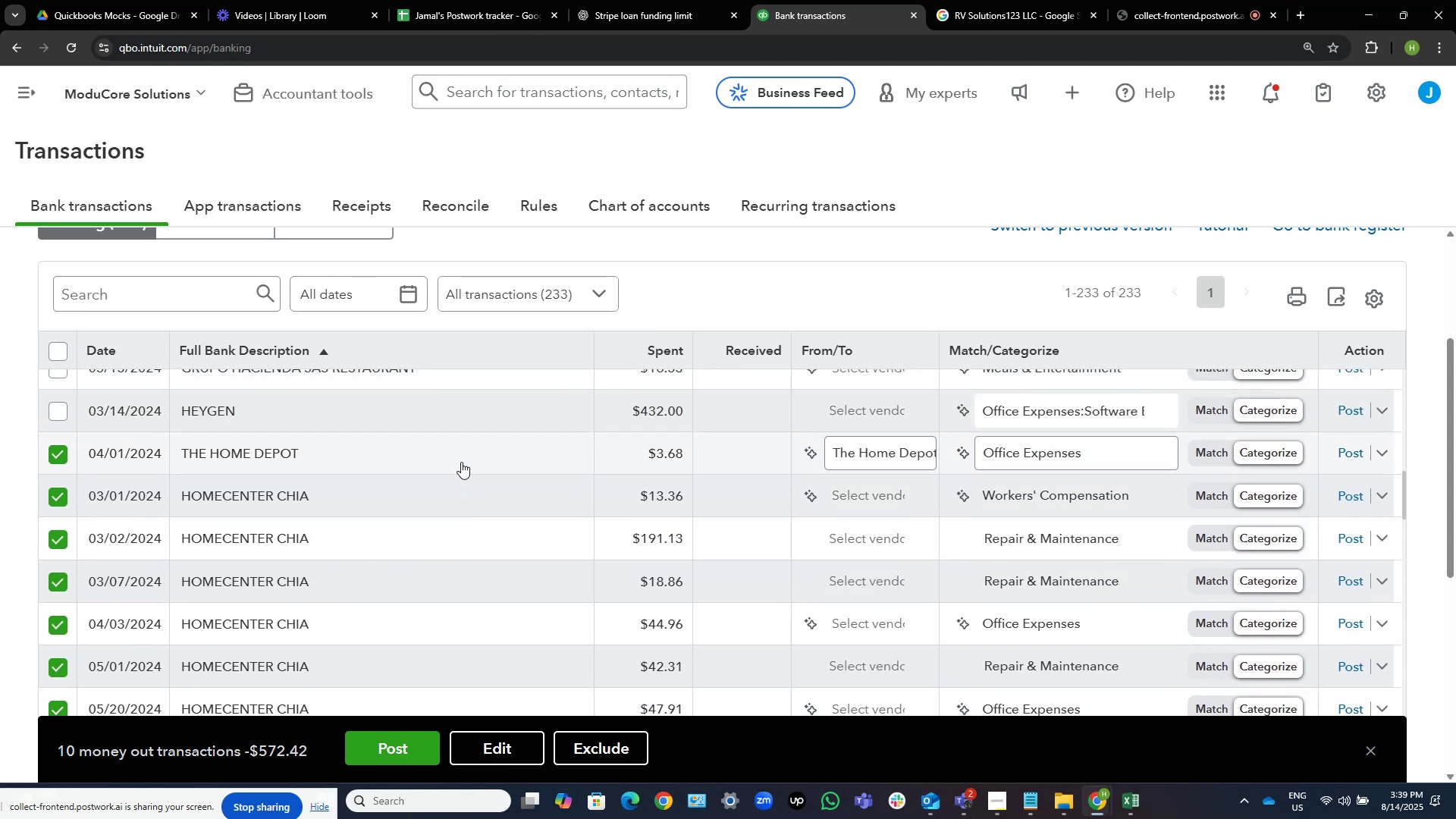 
wait(8.33)
 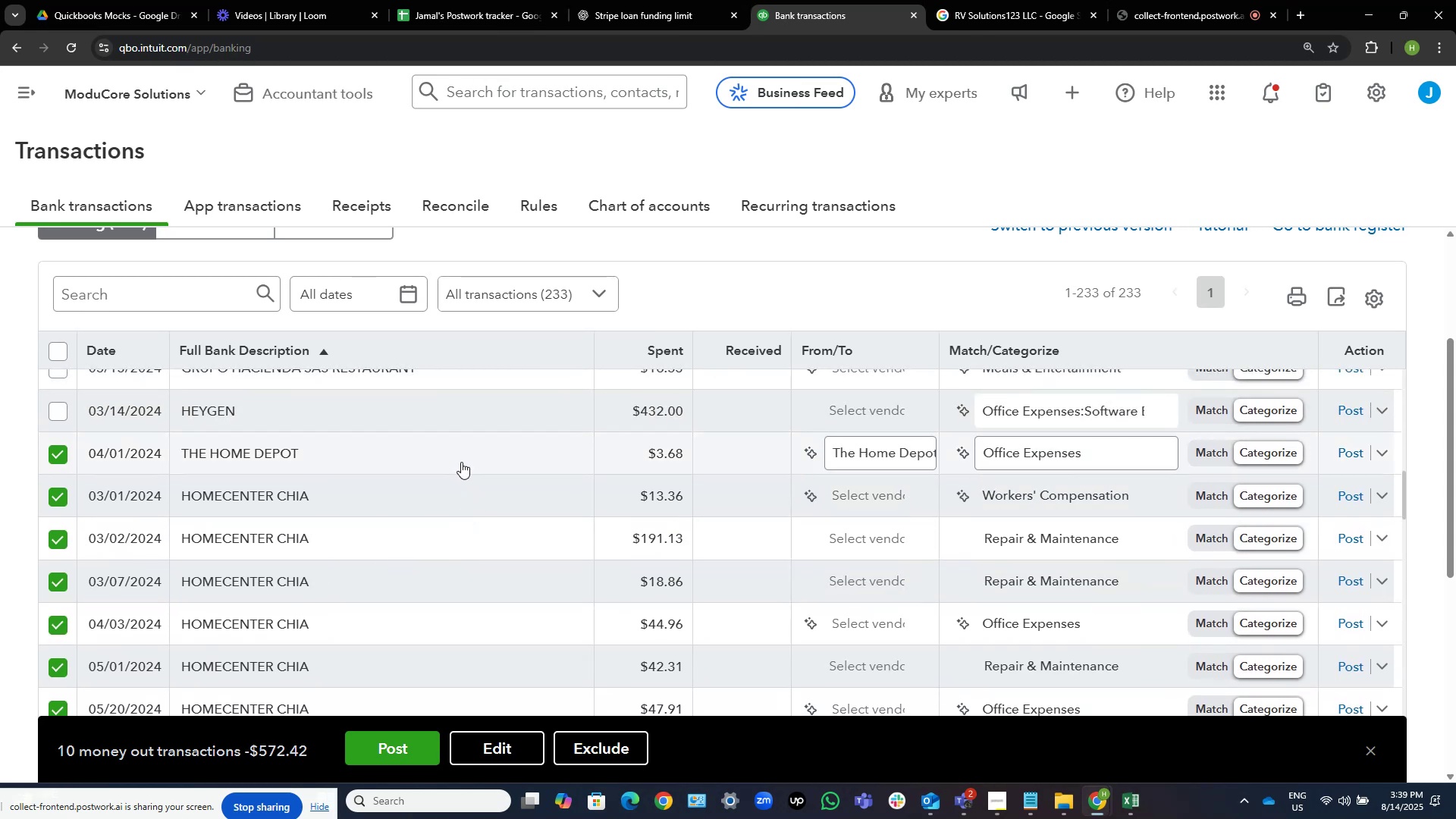 
left_click([498, 742])
 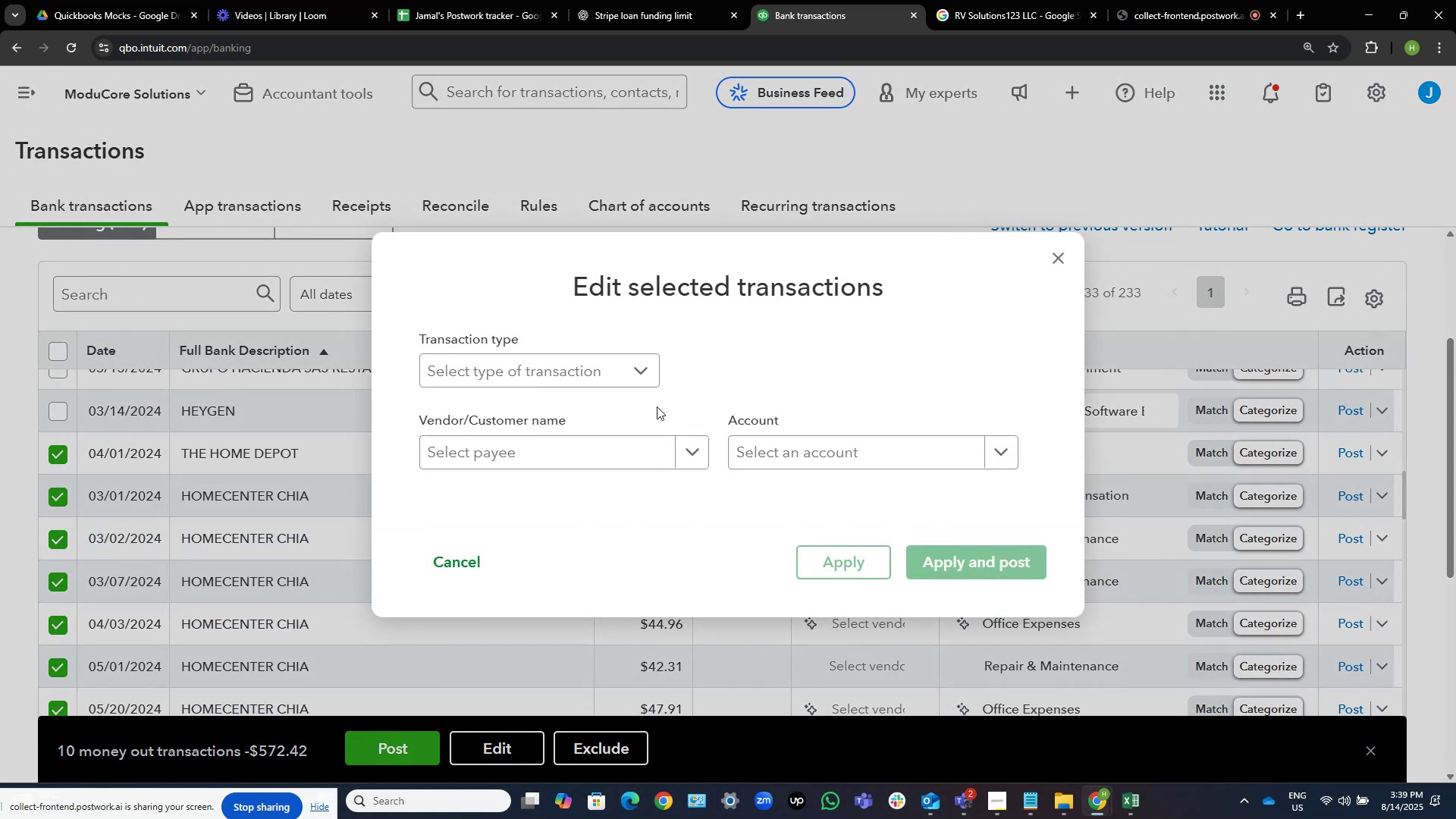 
left_click([824, 445])
 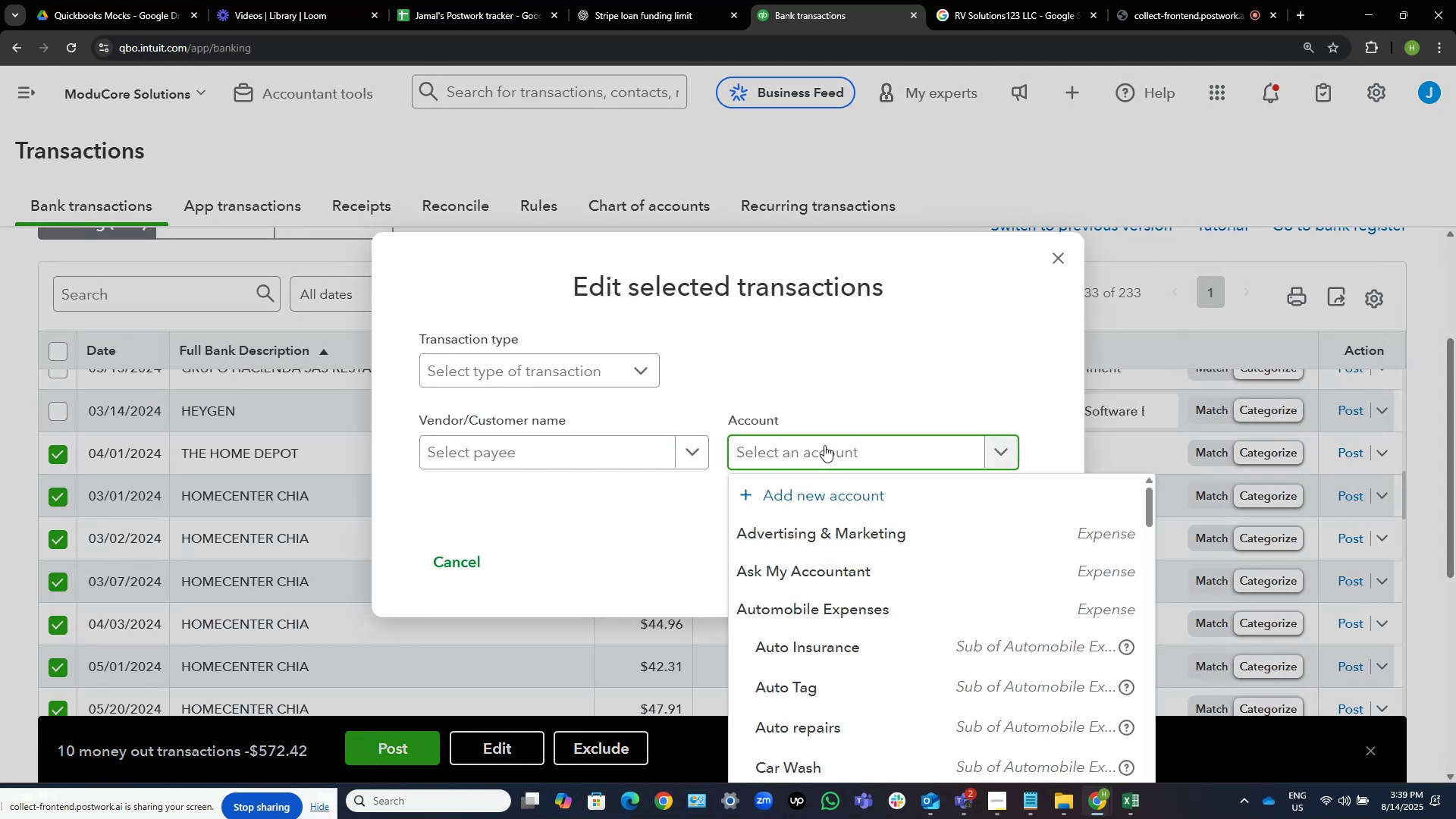 
type(repair)
 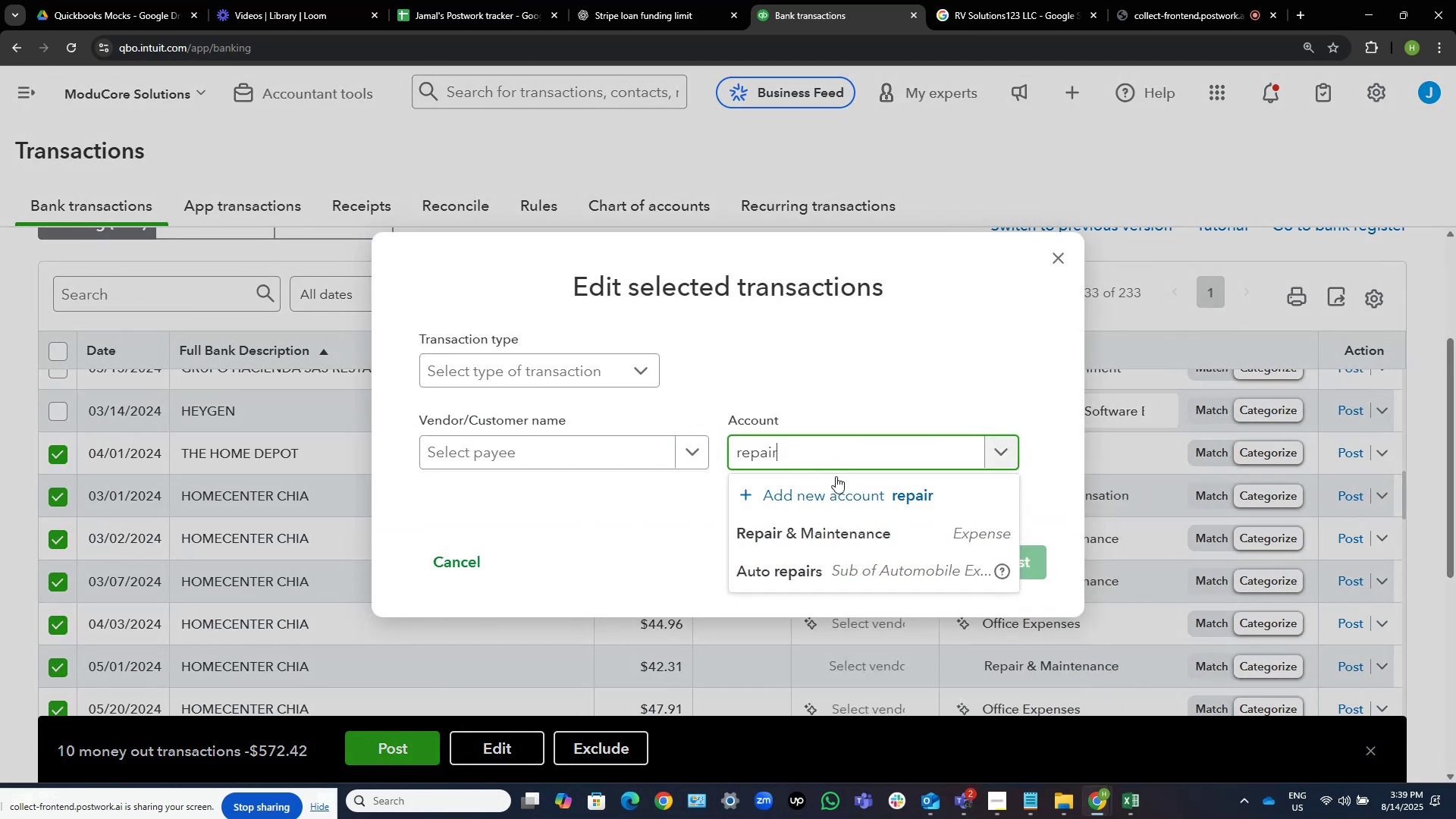 
left_click([871, 533])
 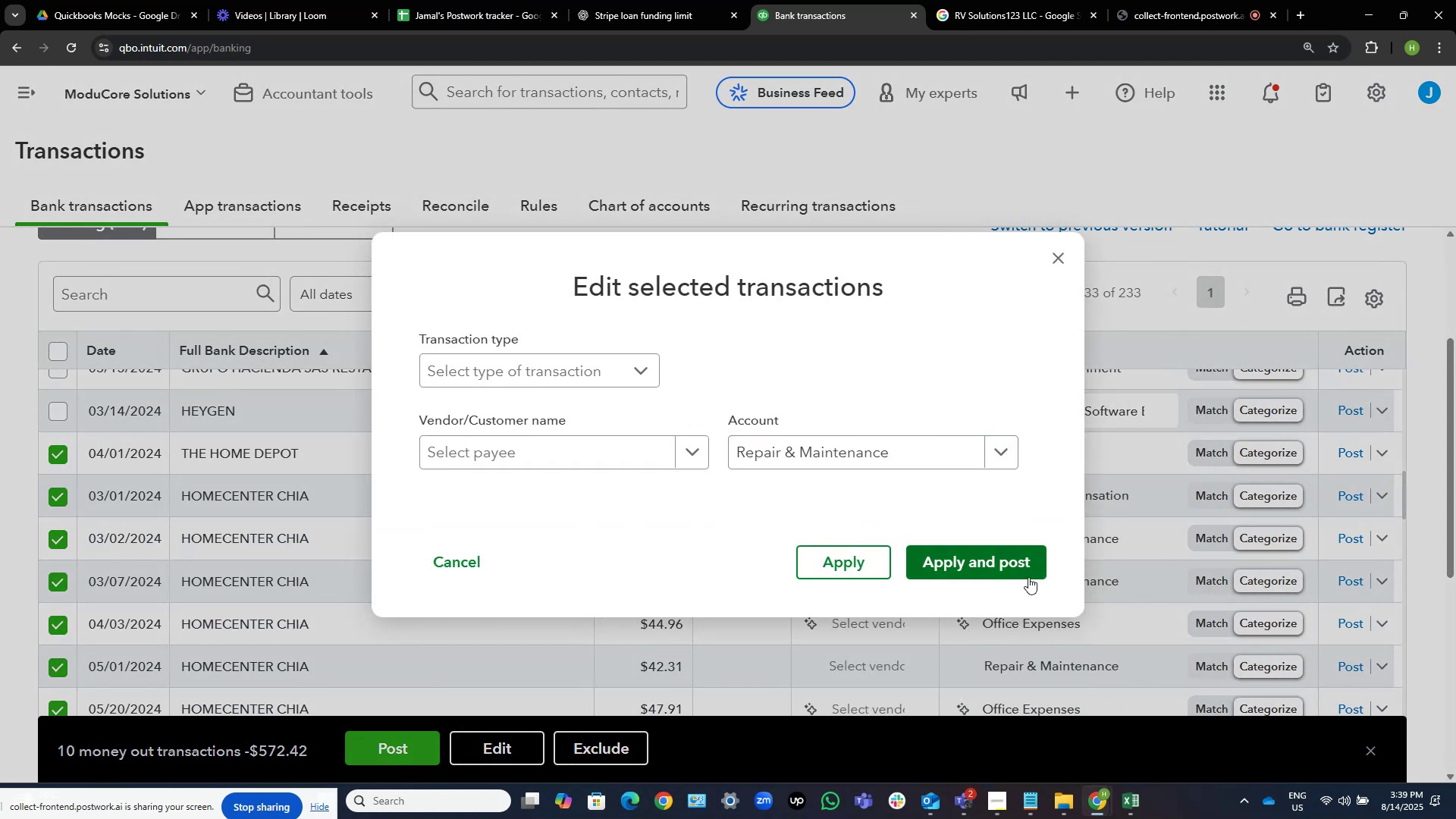 
left_click([1019, 564])
 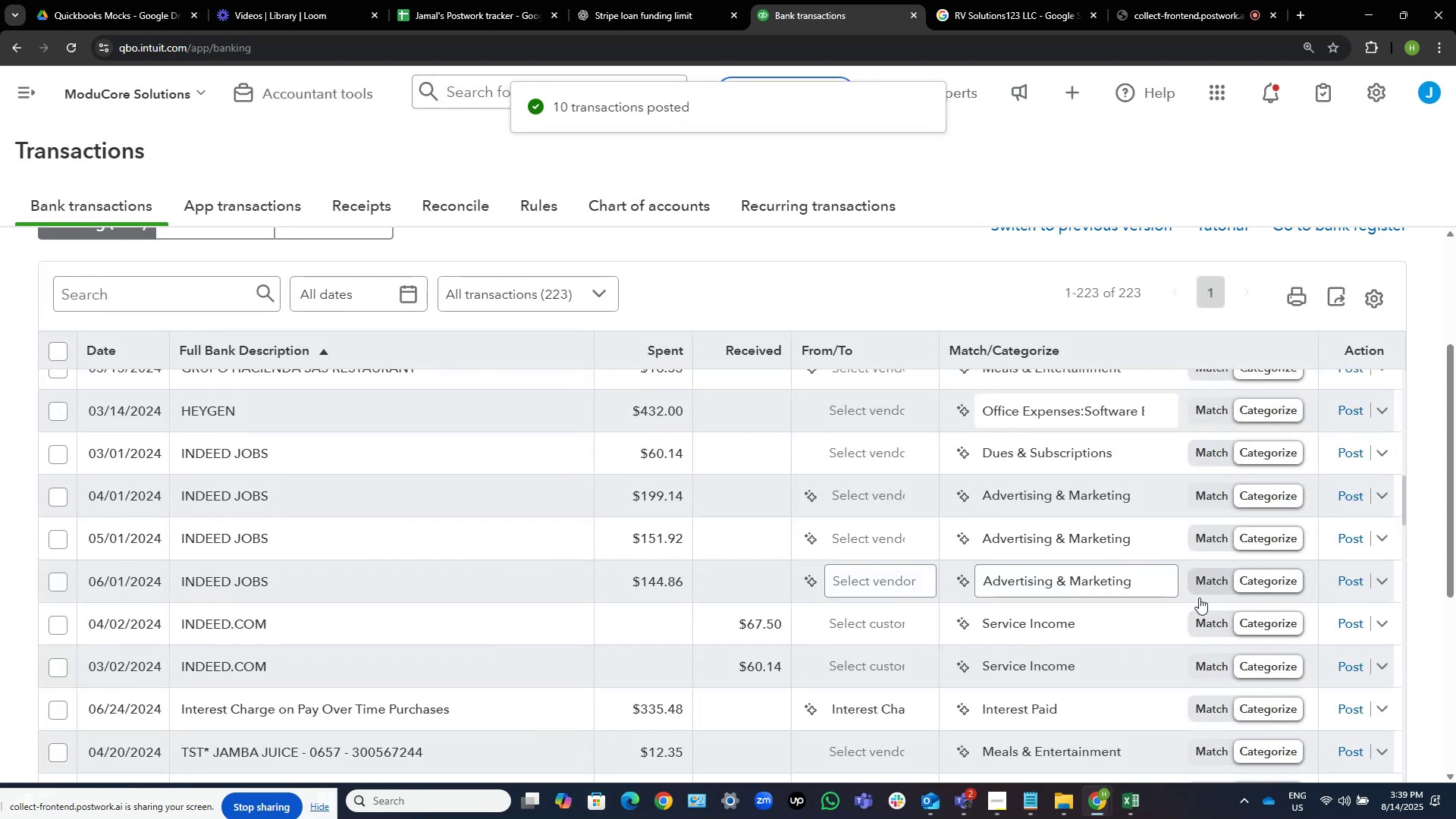 
wait(6.93)
 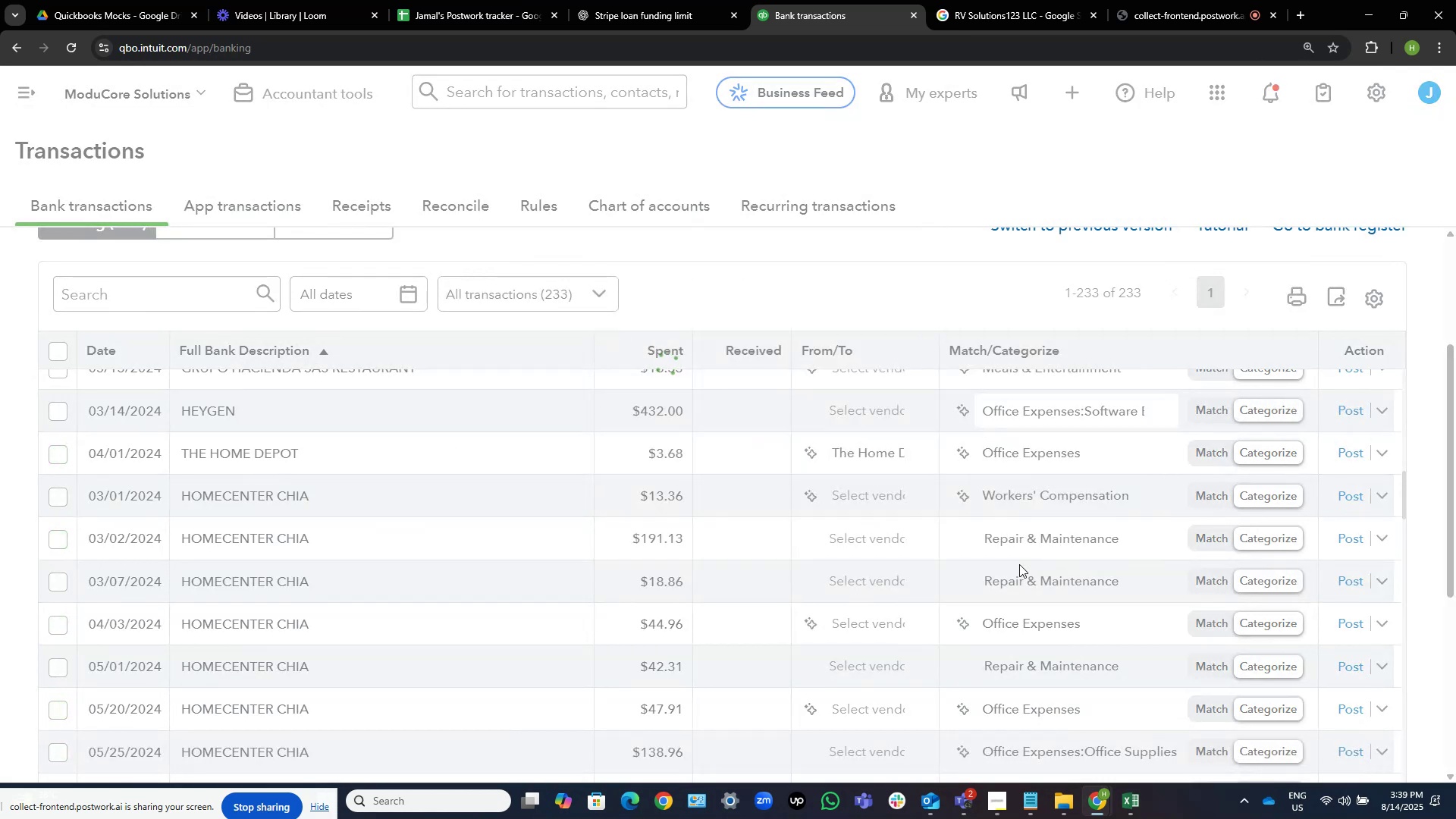 
left_click([60, 453])
 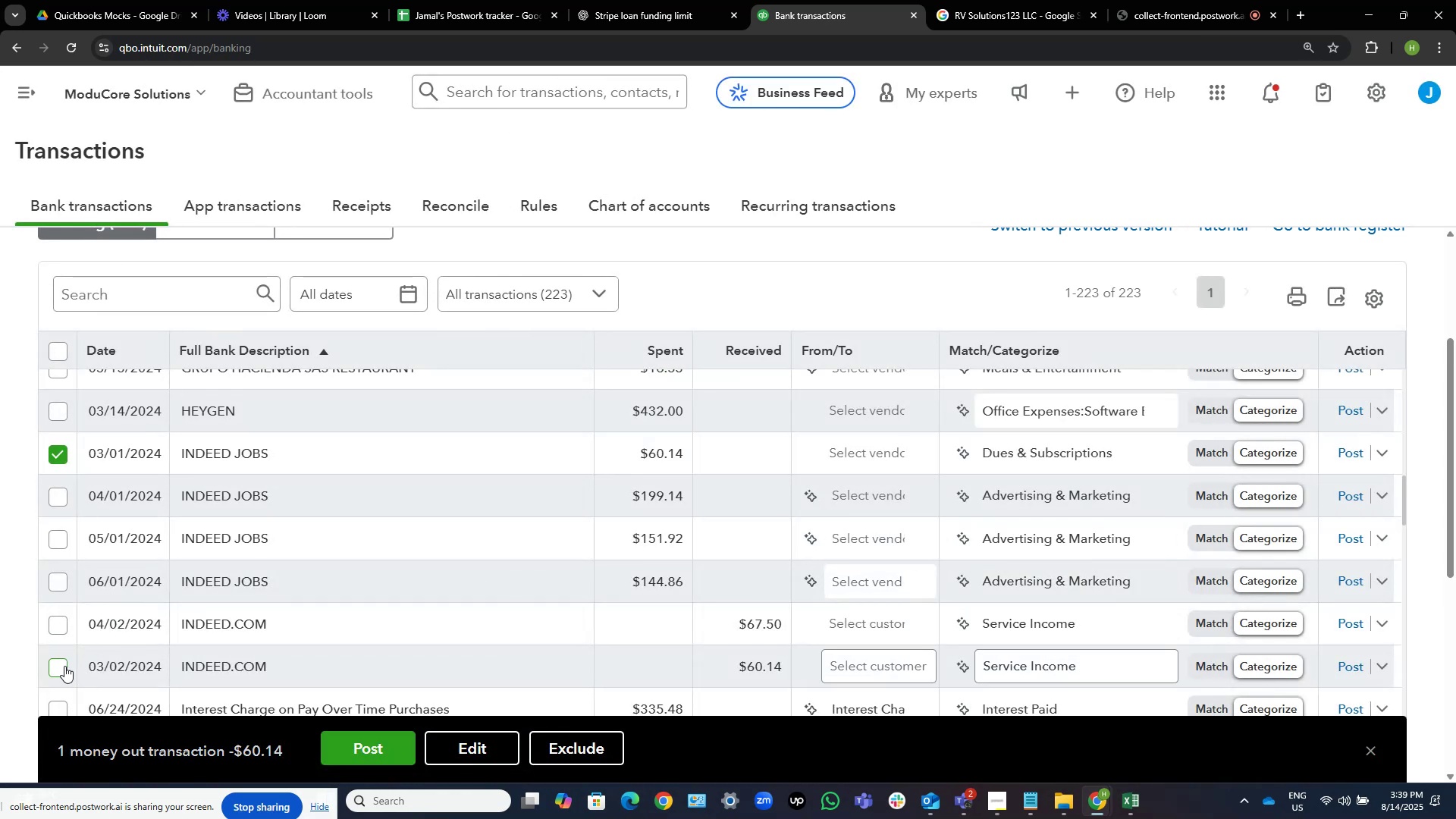 
left_click([56, 622])
 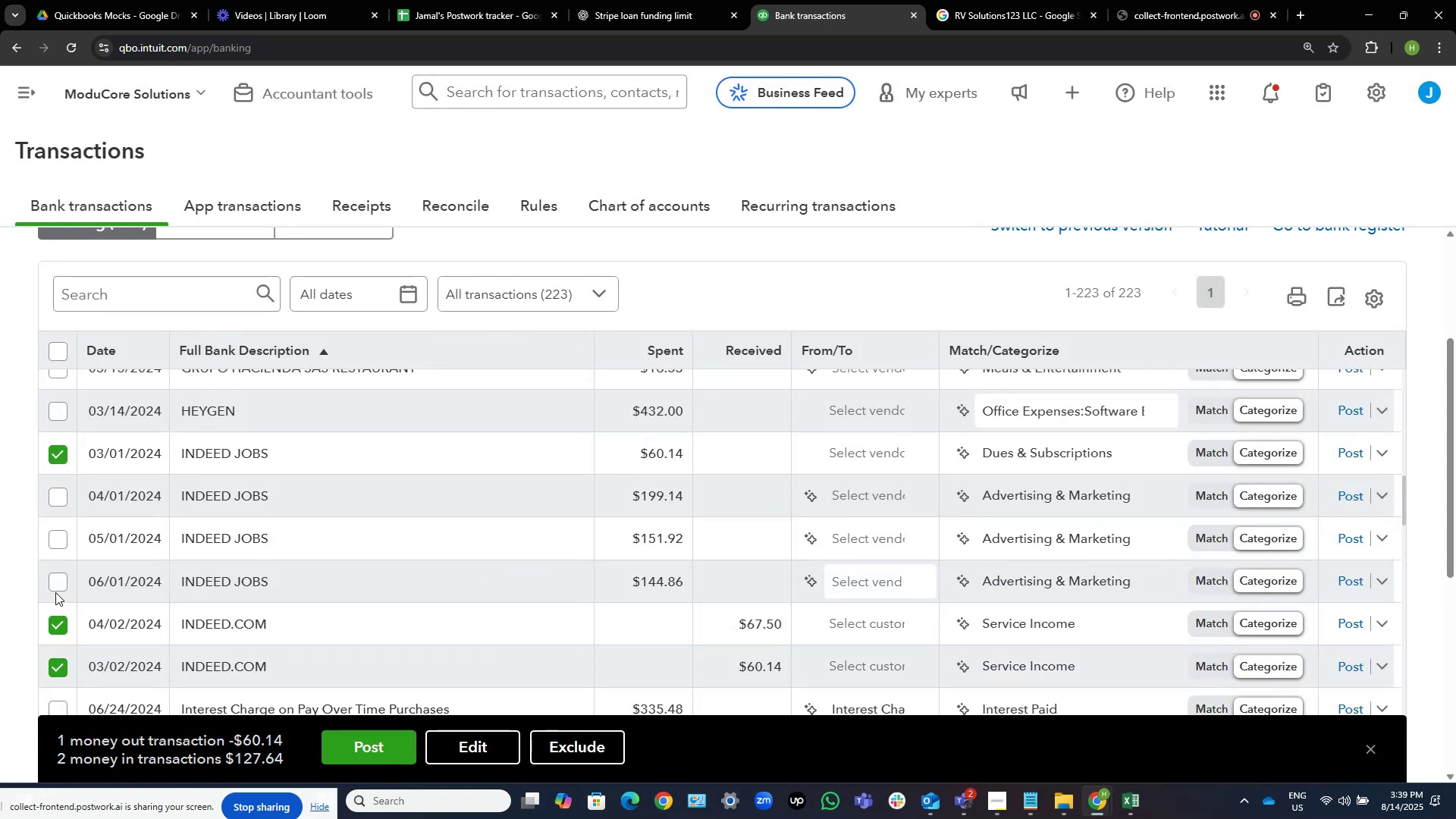 
left_click([55, 588])
 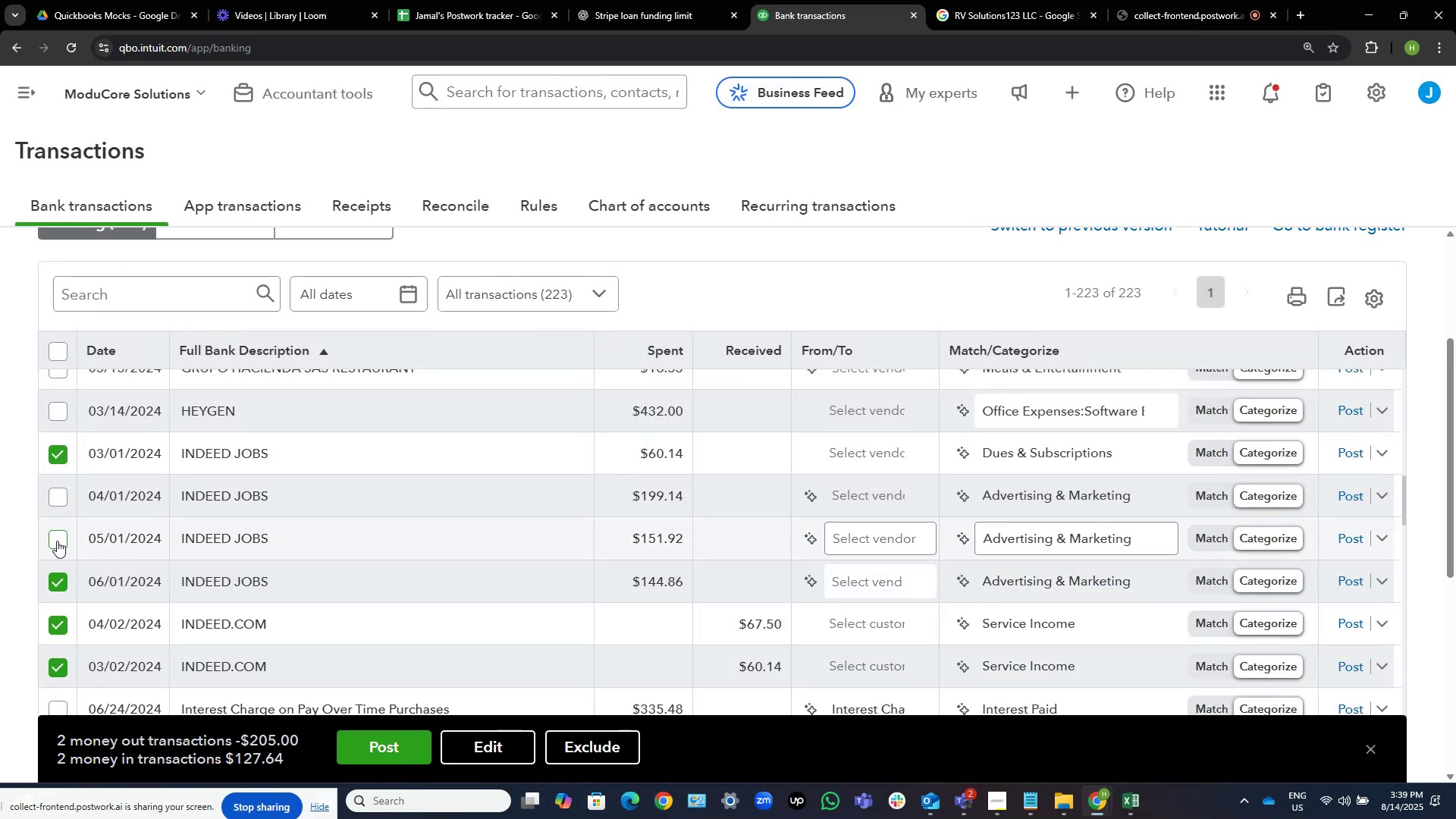 
left_click([57, 540])
 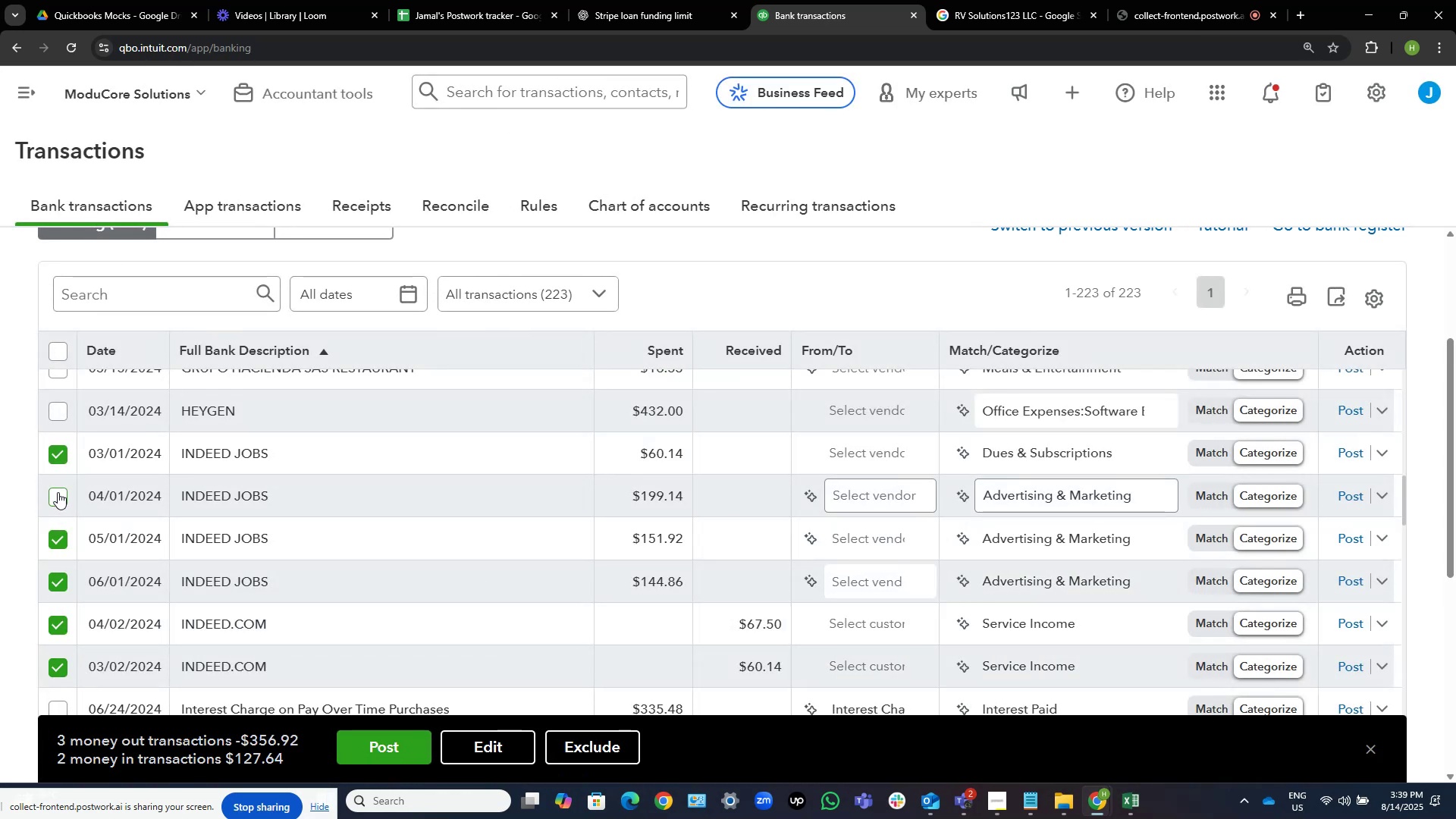 
left_click([57, 490])
 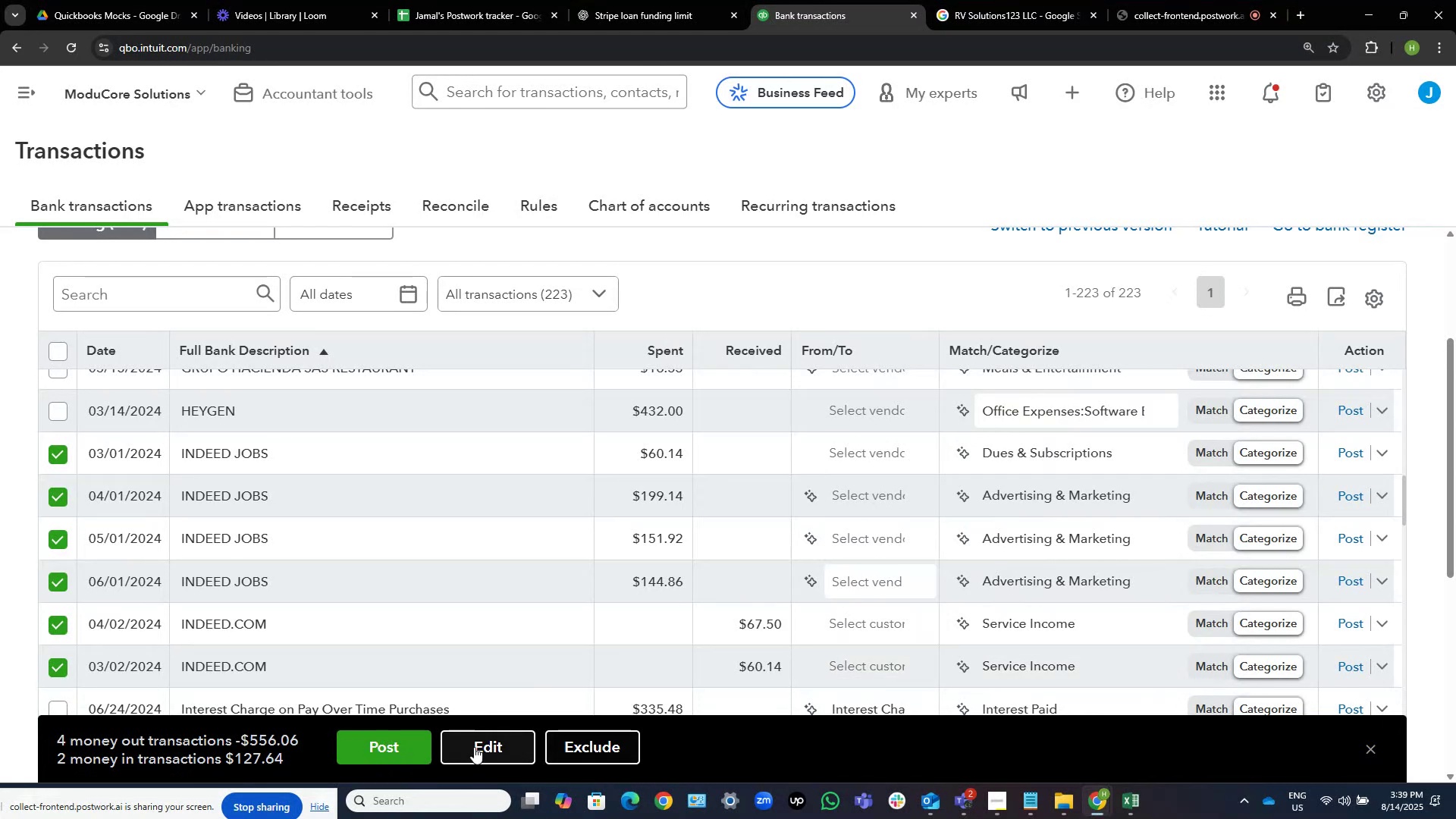 
left_click([474, 747])
 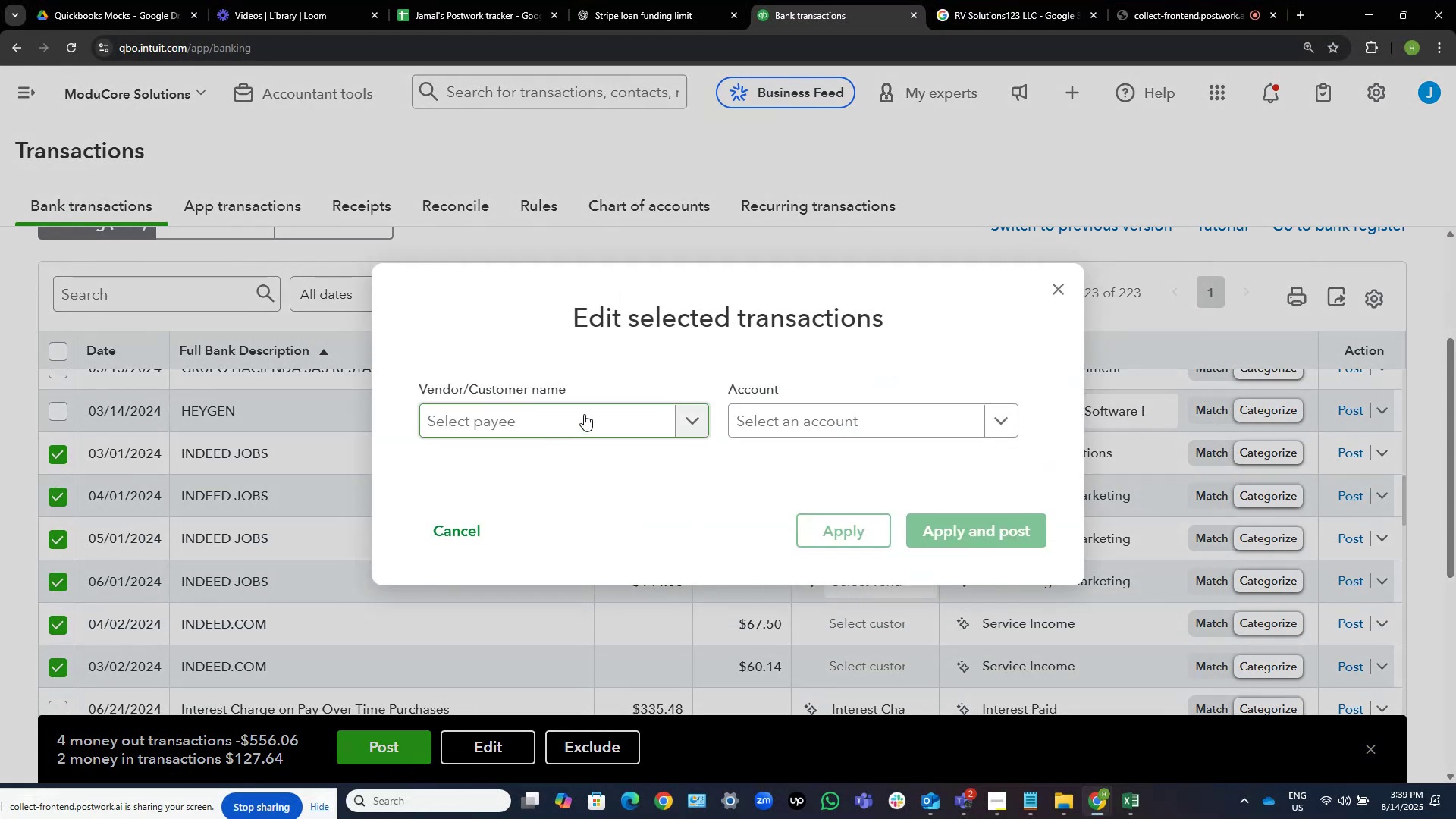 
left_click([805, 425])
 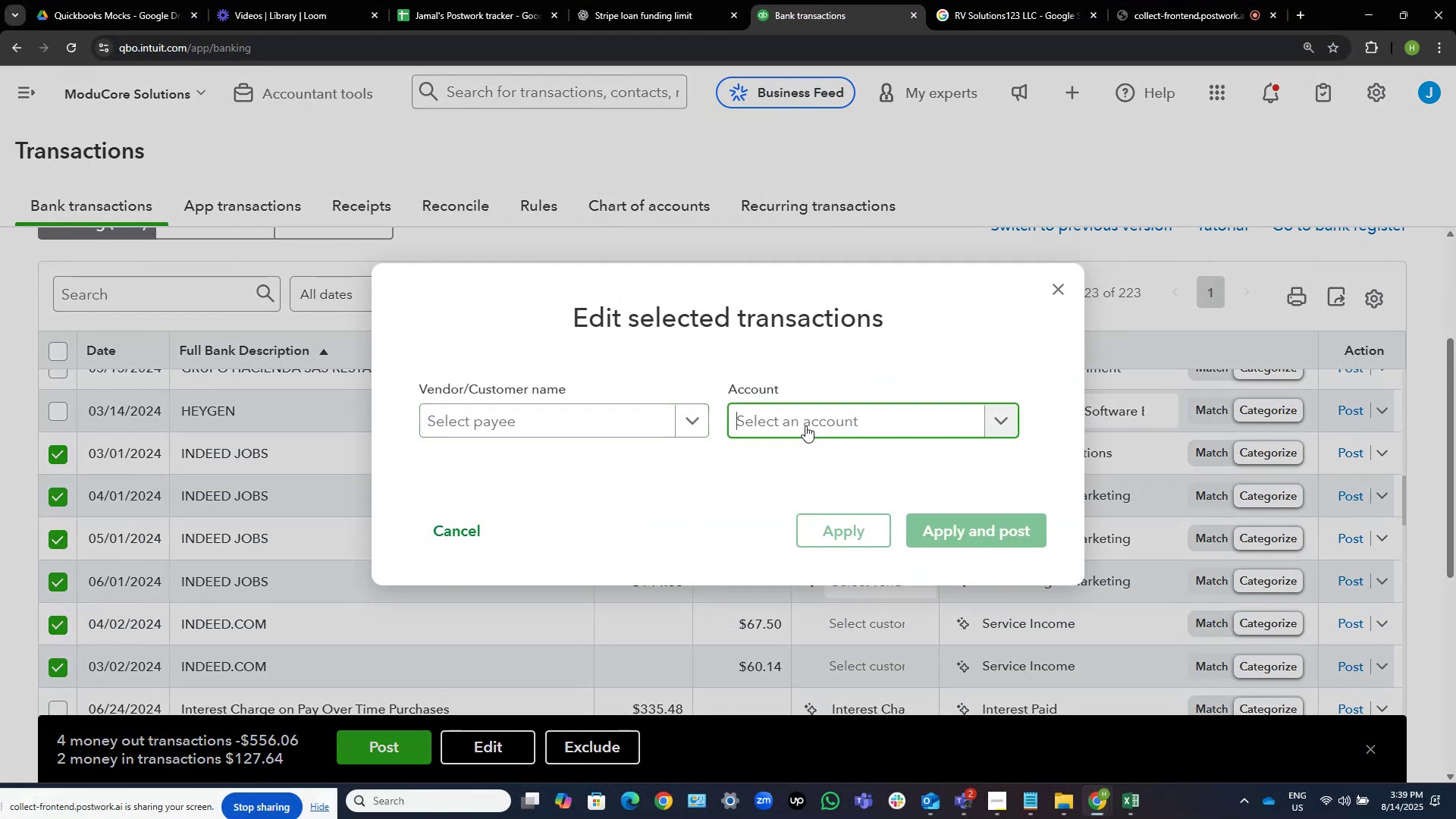 
hold_key(key=A, duration=0.32)
 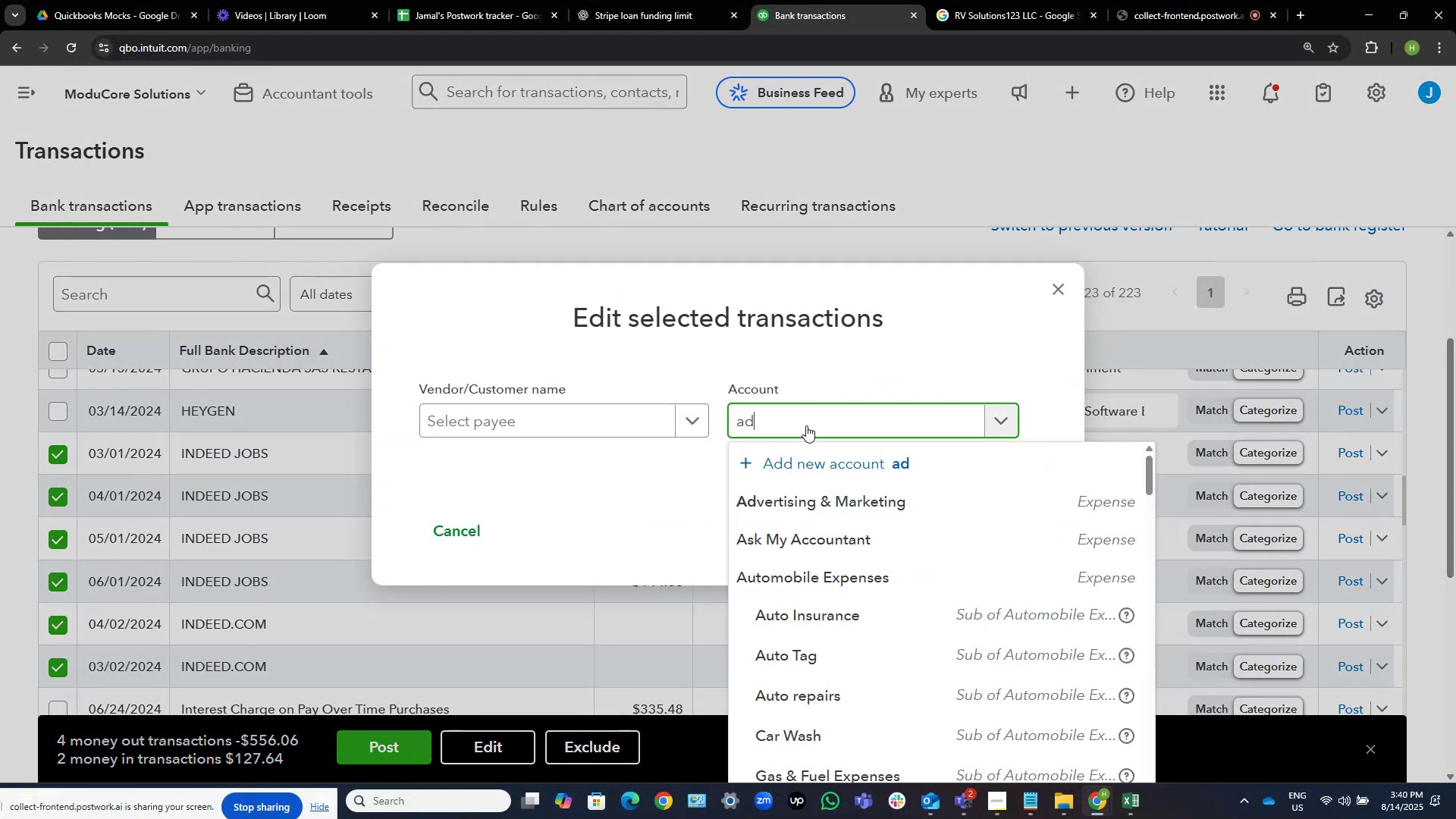 
type(dver)
 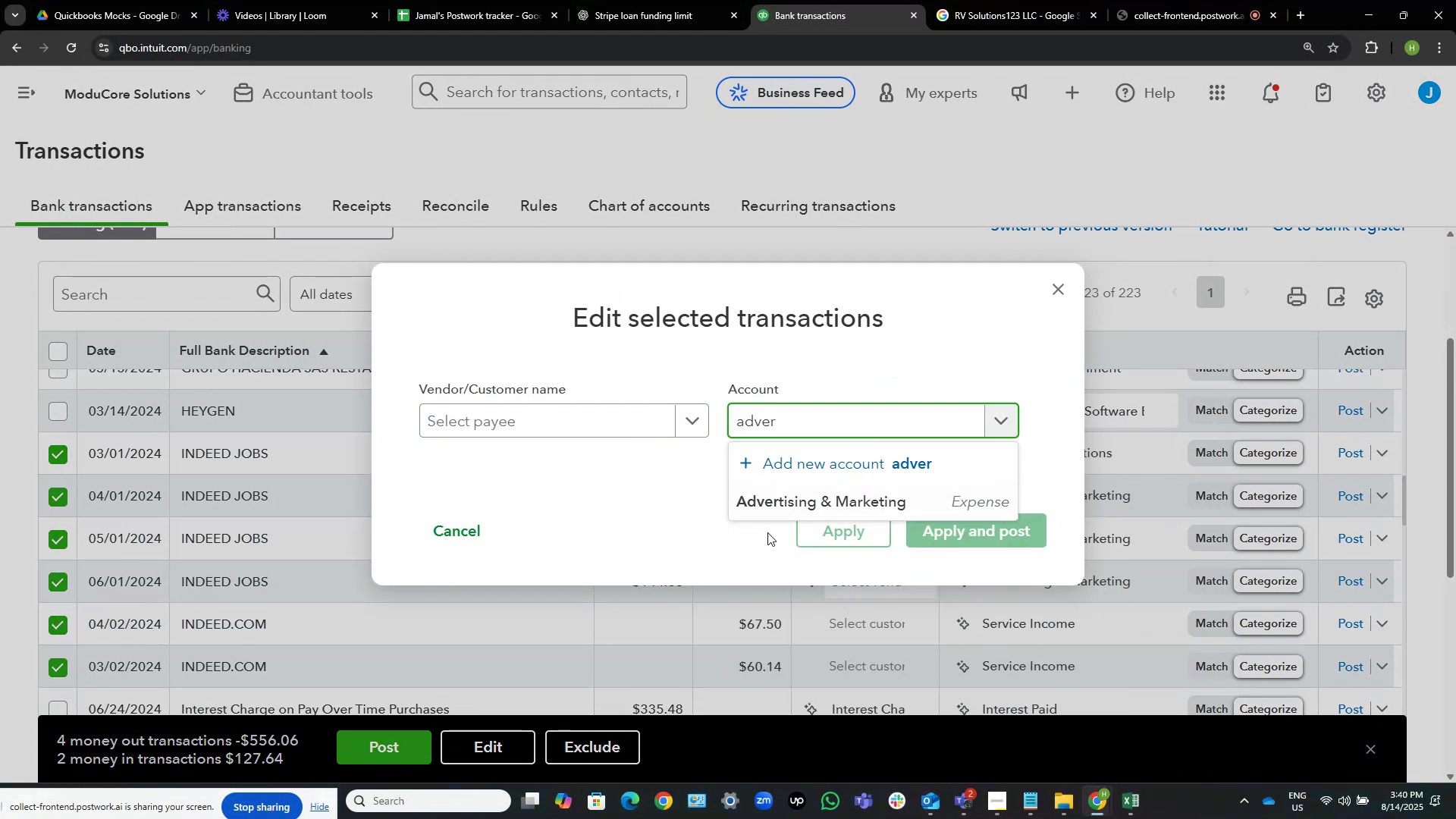 
left_click([756, 503])
 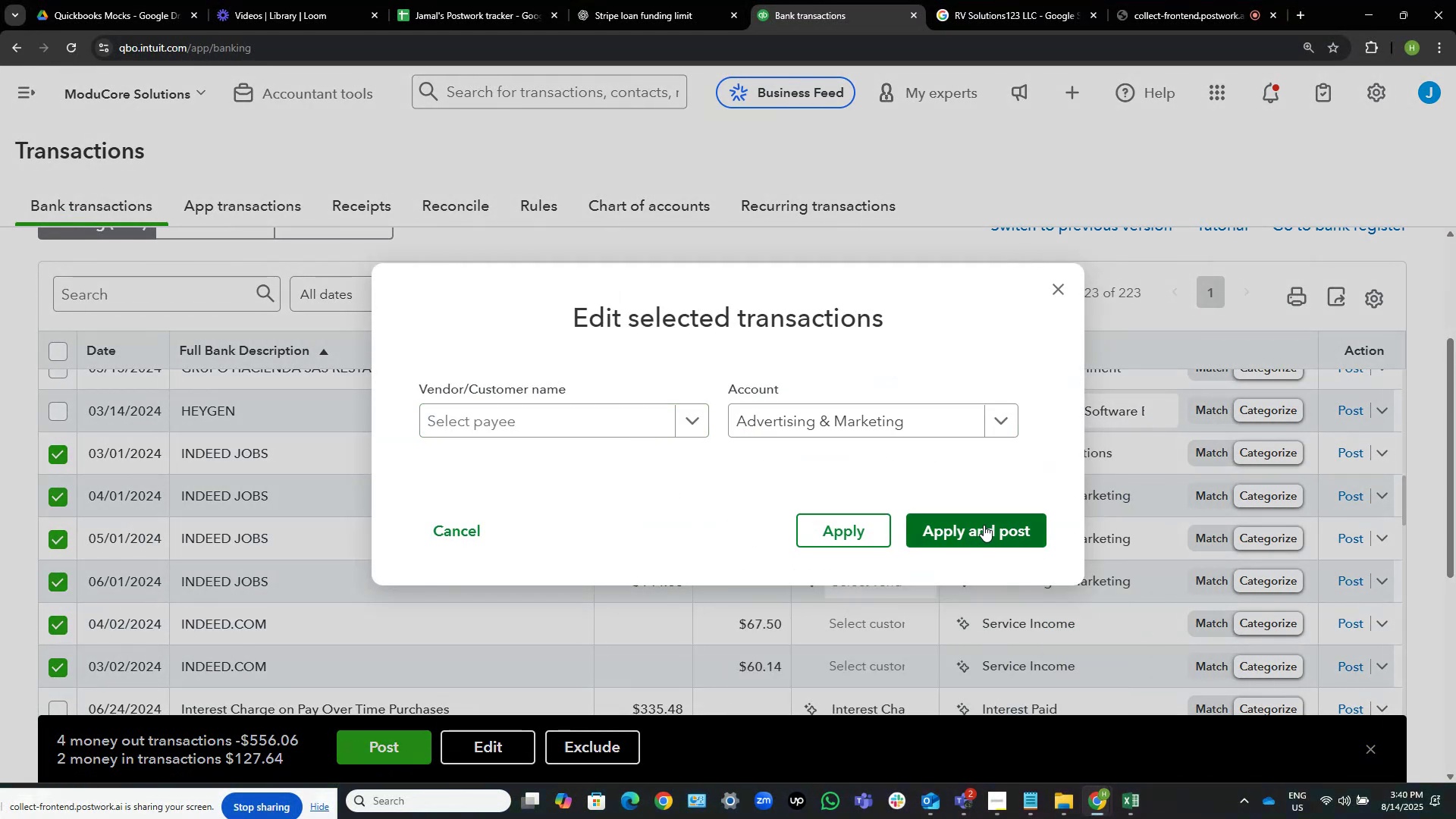 
left_click([984, 525])
 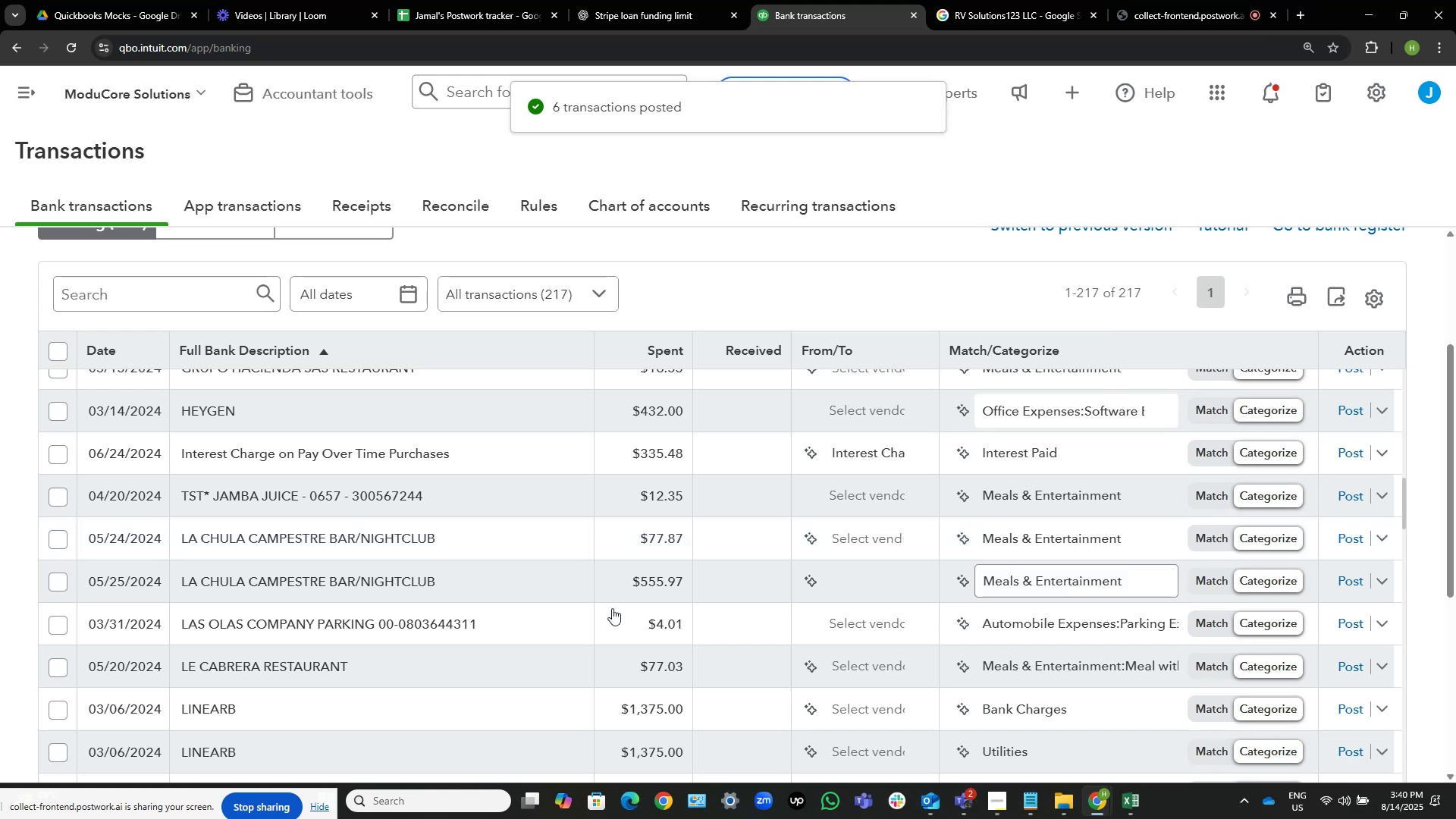 
wait(5.49)
 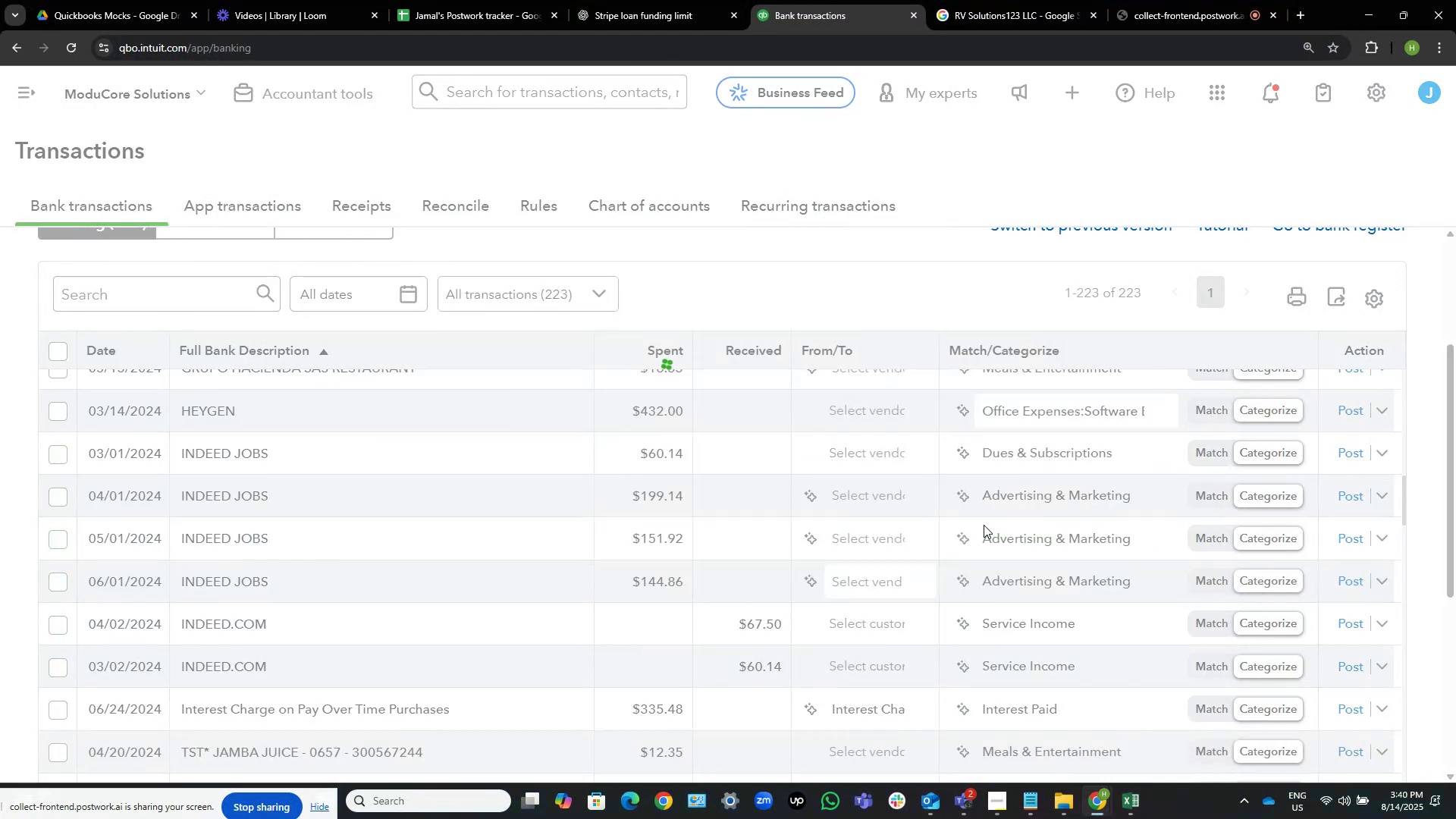 
scroll: coordinate [307, 614], scroll_direction: down, amount: 6.0
 